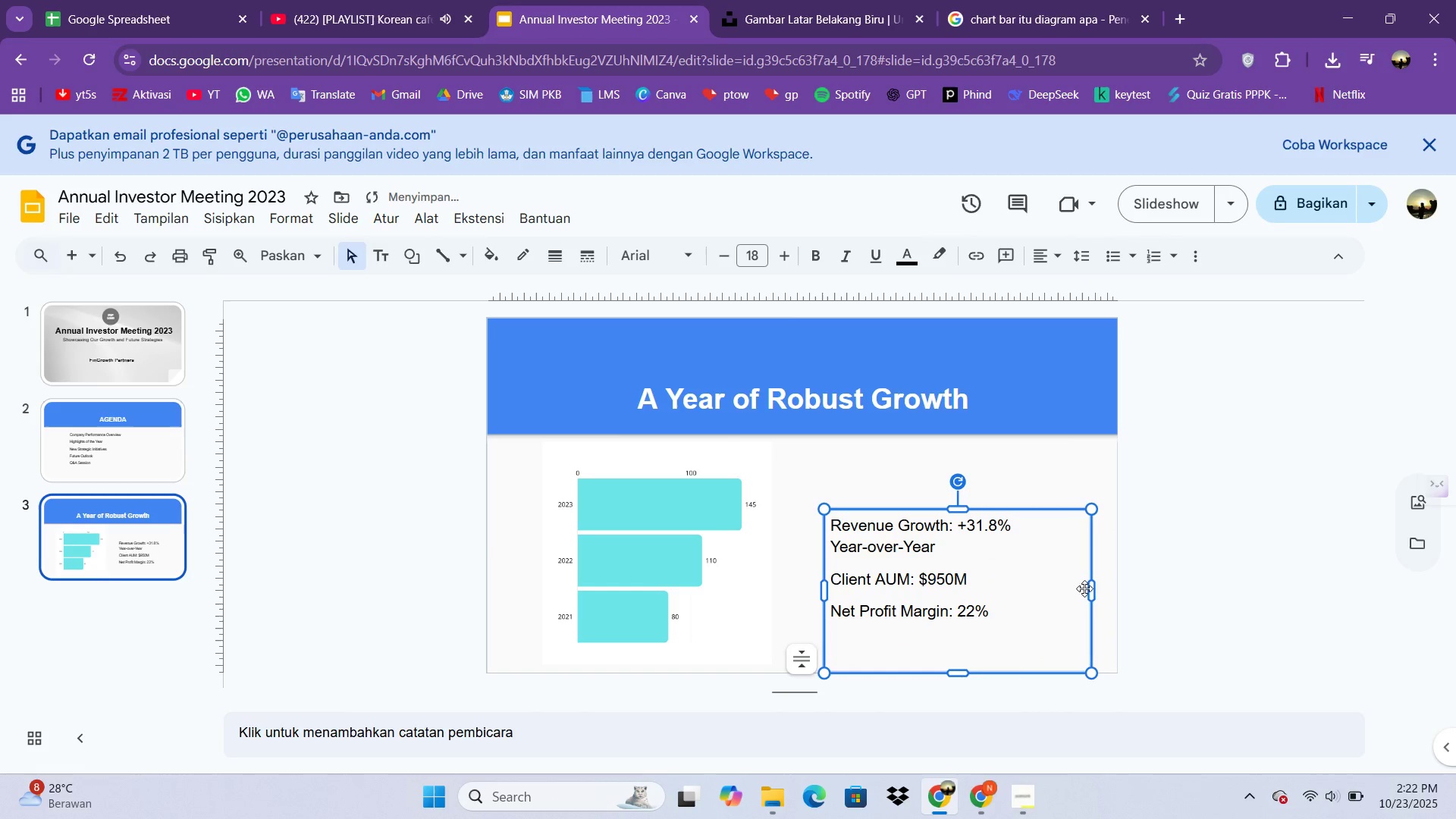 
left_click_drag(start_coordinate=[1094, 589], to_coordinate=[1142, 589])
 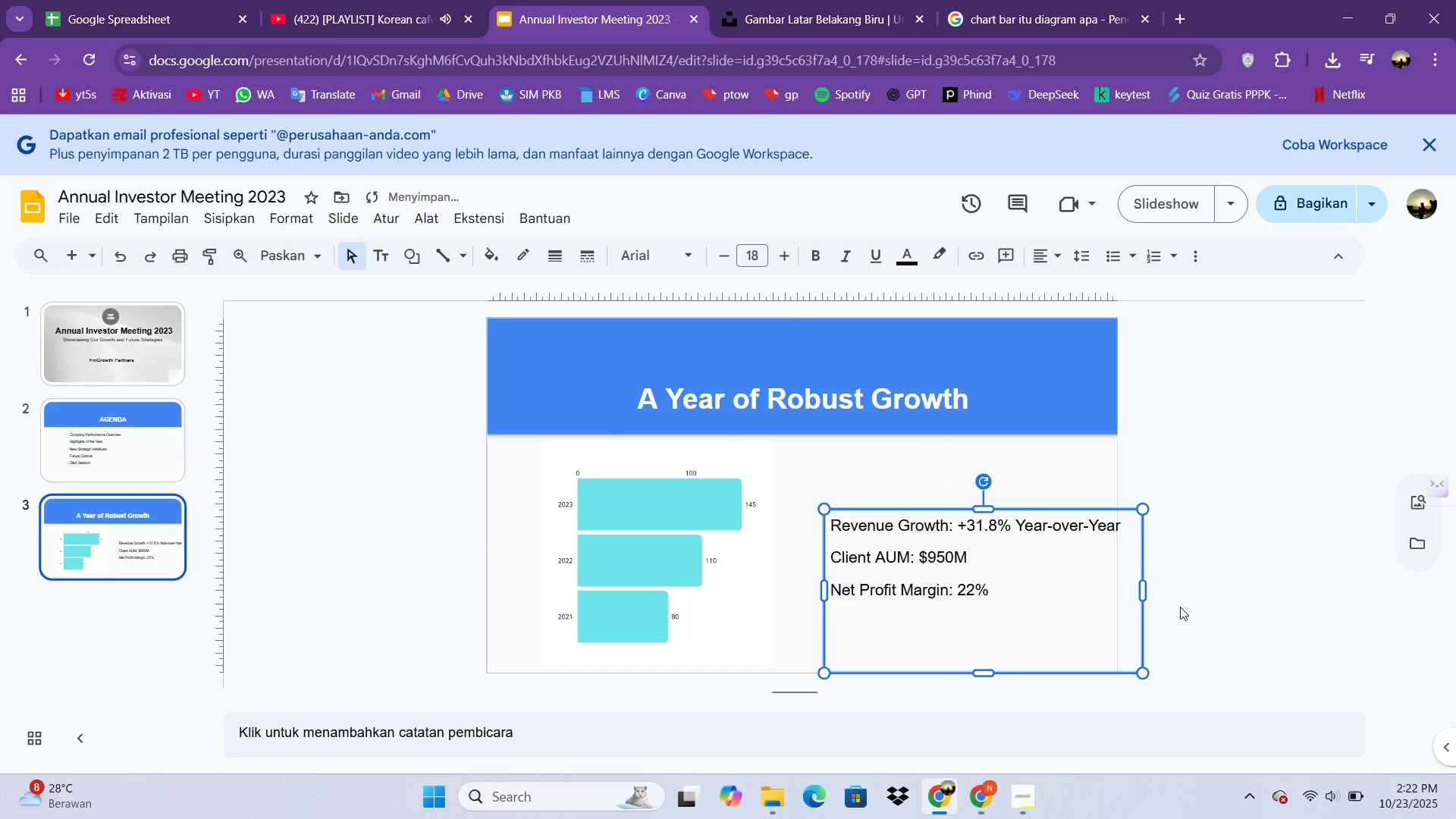 
left_click([1207, 607])
 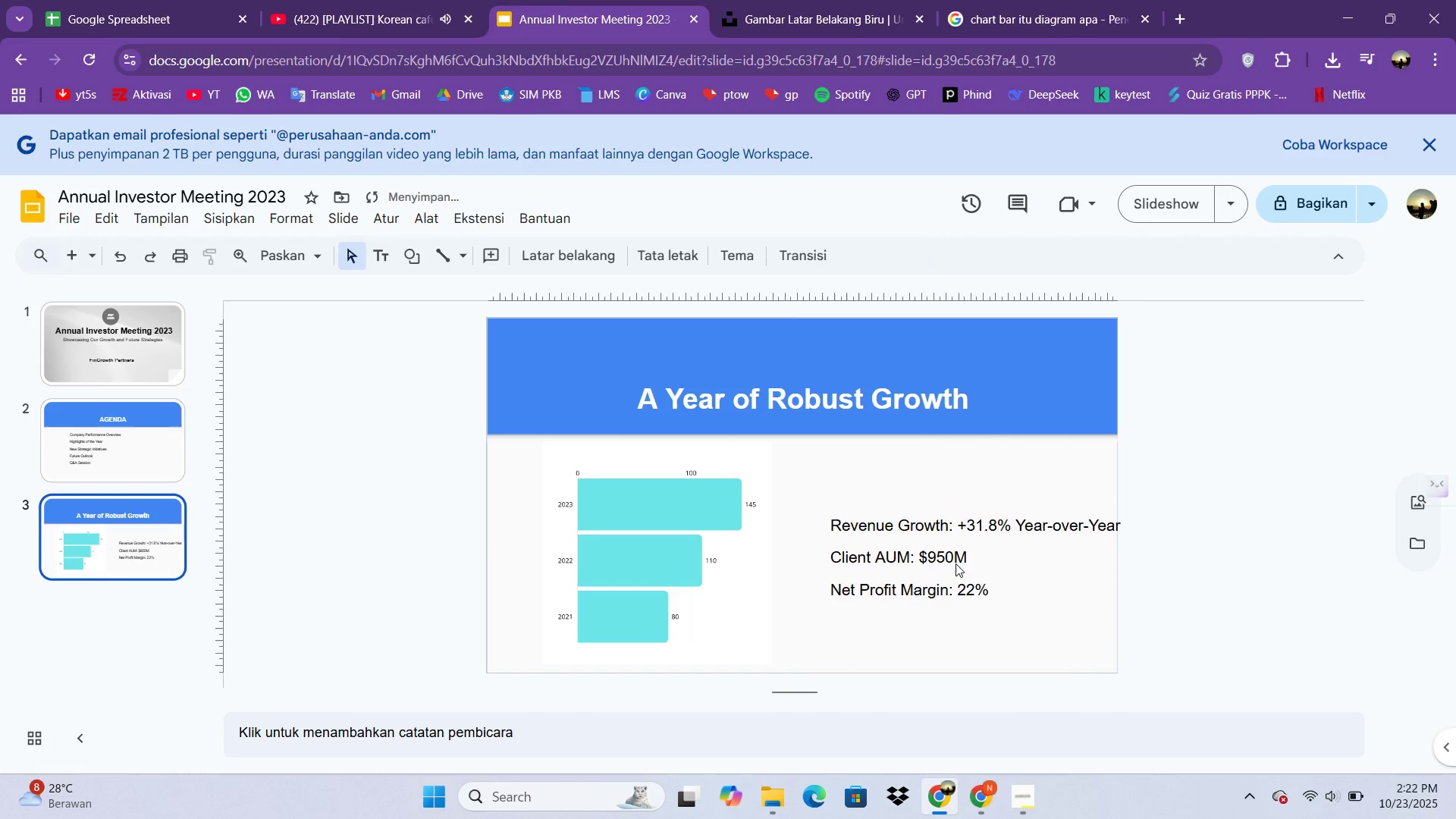 
left_click([956, 563])
 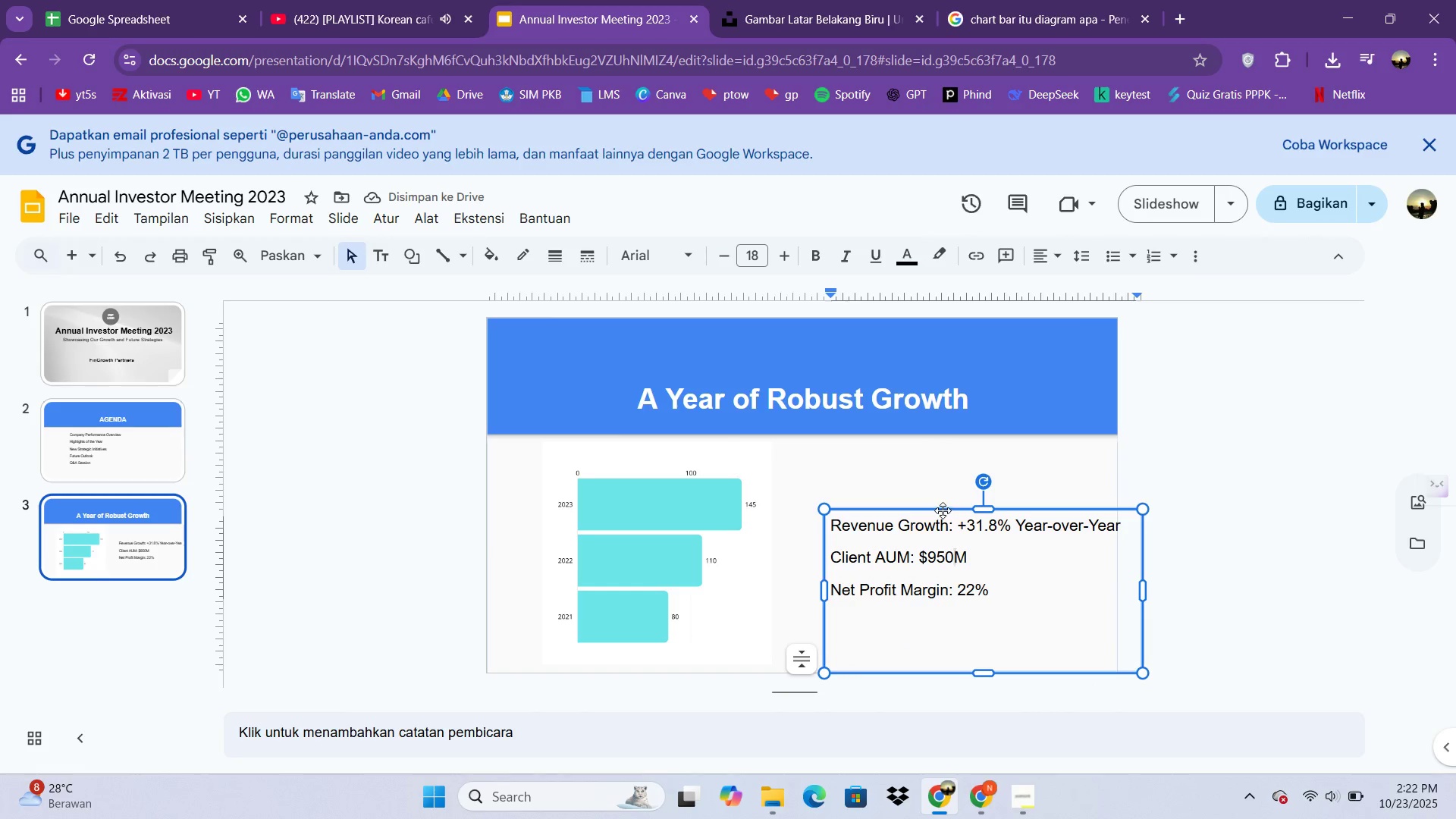 
left_click_drag(start_coordinate=[943, 510], to_coordinate=[915, 466])
 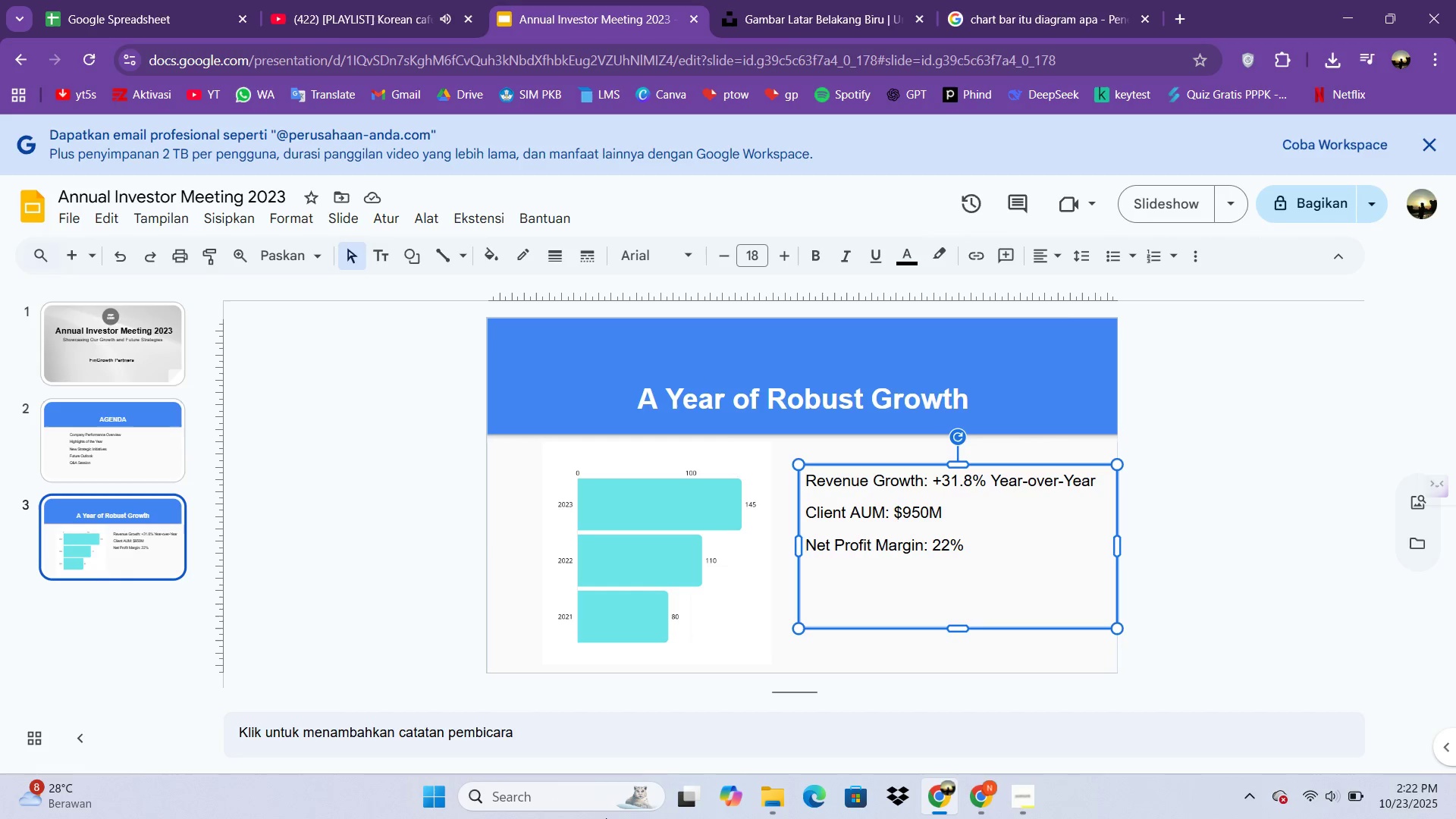 
wait(7.14)
 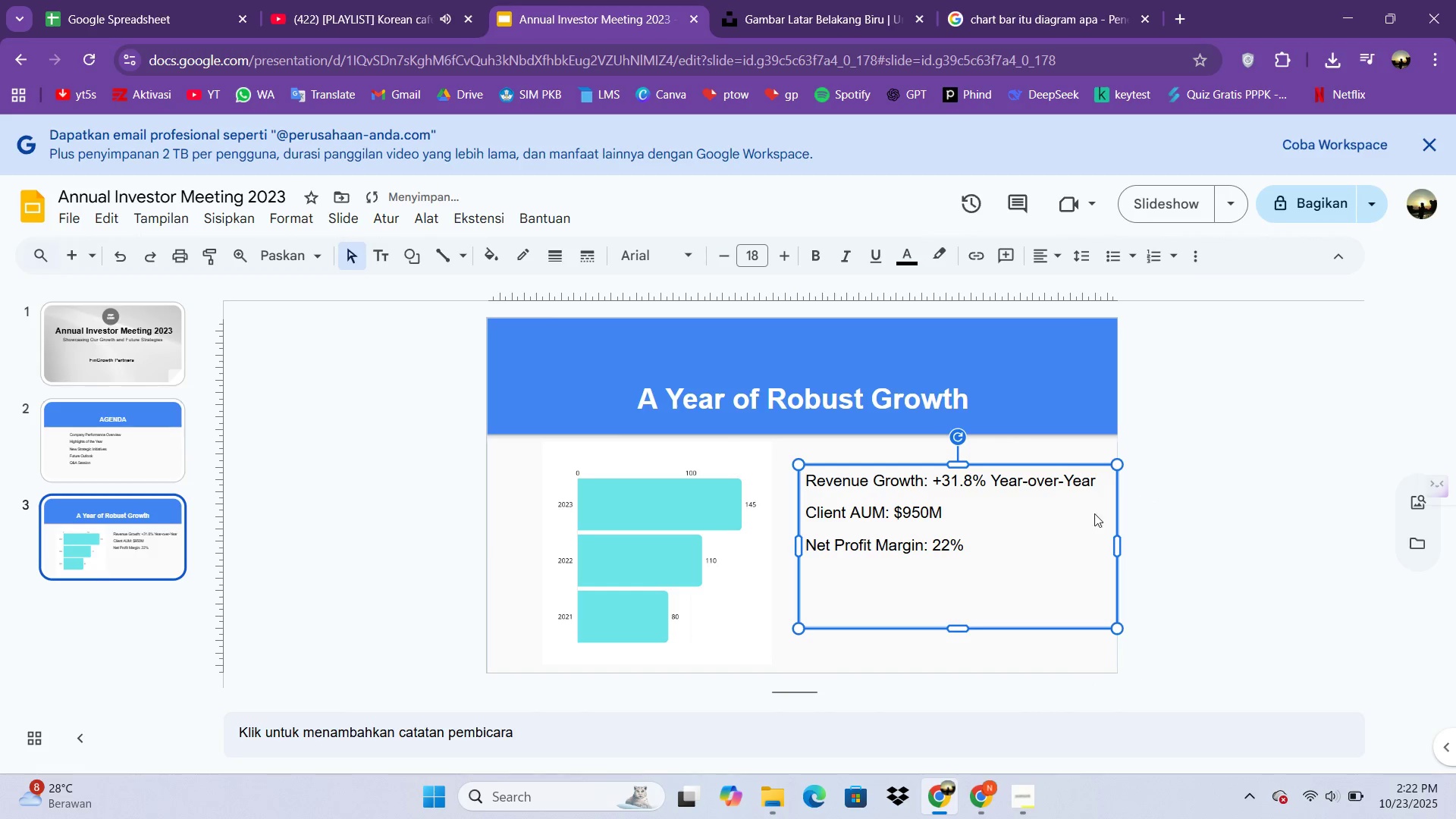 
left_click_drag(start_coordinate=[616, 601], to_coordinate=[582, 601])
 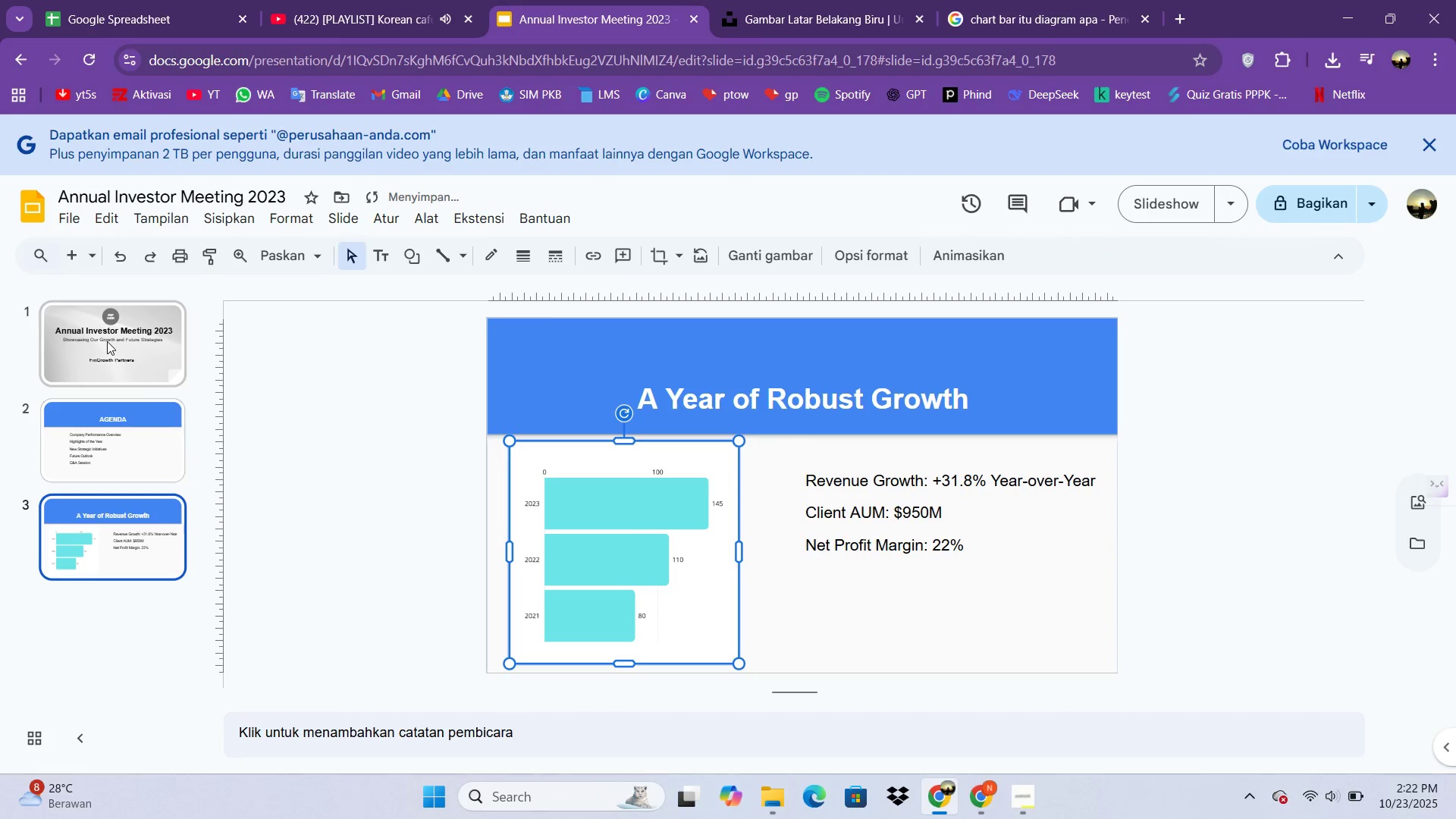 
left_click([107, 341])
 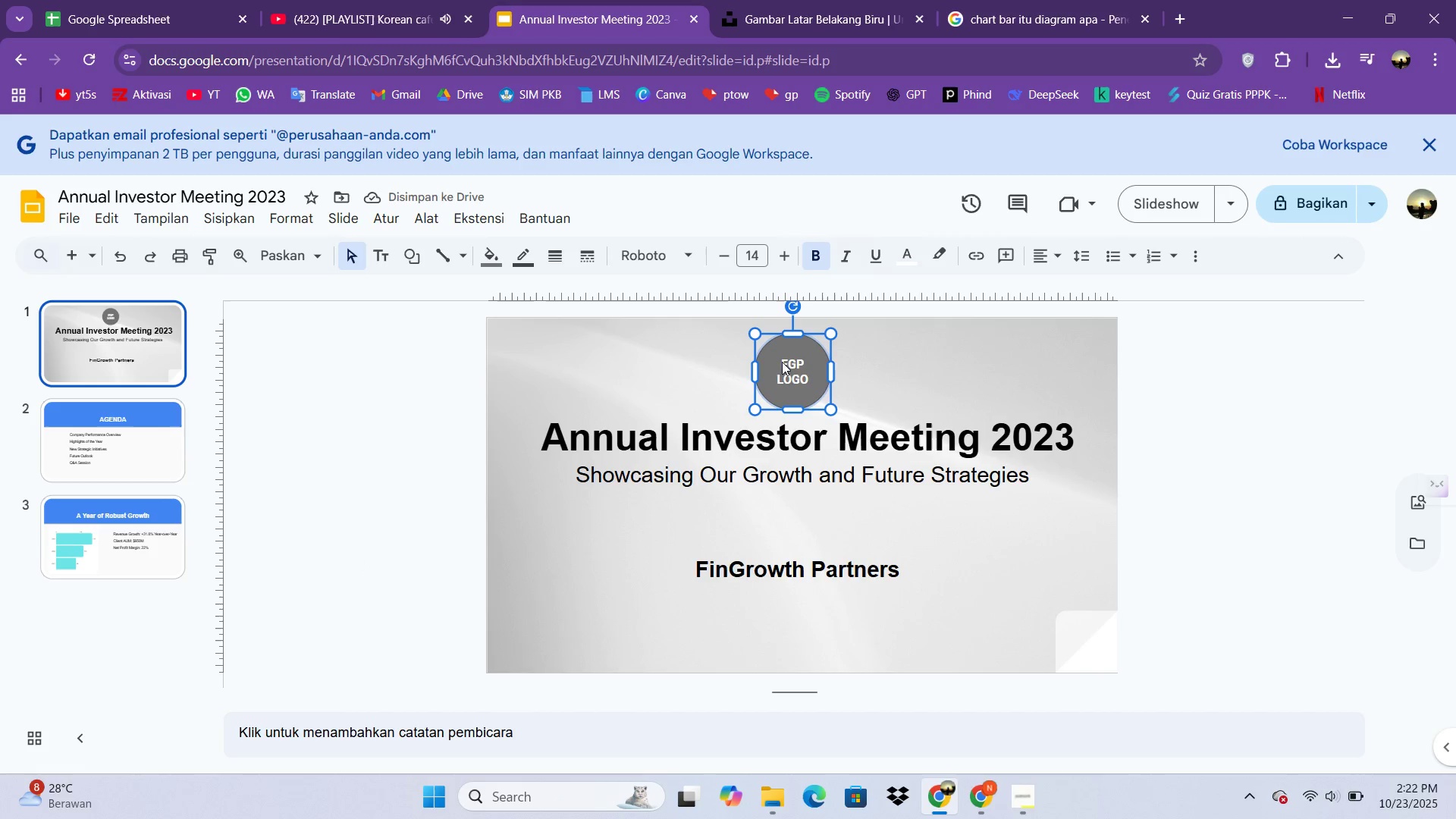 
key(Control+C)
 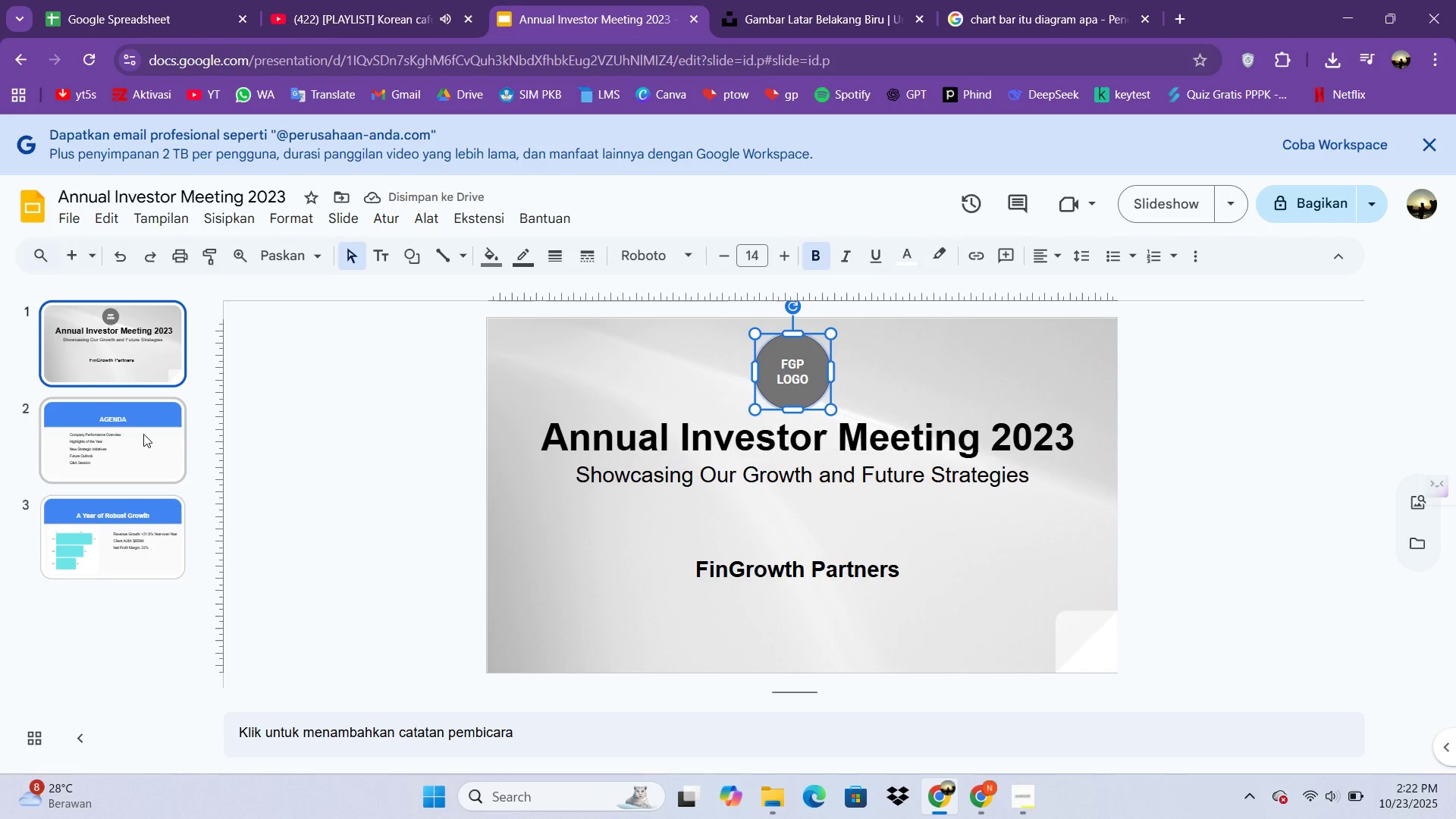 
left_click([143, 434])
 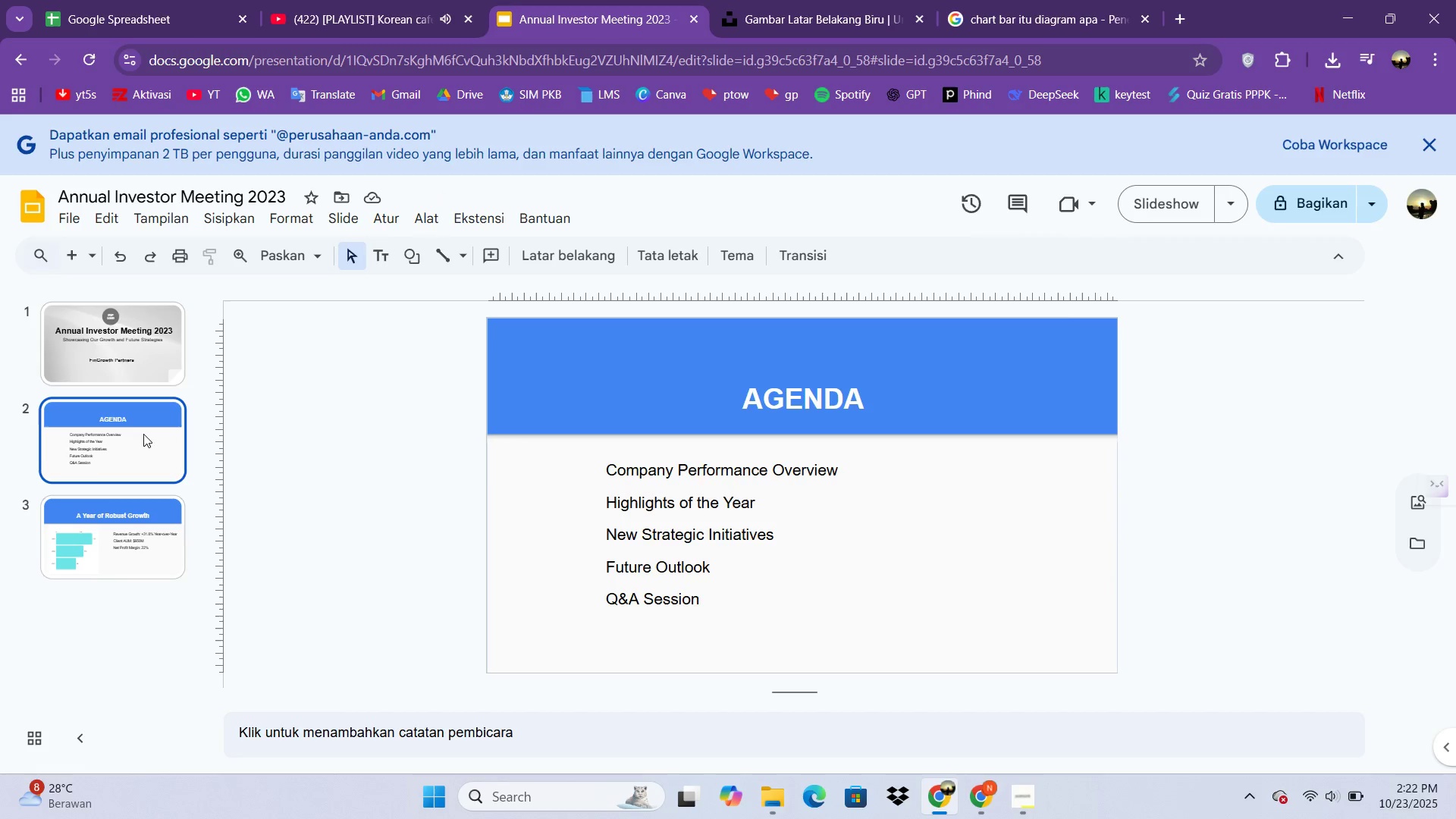 
key(Control+V)
 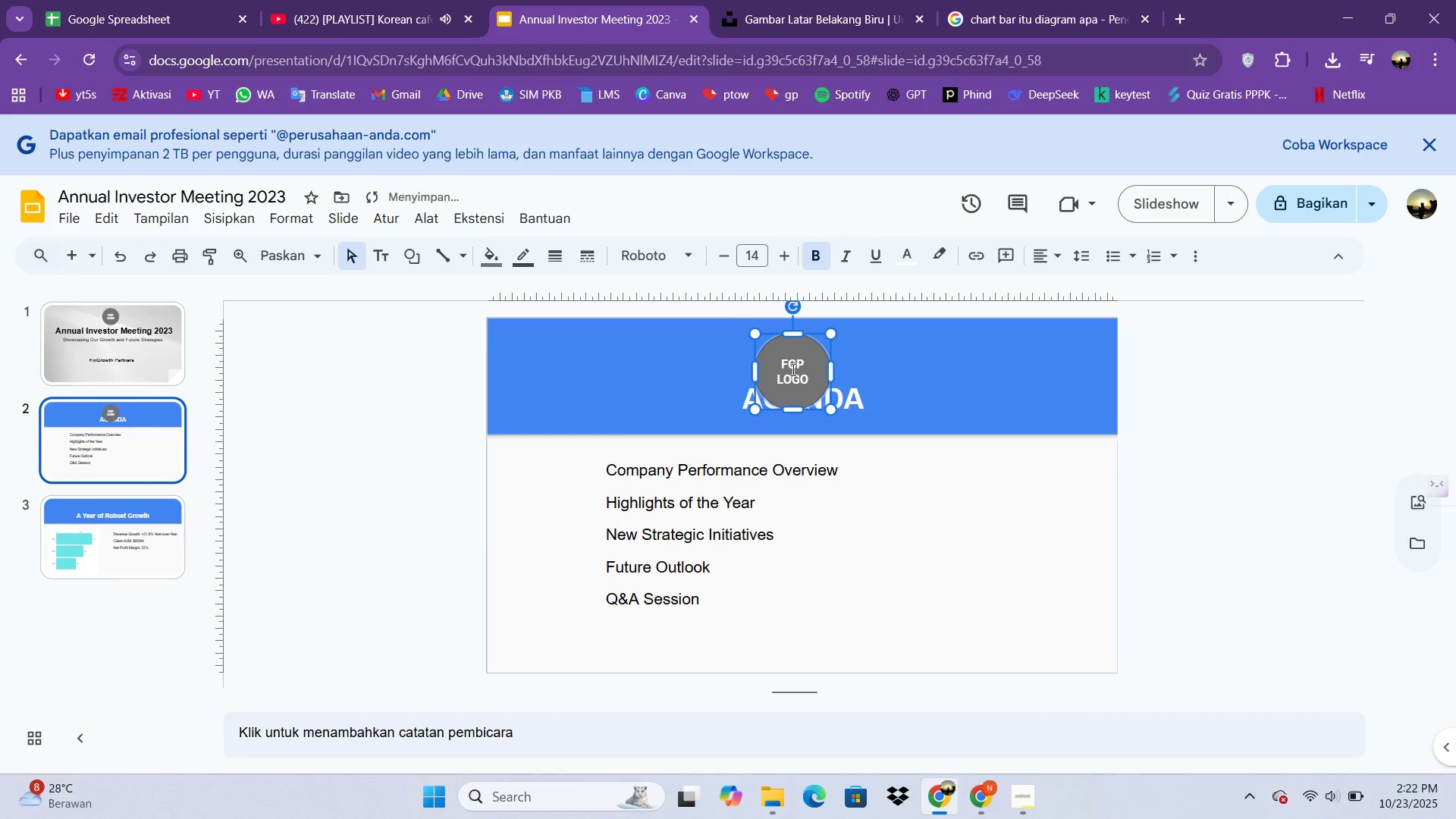 
left_click_drag(start_coordinate=[811, 366], to_coordinate=[563, 366])
 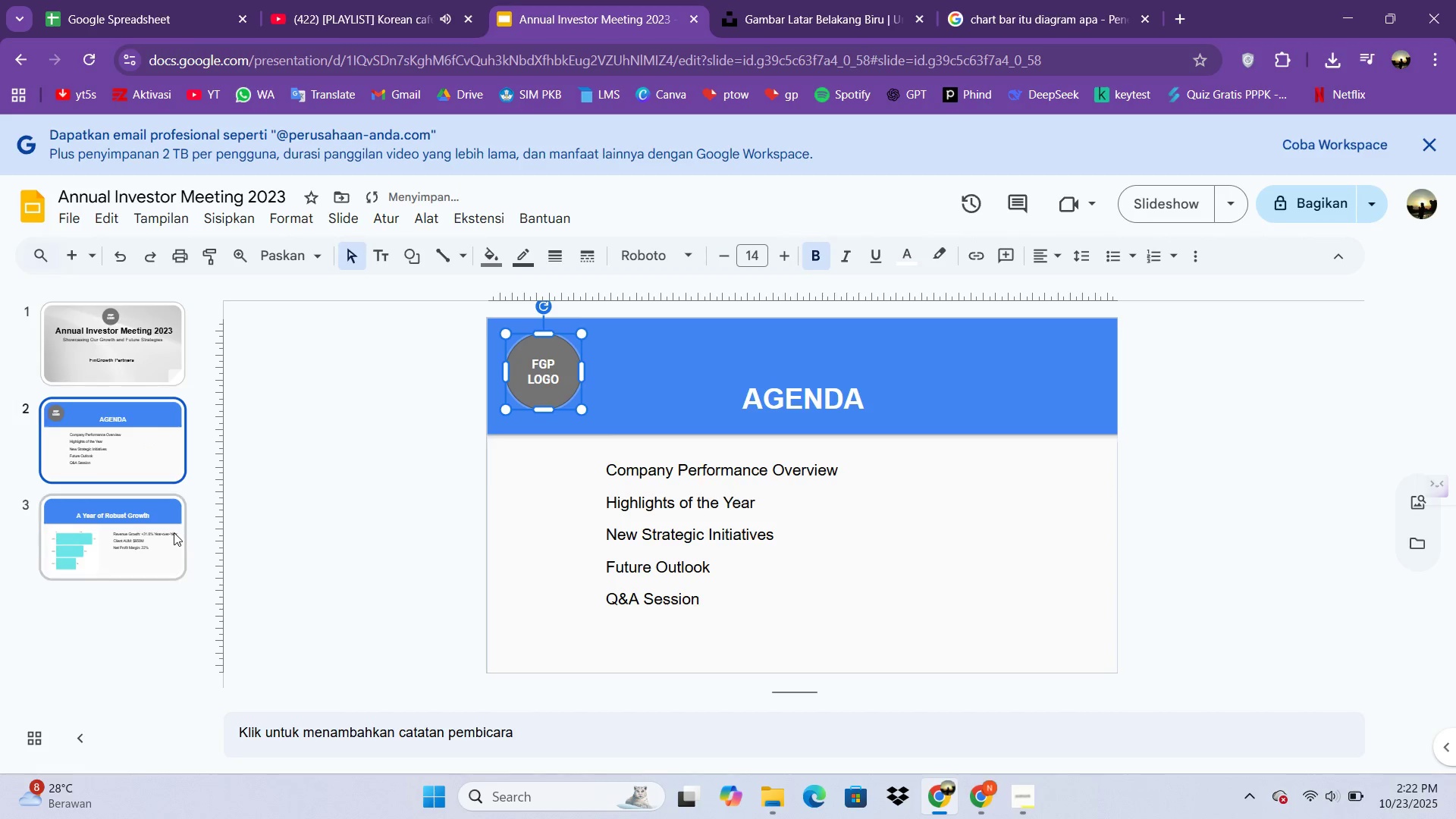 
left_click([174, 532])
 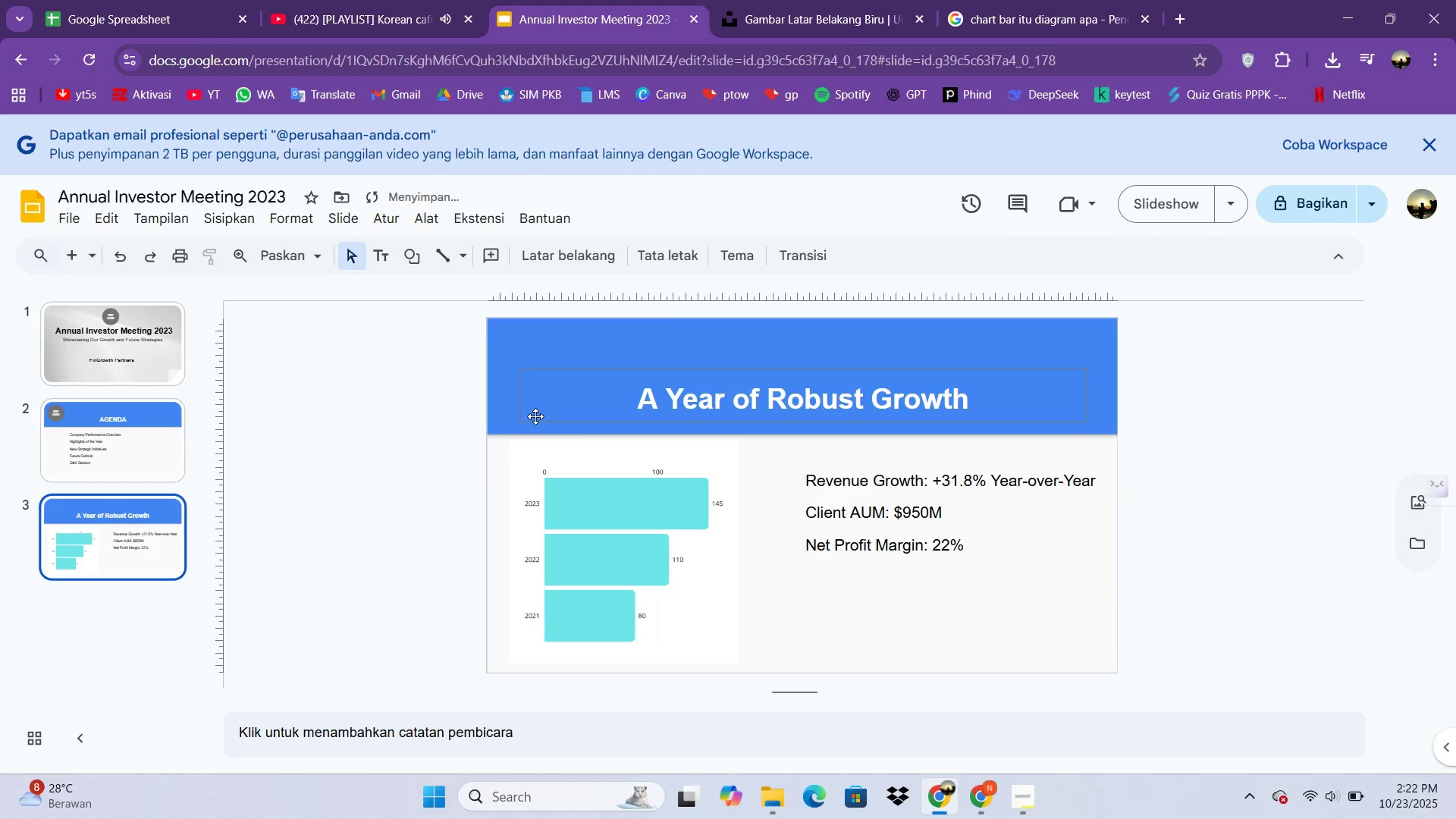 
key(Control+V)
 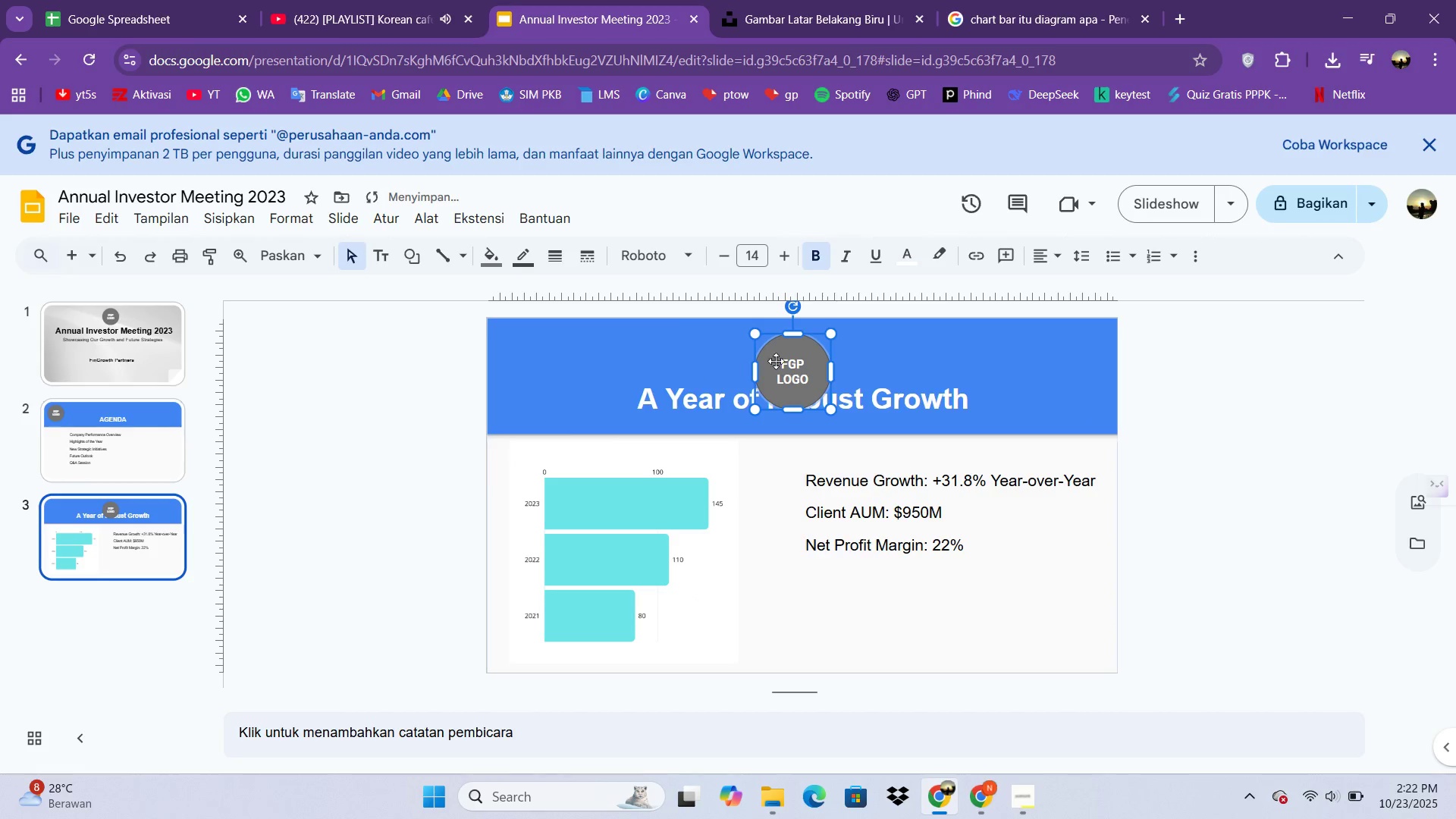 
left_click_drag(start_coordinate=[792, 363], to_coordinate=[774, 368])
 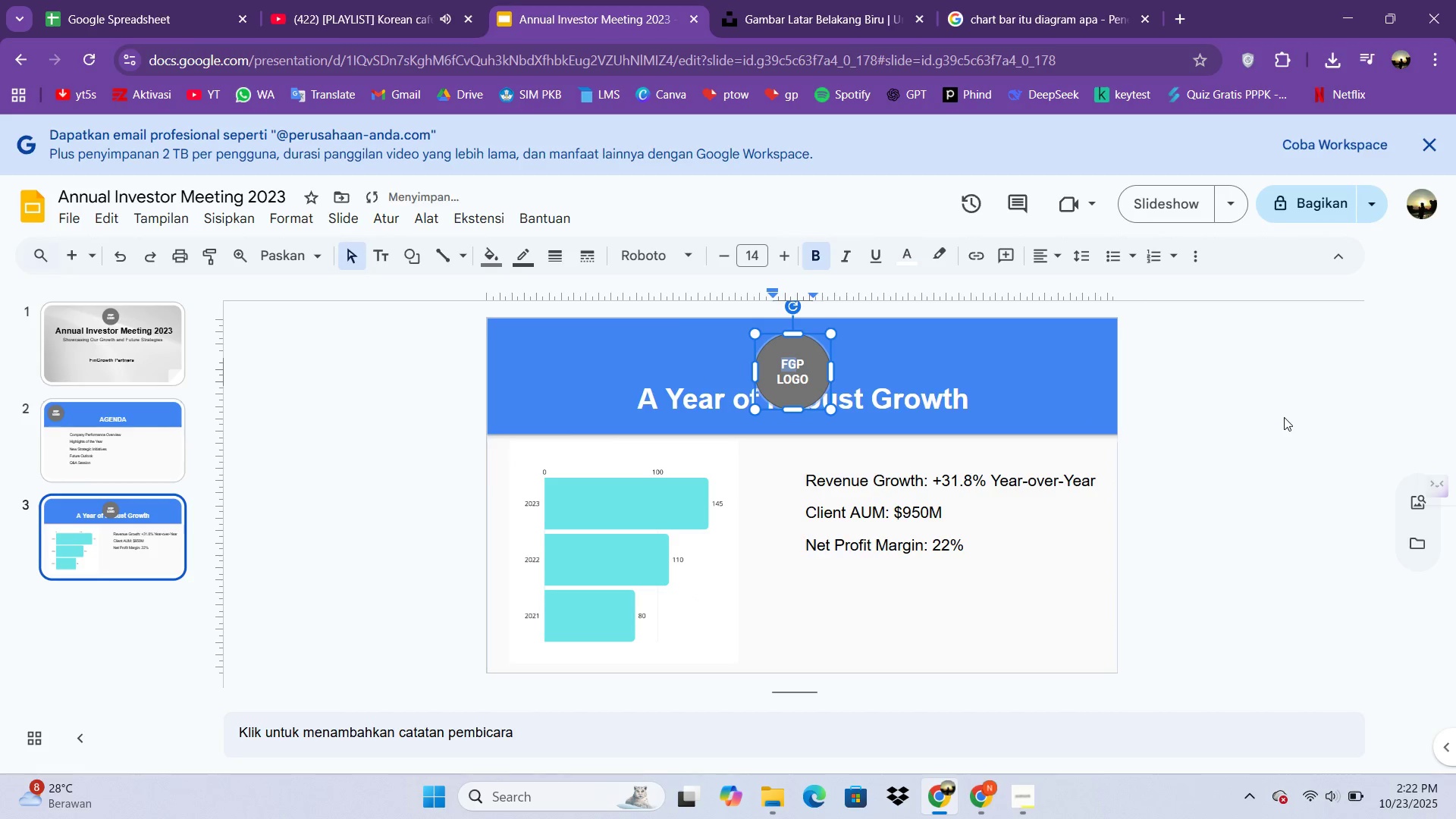 
left_click([1284, 417])
 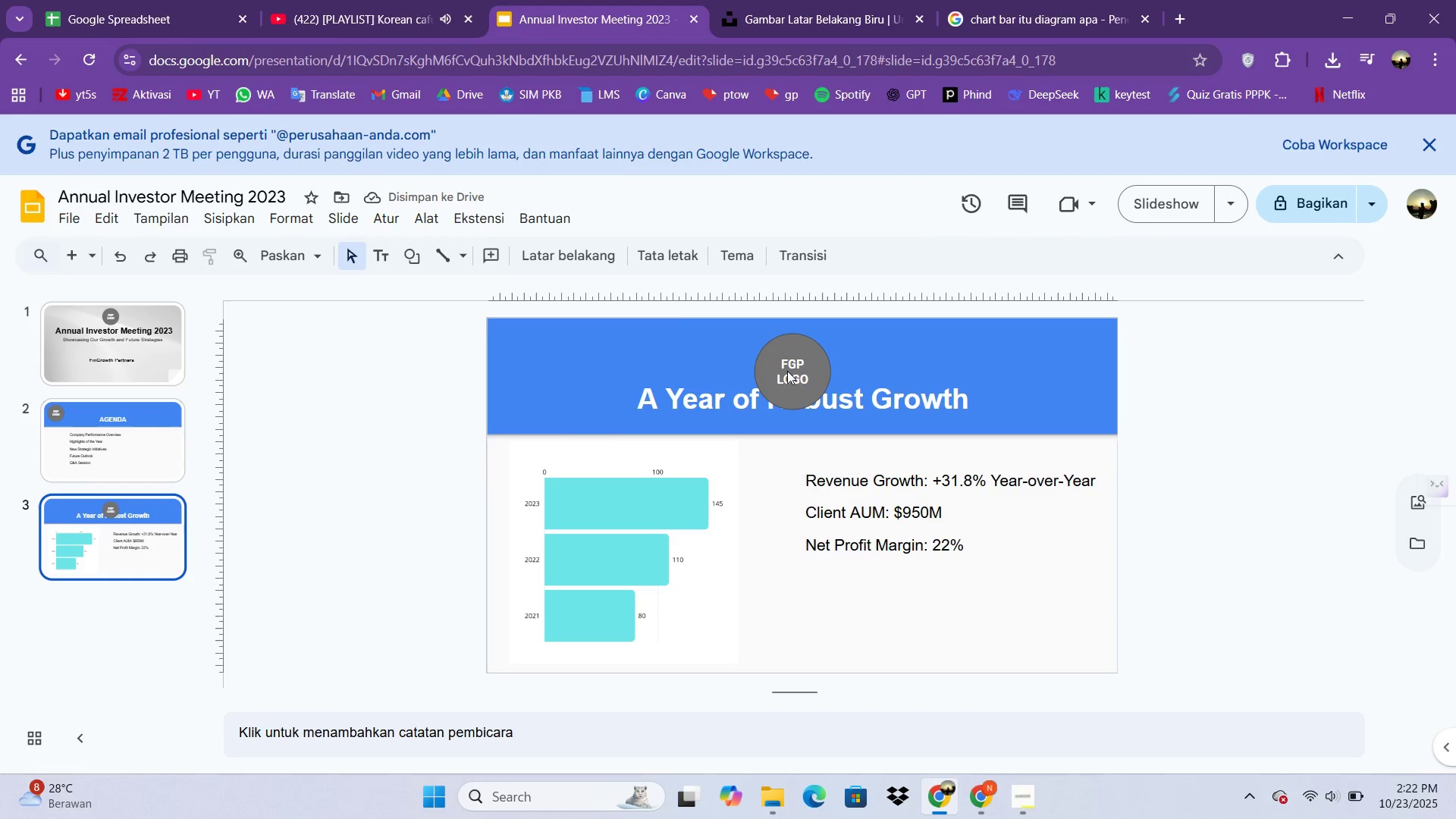 
left_click_drag(start_coordinate=[788, 371], to_coordinate=[579, 368])
 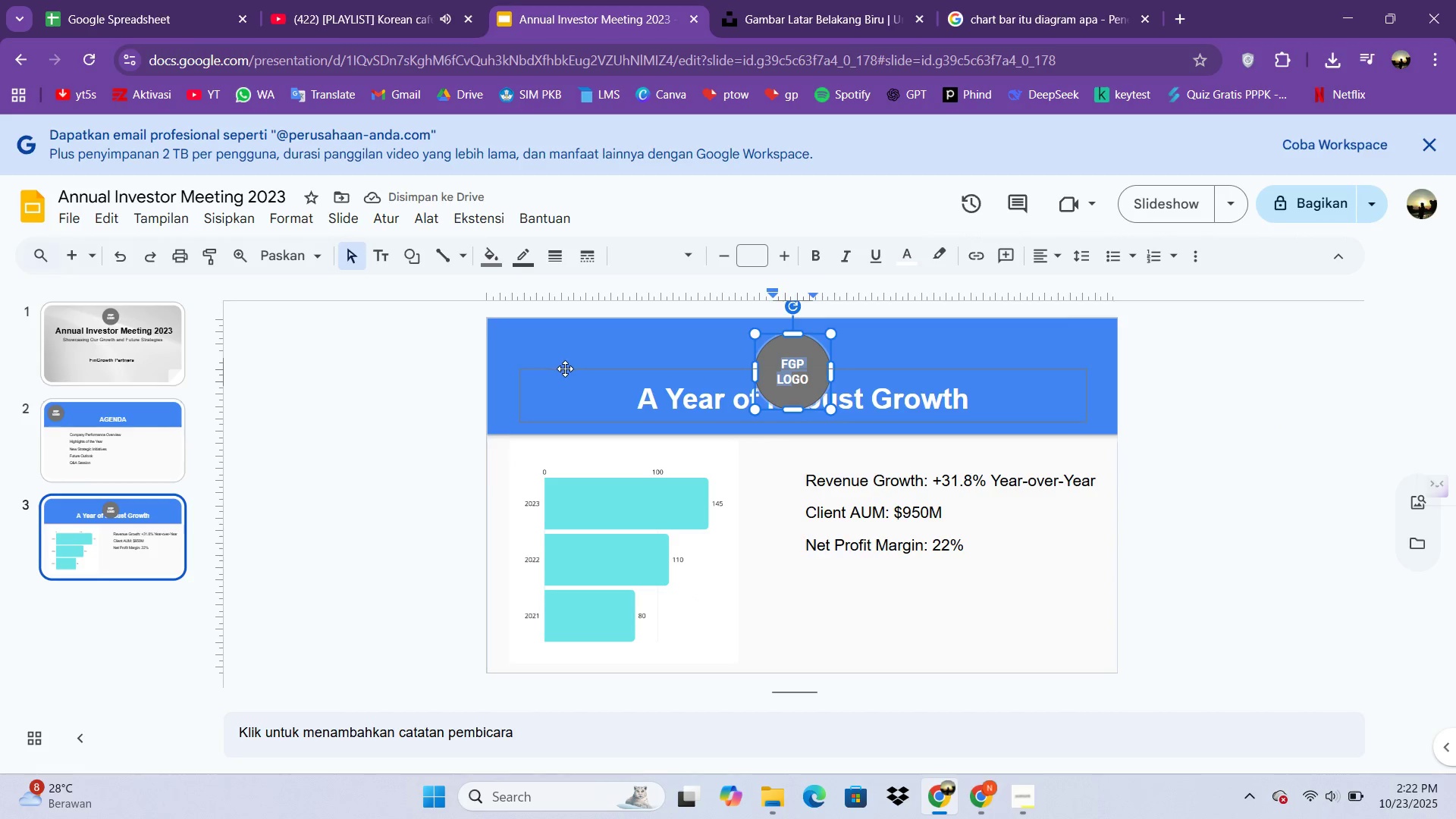 
left_click_drag(start_coordinate=[572, 368], to_coordinate=[565, 369])
 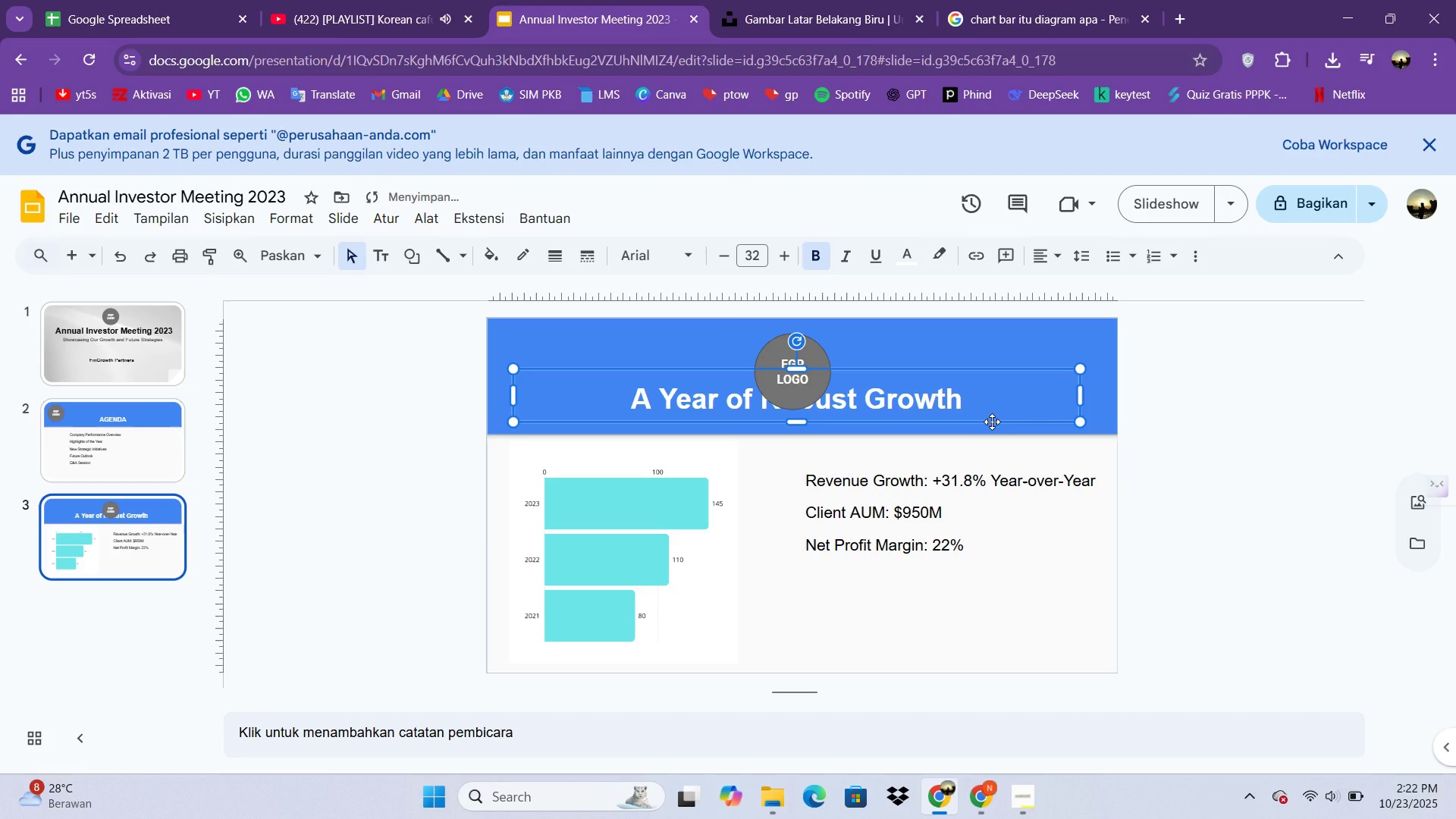 
key(Control+Z)
 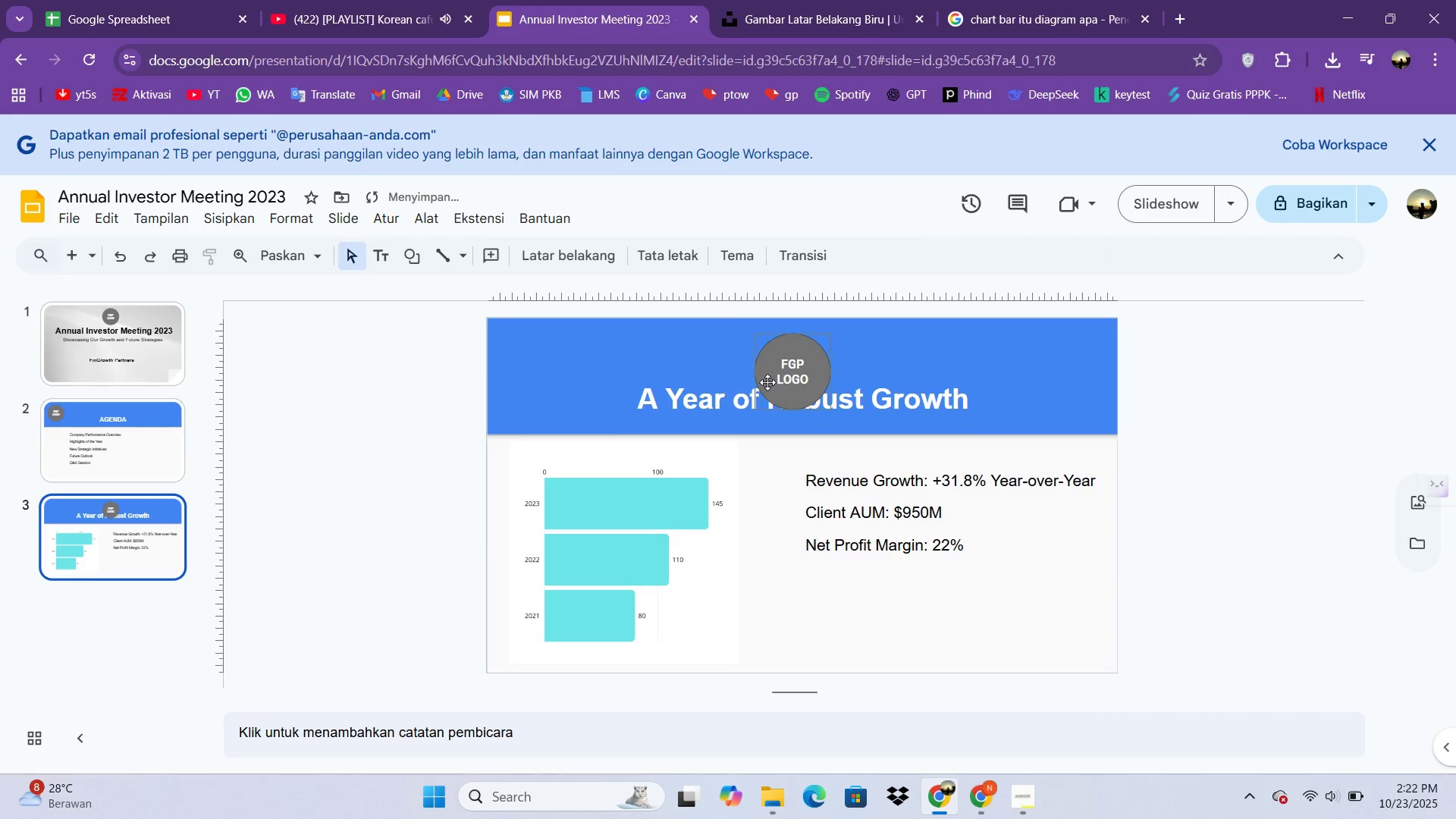 
left_click_drag(start_coordinate=[780, 352], to_coordinate=[566, 354])
 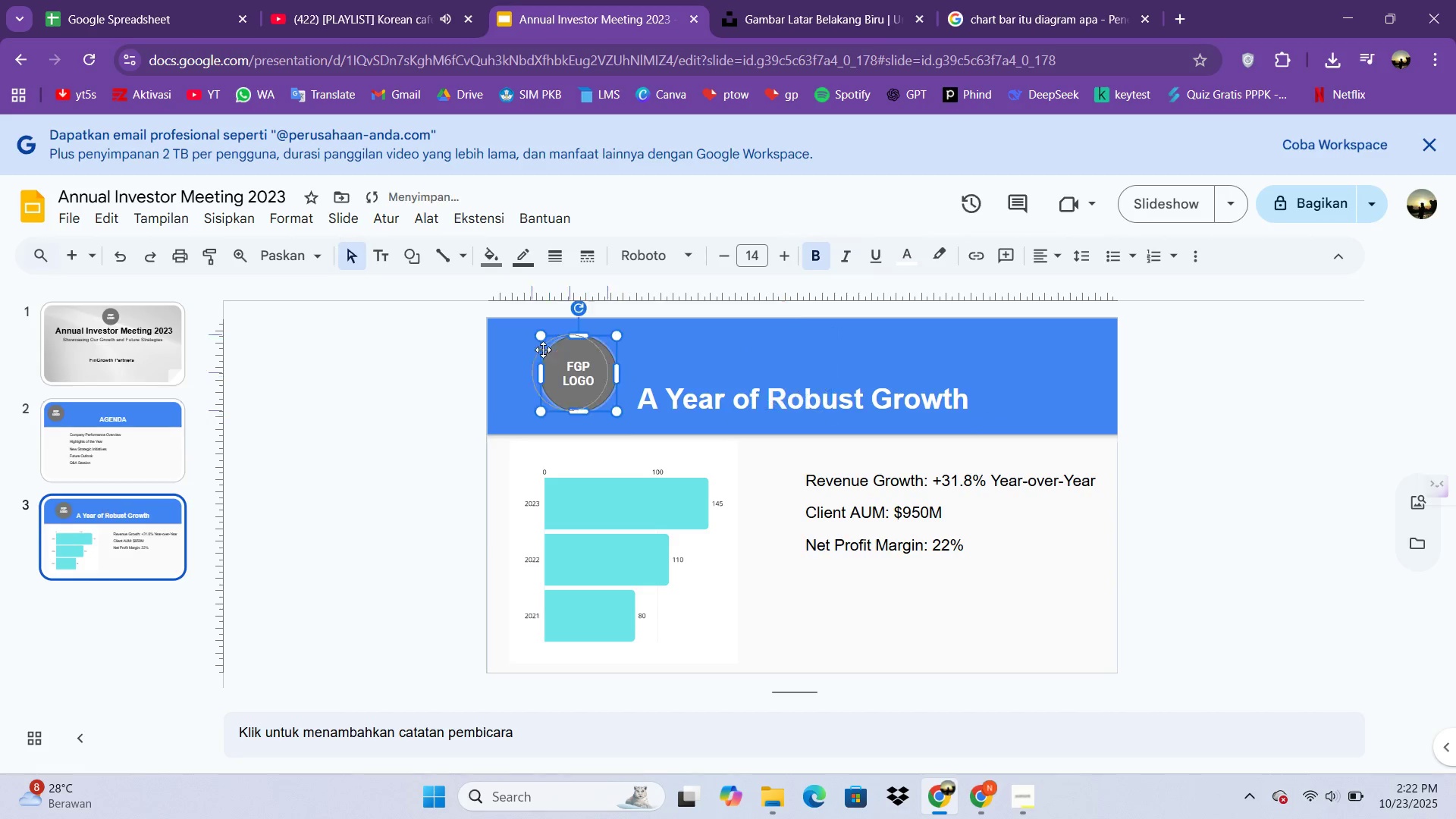 
left_click_drag(start_coordinate=[562, 353], to_coordinate=[538, 349])
 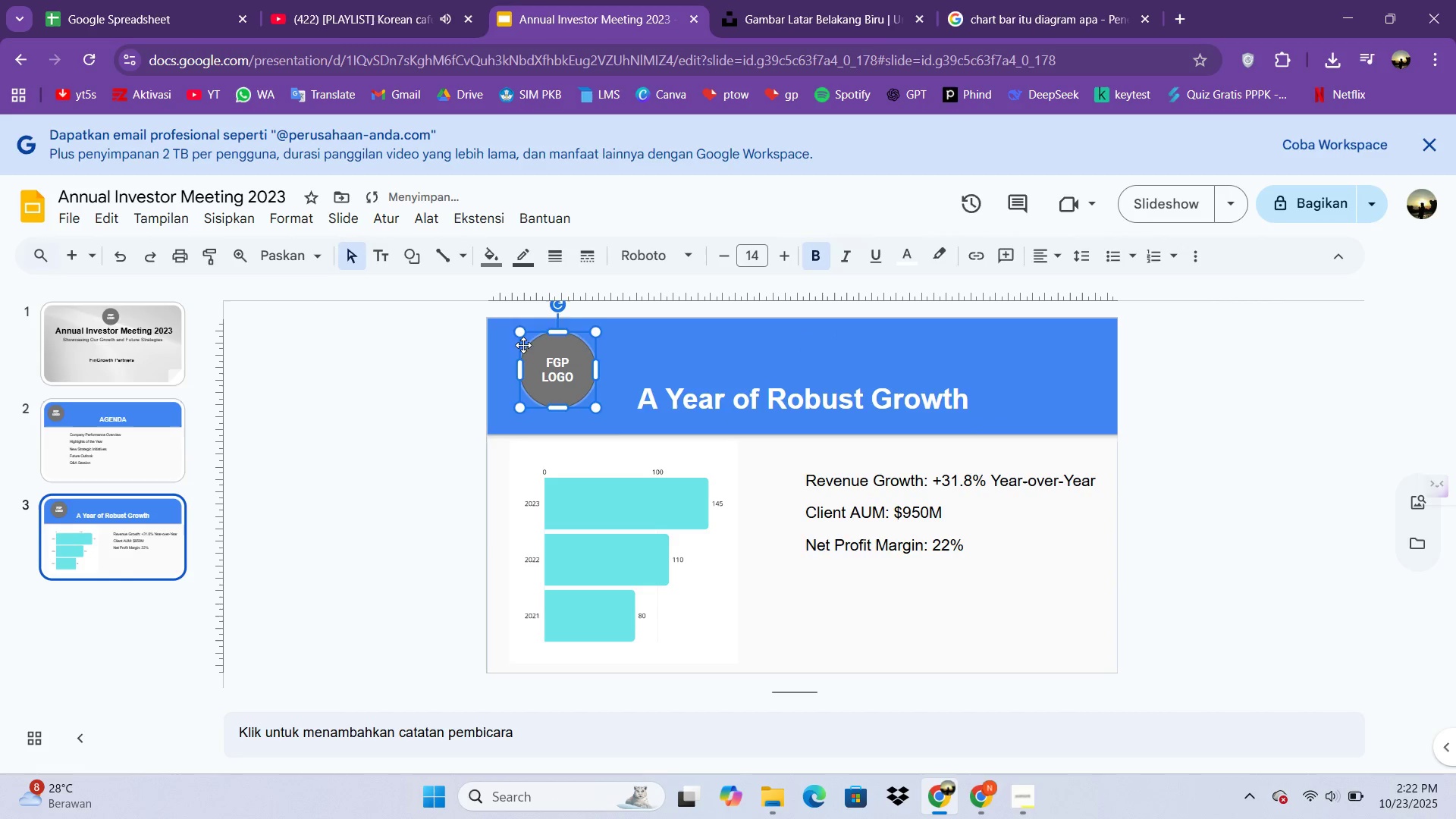 
left_click_drag(start_coordinate=[529, 346], to_coordinate=[526, 346])
 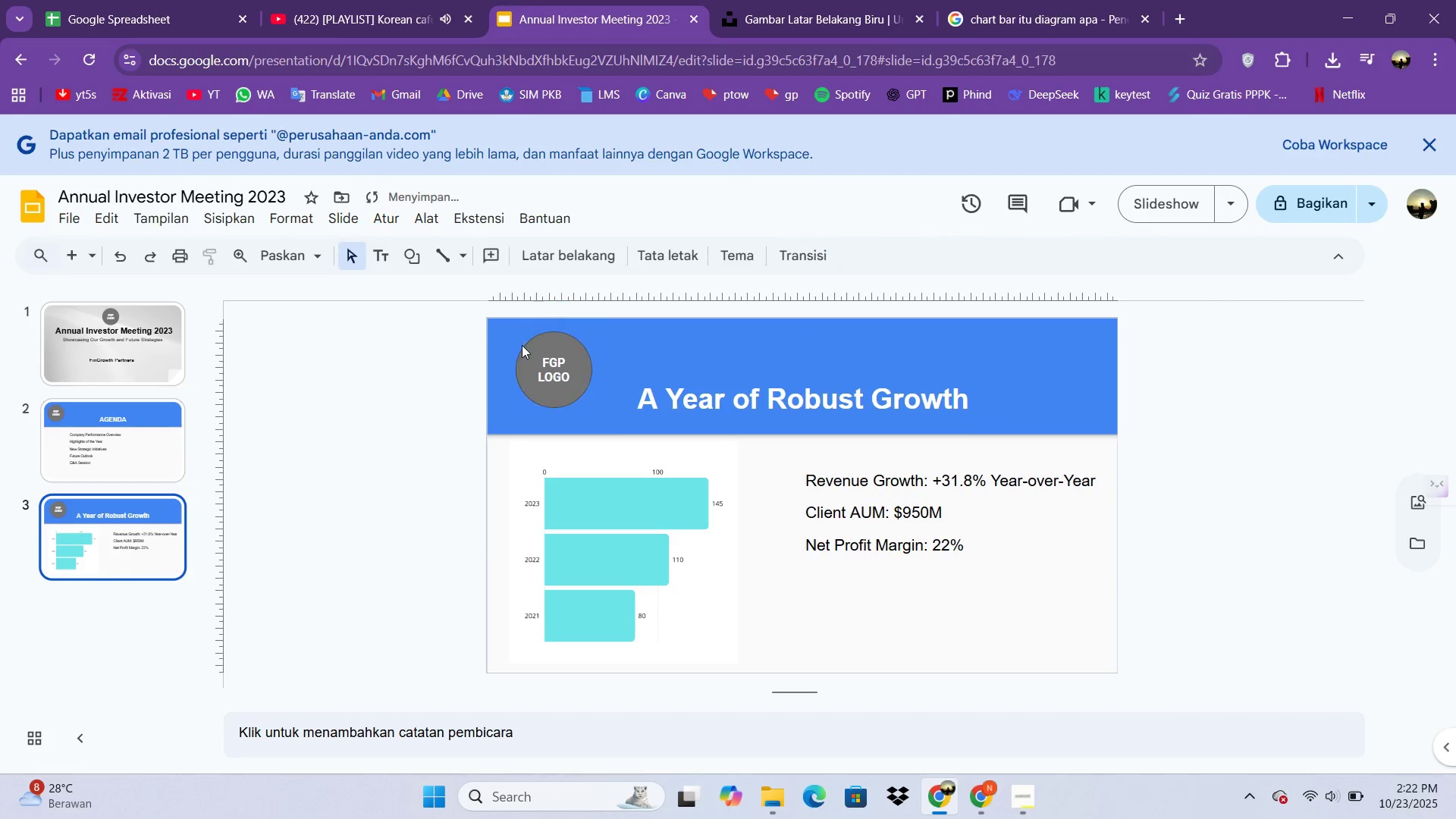 
triple_click([522, 345])
 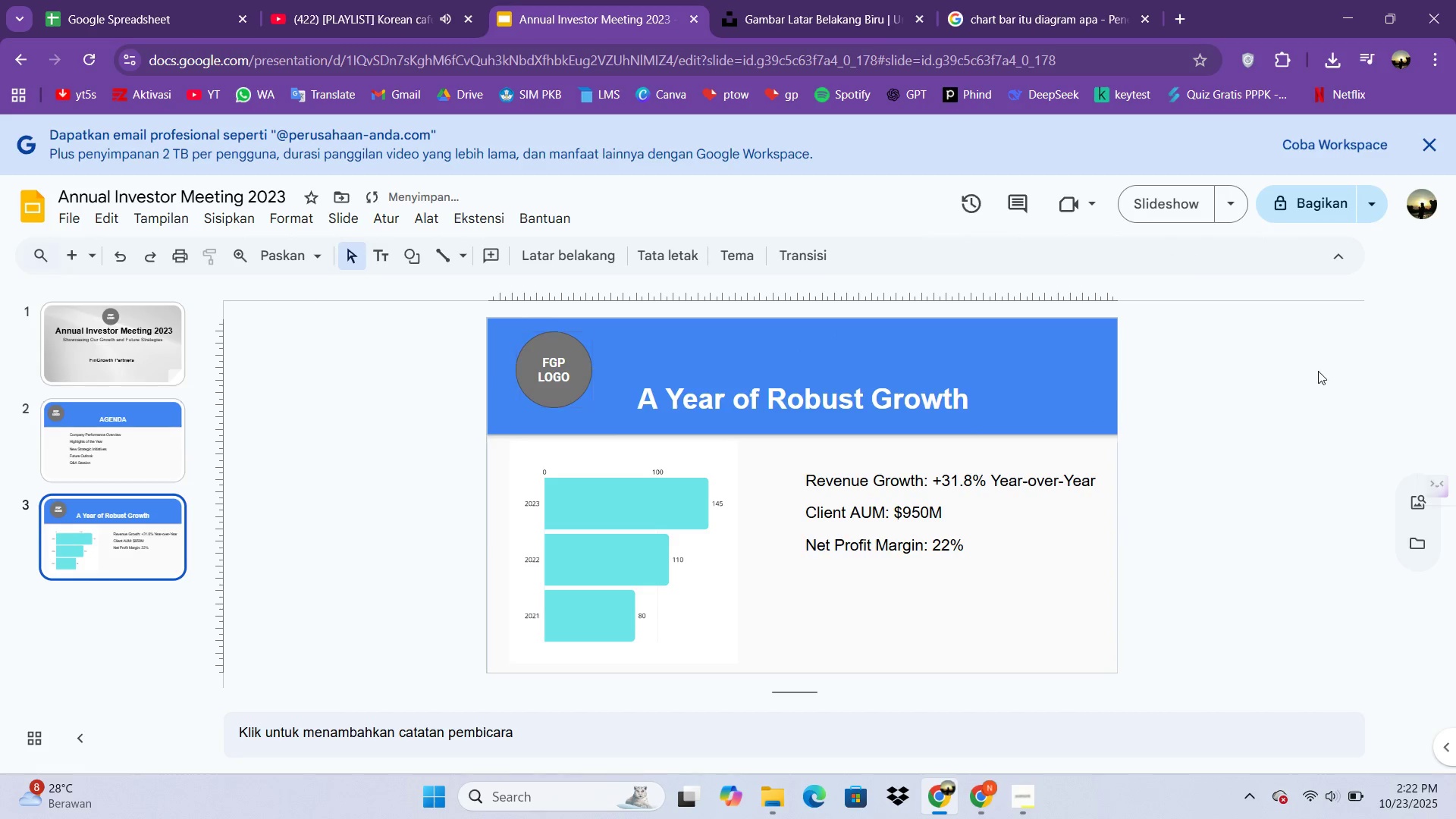 
left_click([1321, 369])
 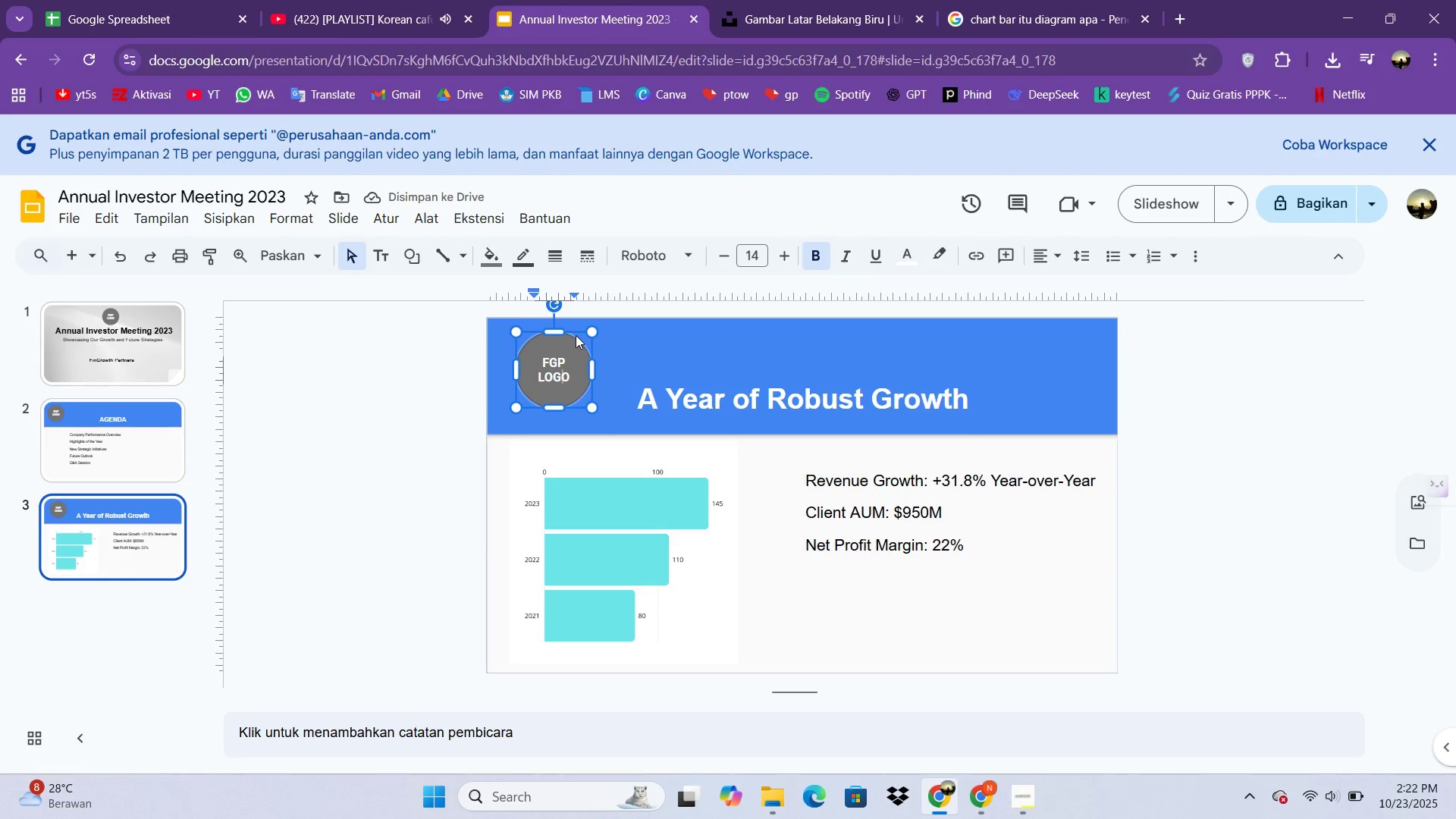 
left_click([1191, 376])
 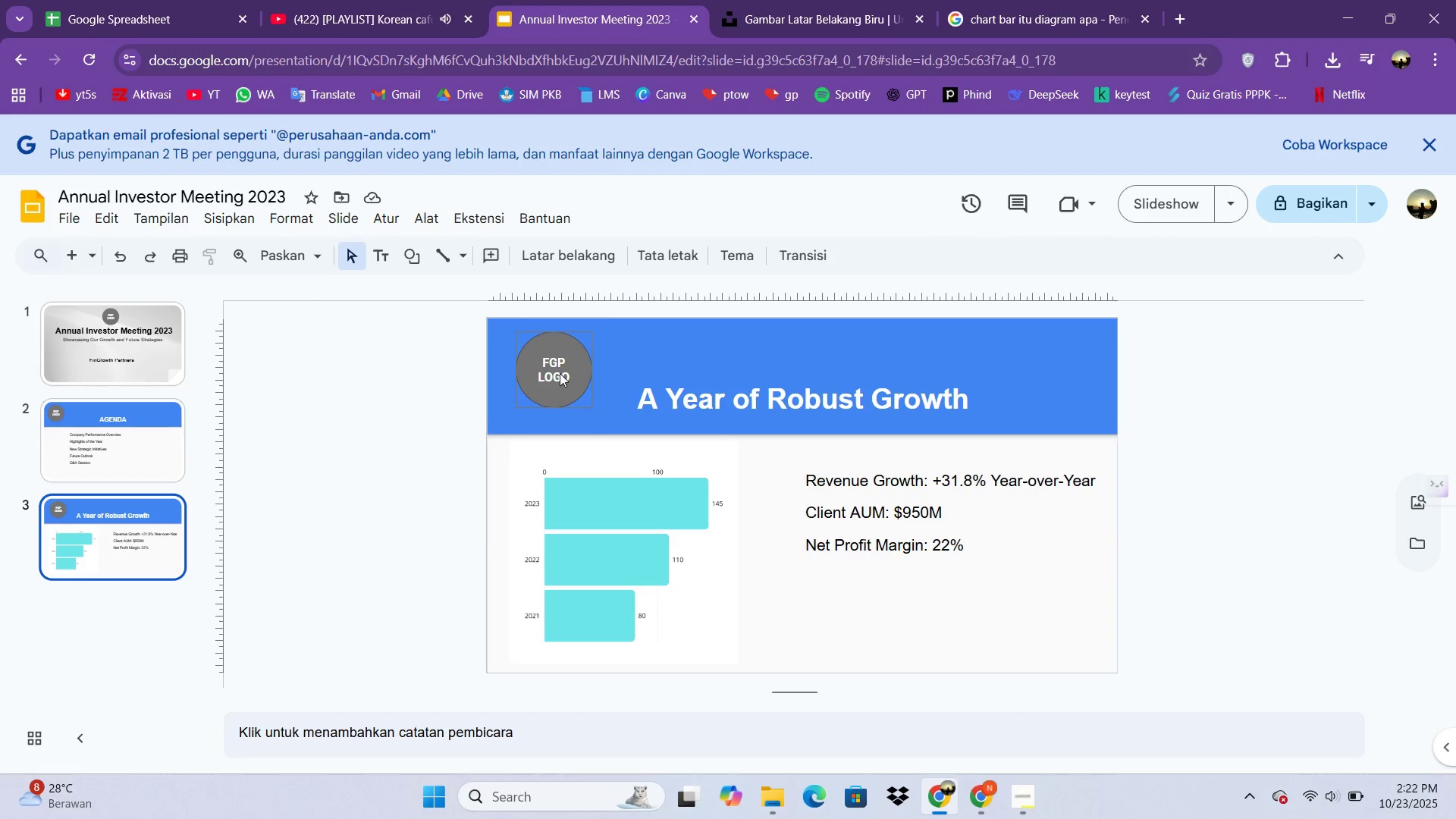 
left_click([560, 373])
 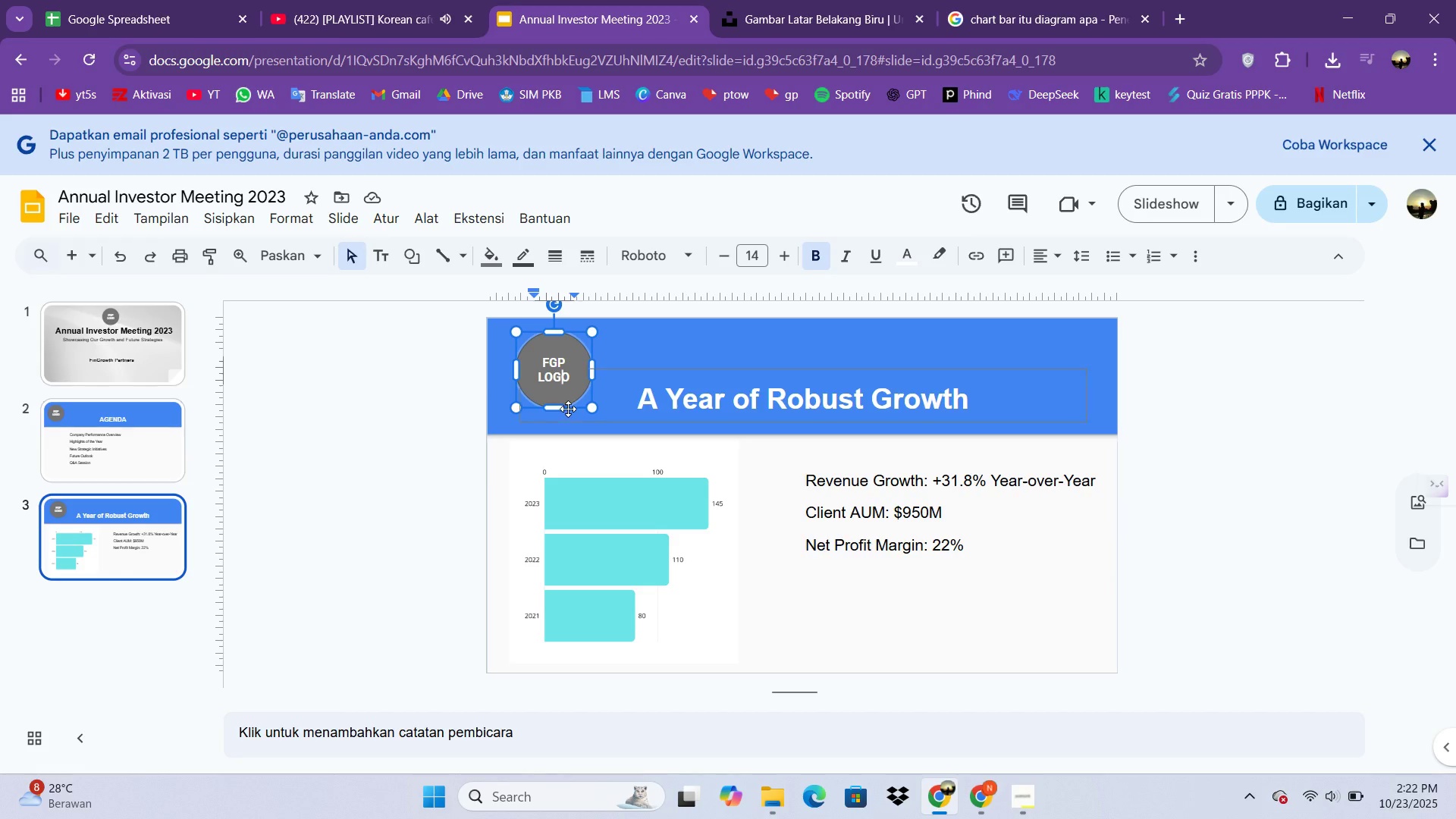 
left_click_drag(start_coordinate=[571, 408], to_coordinate=[558, 408])
 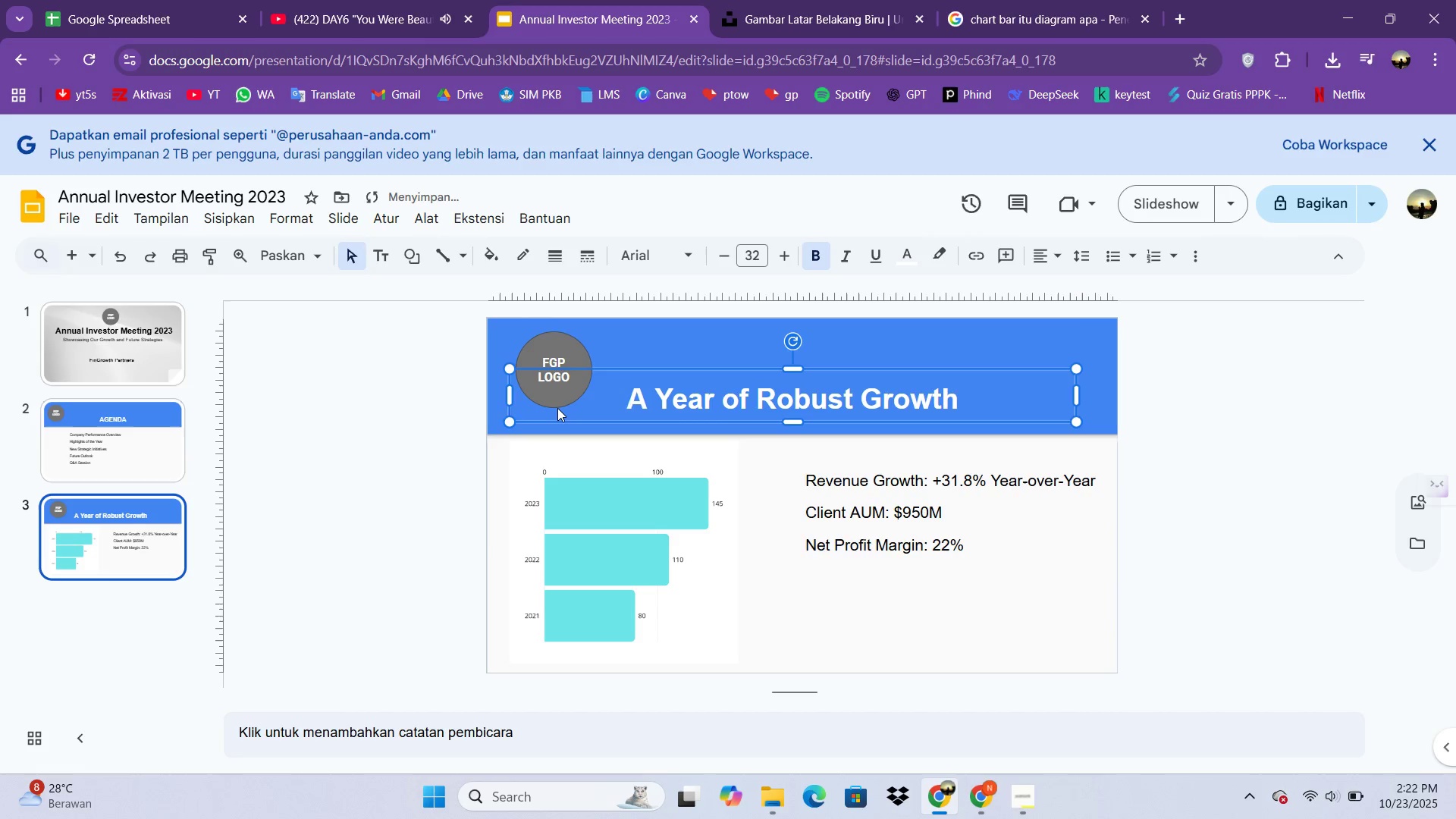 
double_click([557, 408])
 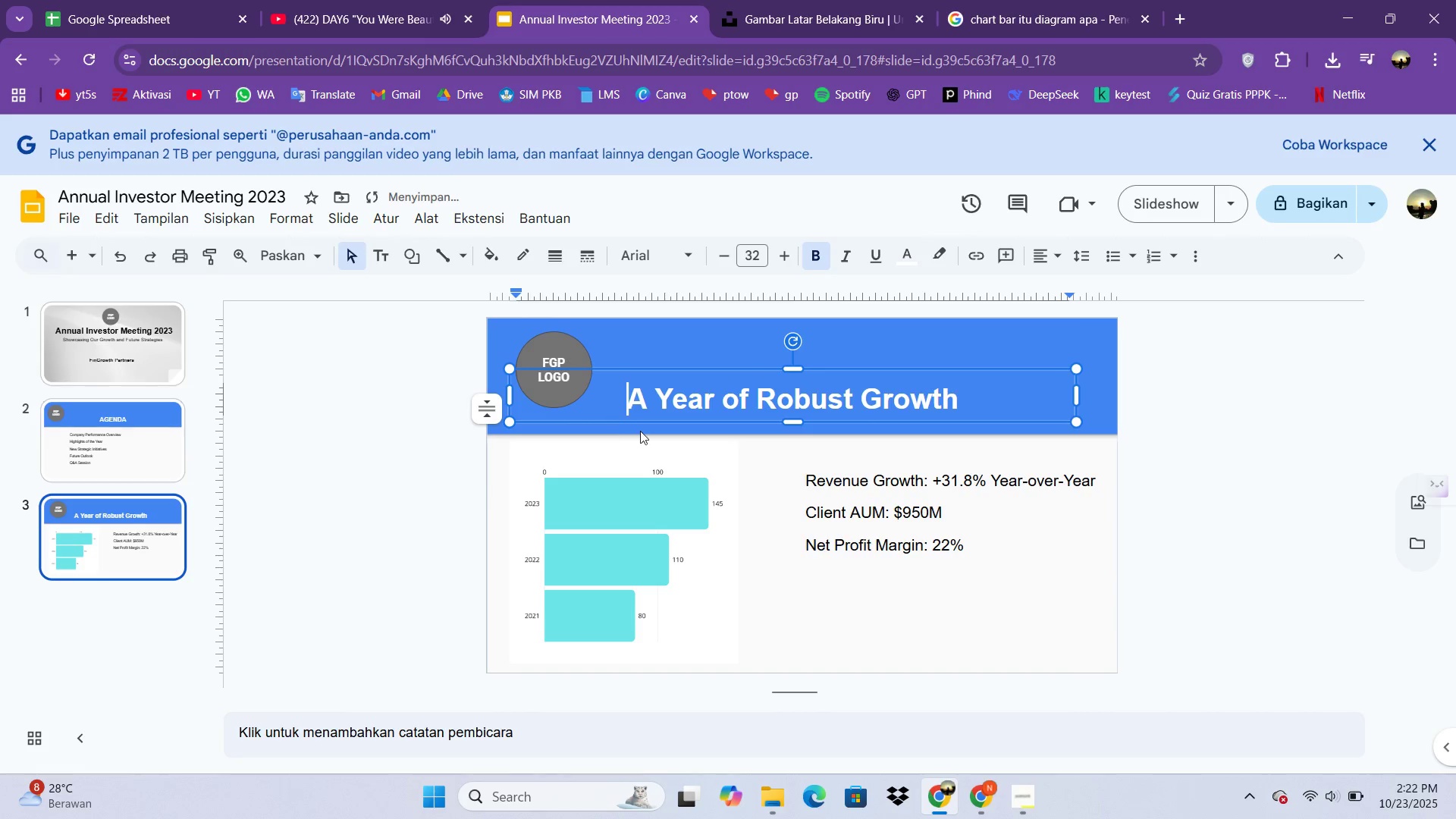 
key(Control+Z)
 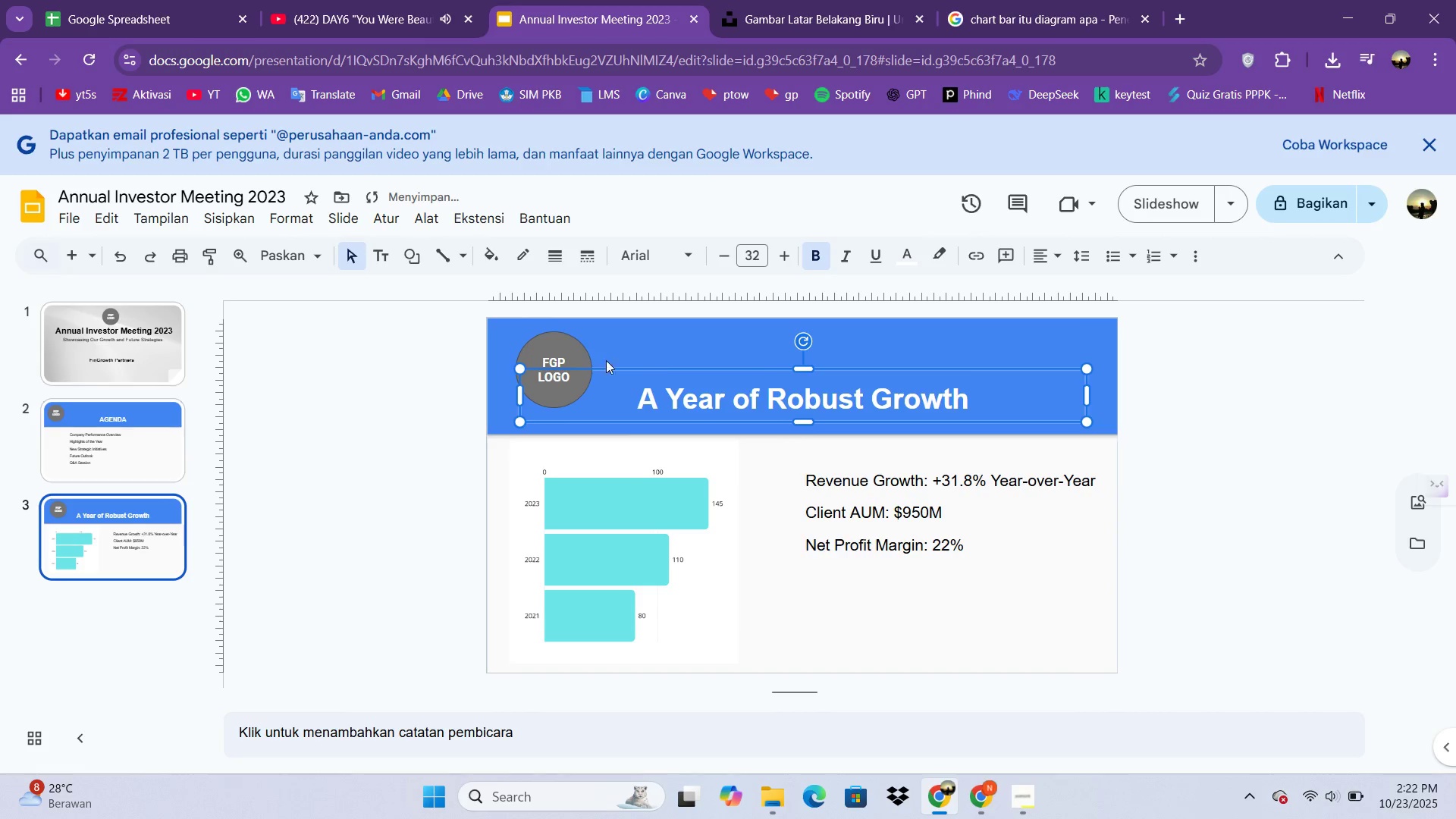 
left_click([569, 347])
 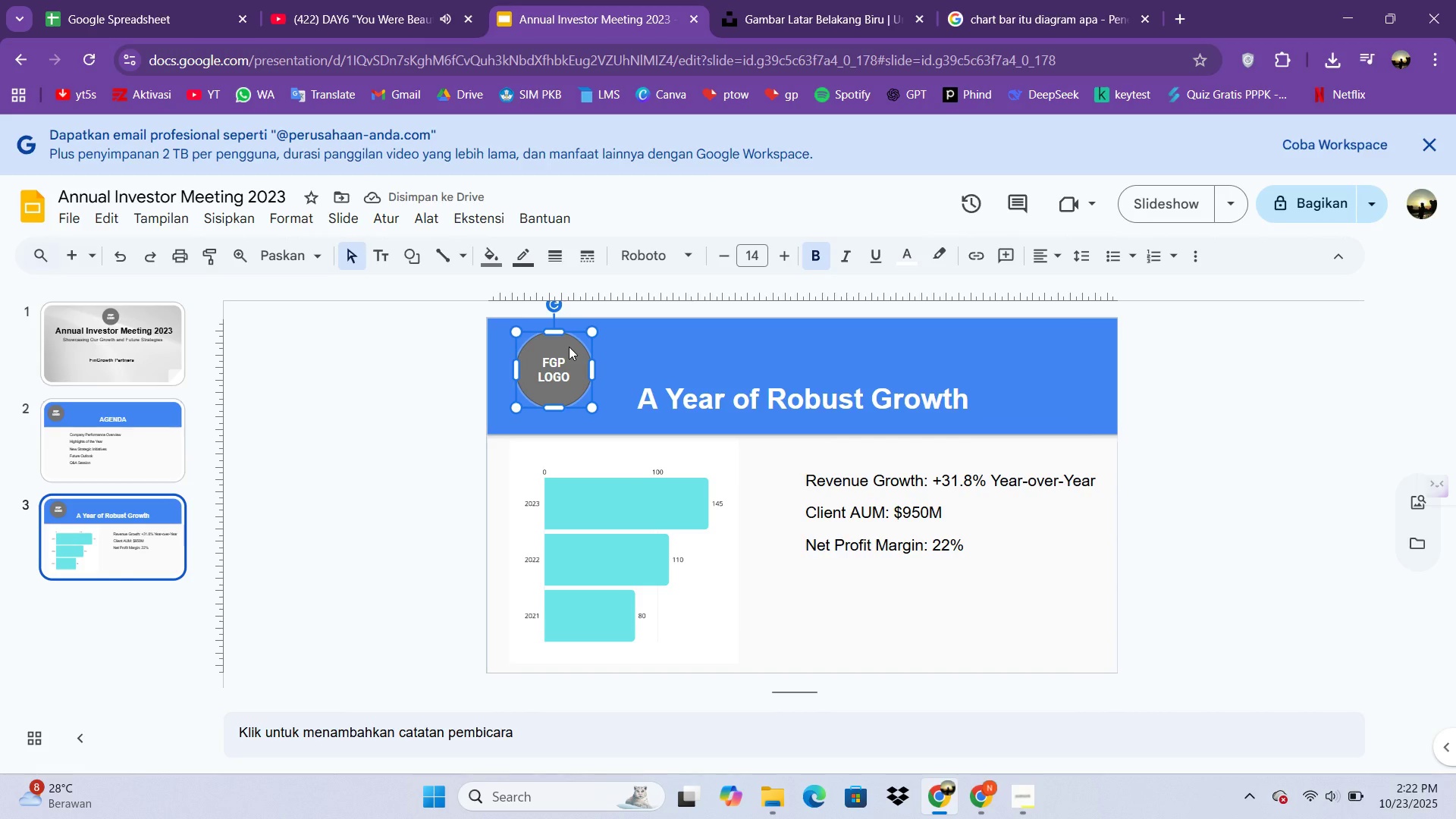 
key(ArrowDown)
 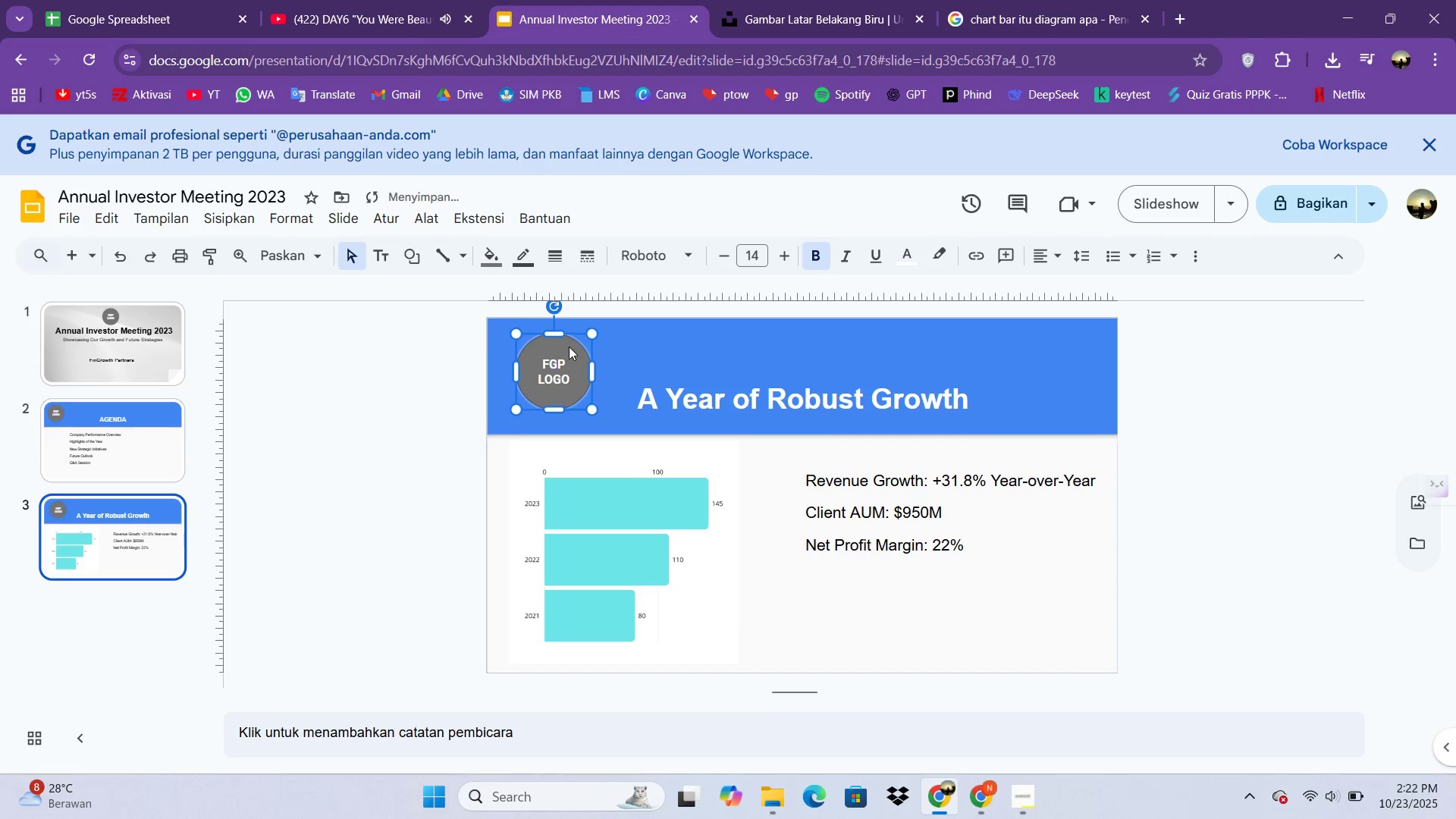 
key(ArrowDown)
 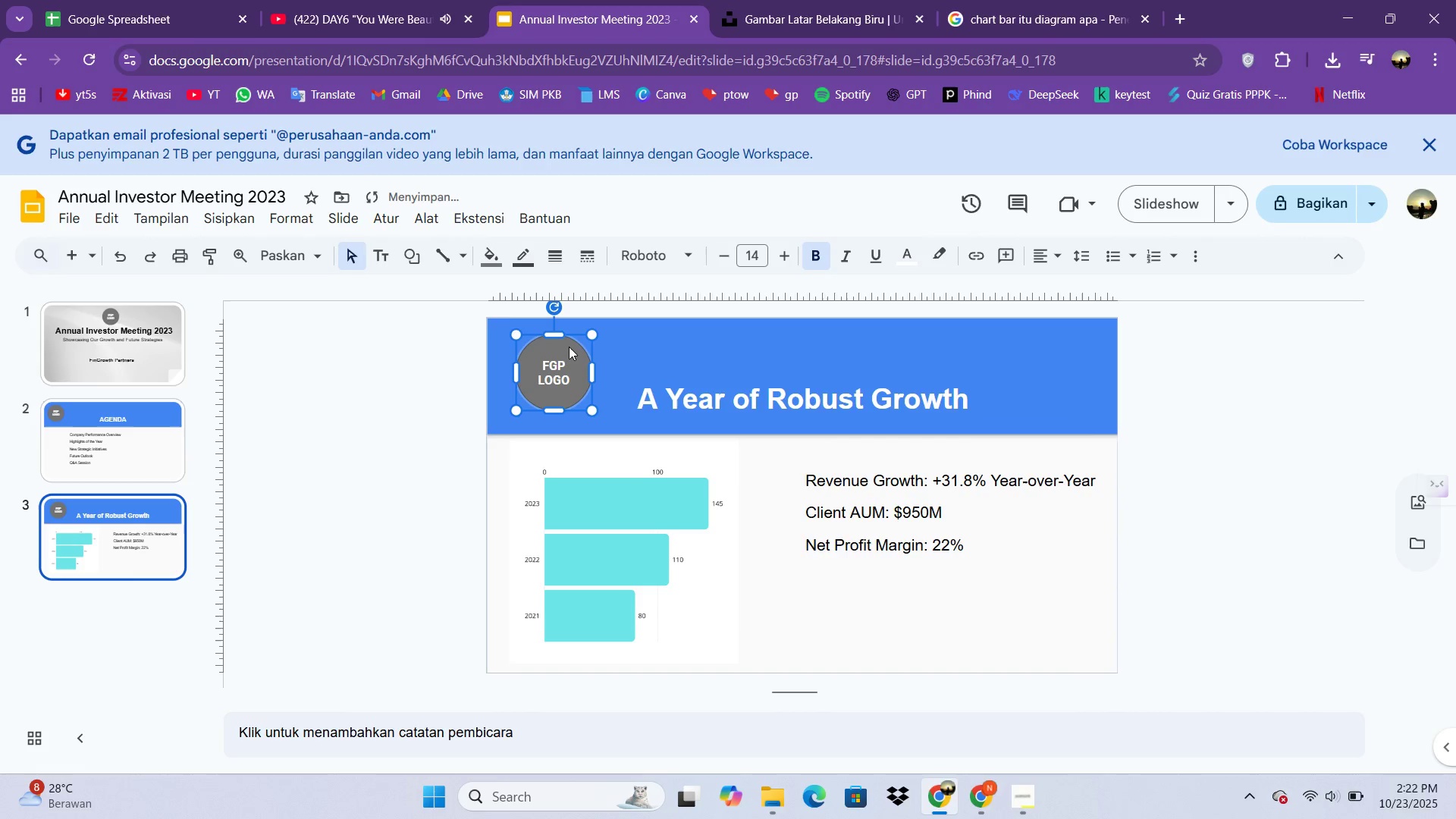 
key(ArrowDown)
 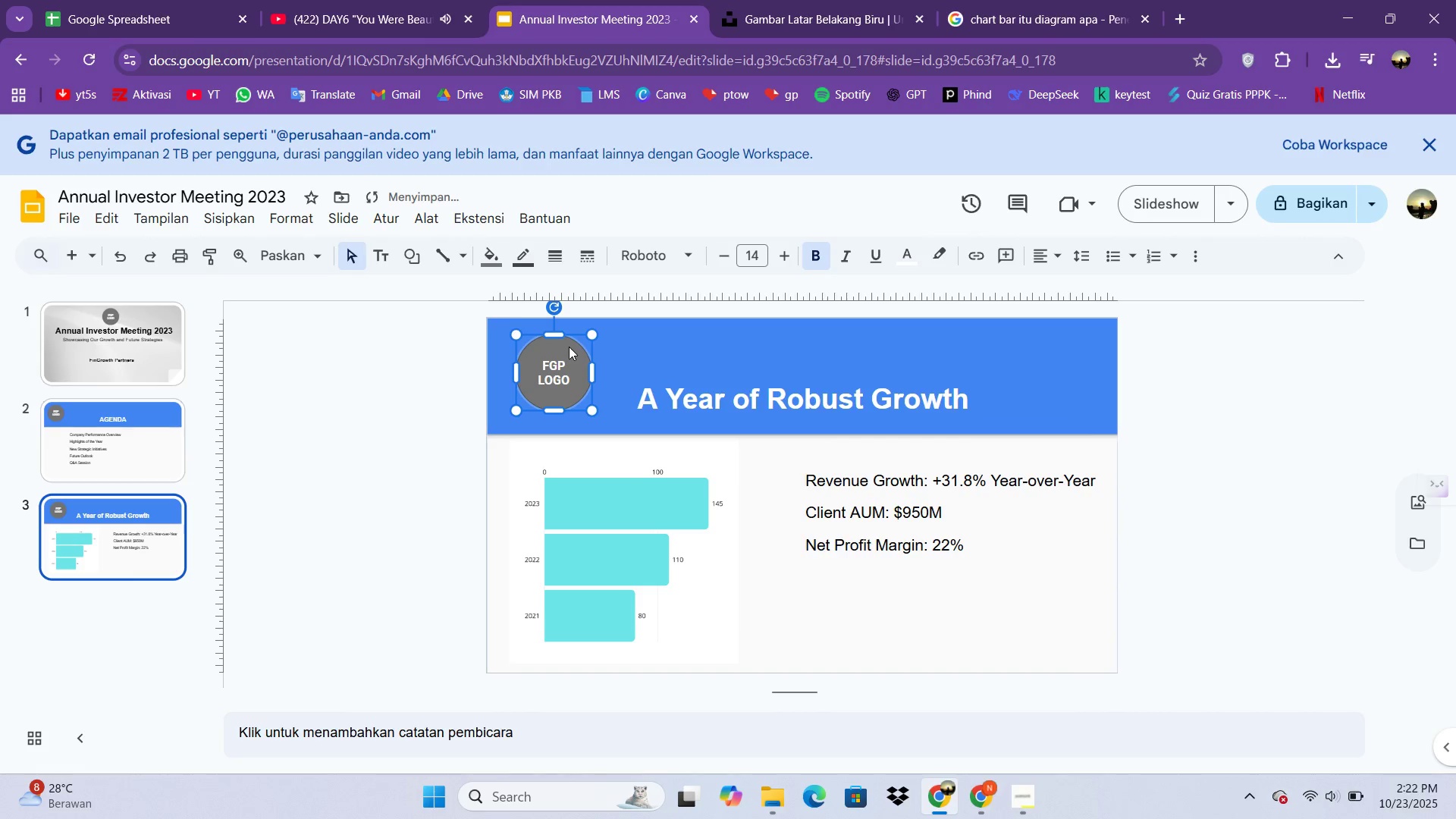 
key(ArrowDown)
 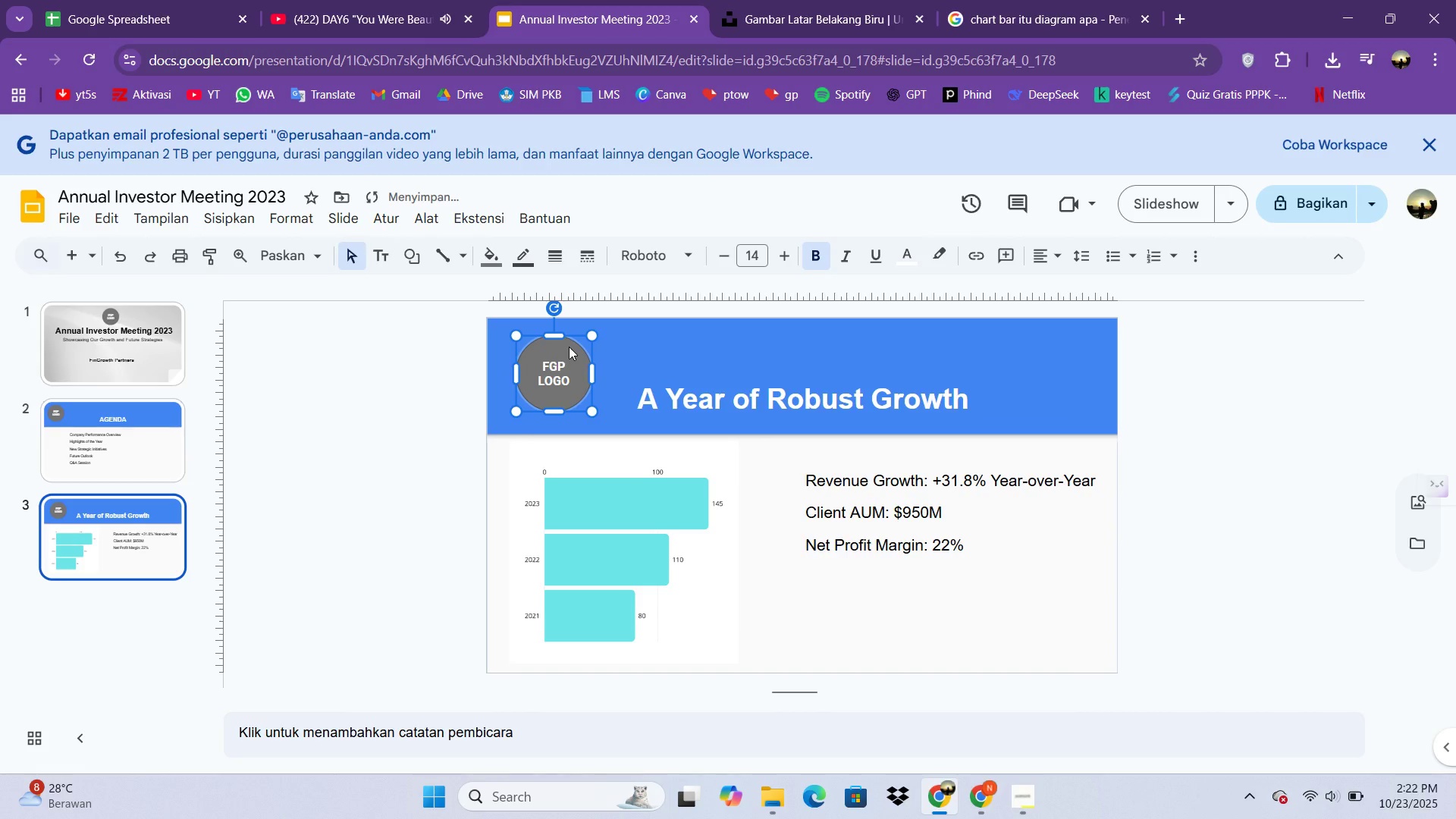 
key(ArrowLeft)
 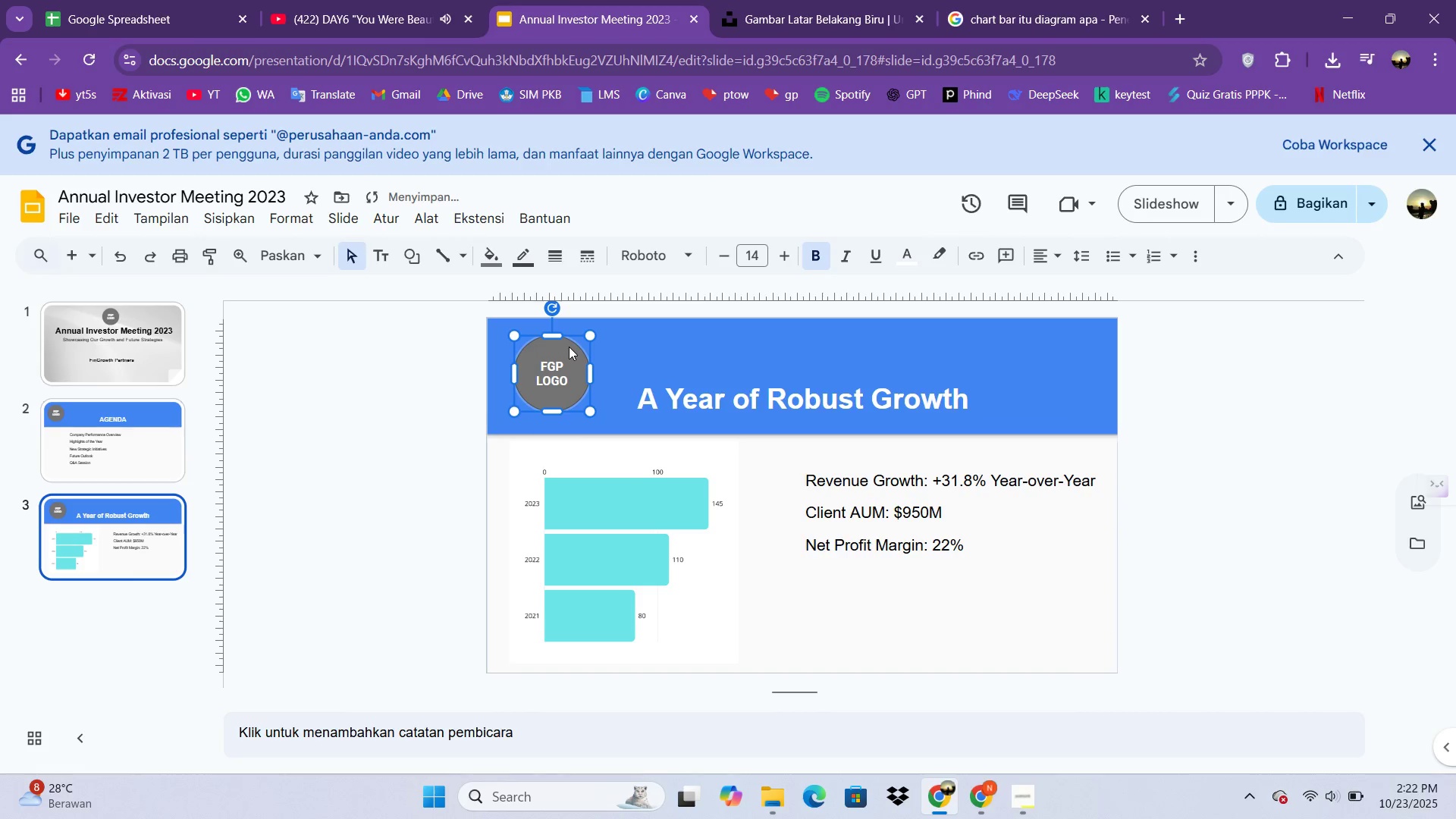 
key(ArrowLeft)
 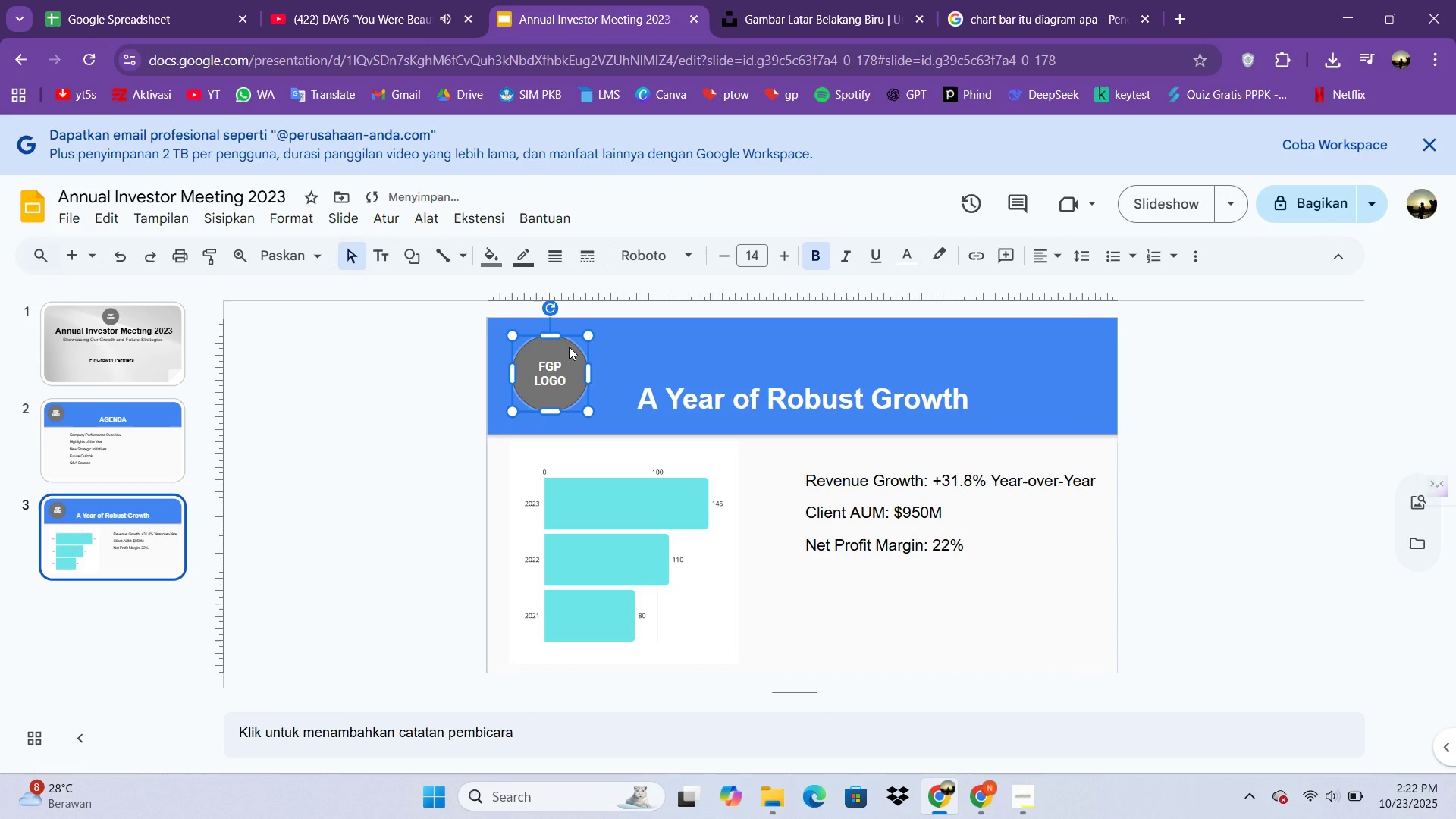 
key(ArrowLeft)
 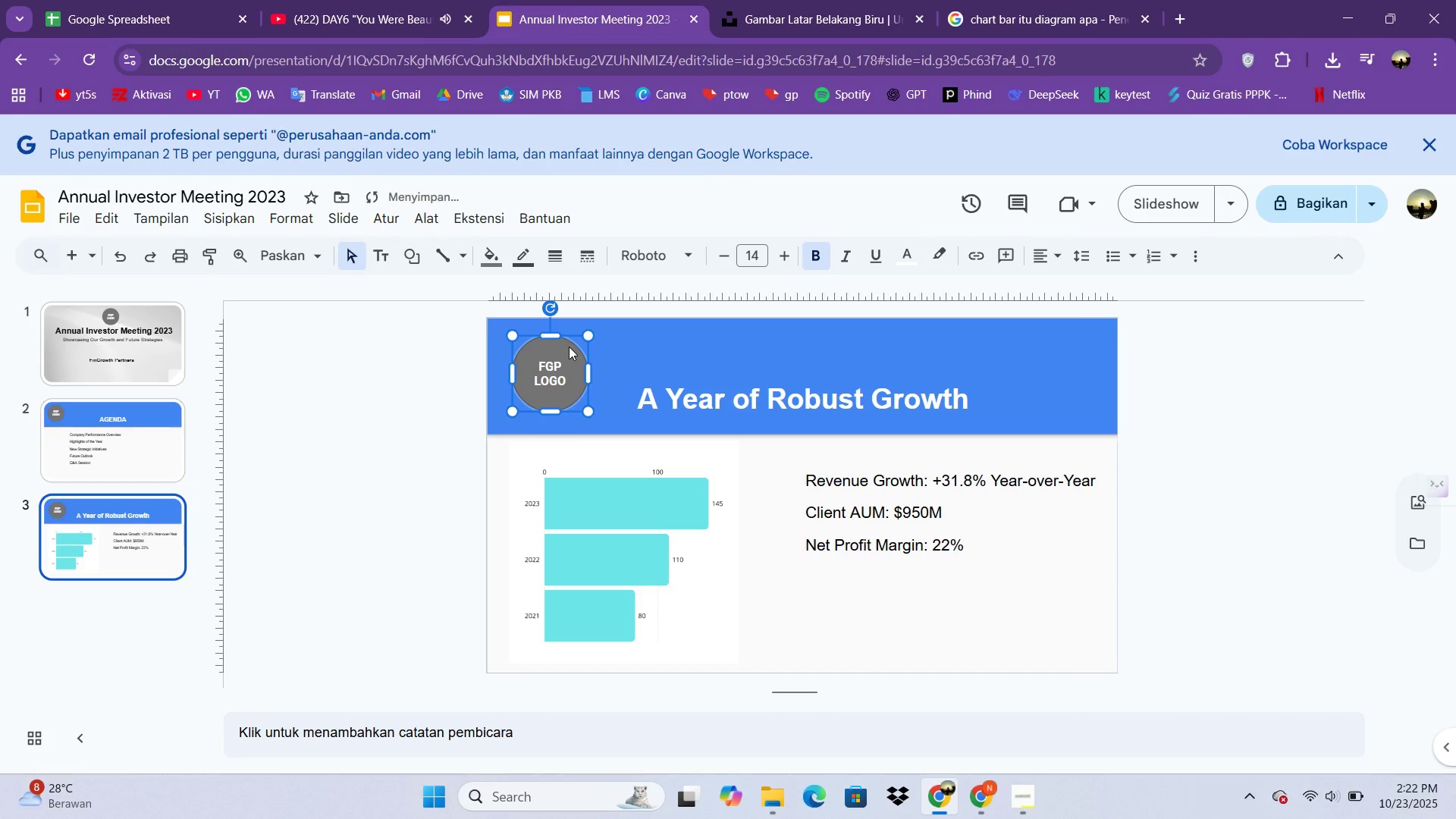 
key(ArrowLeft)
 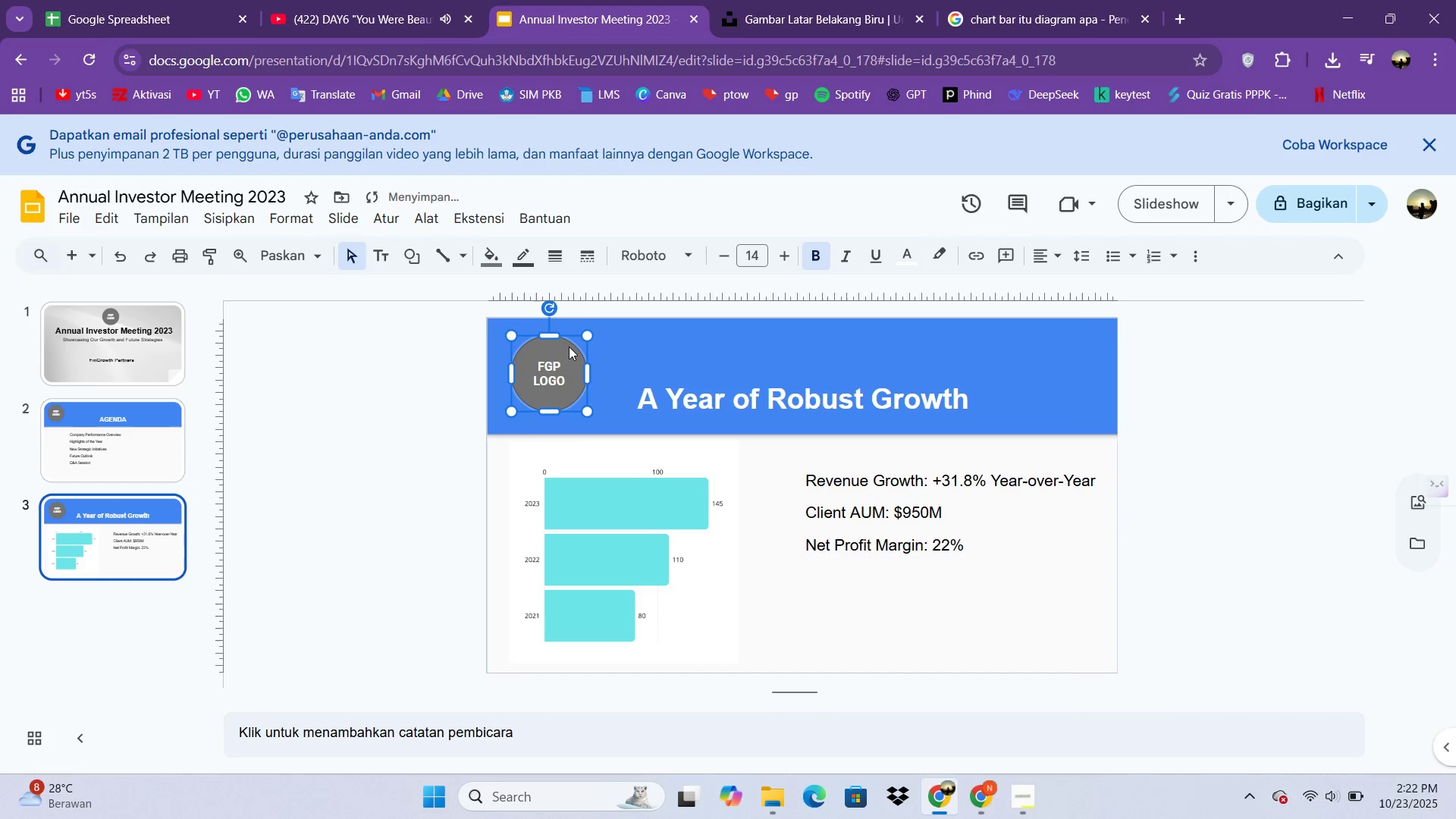 
key(ArrowLeft)
 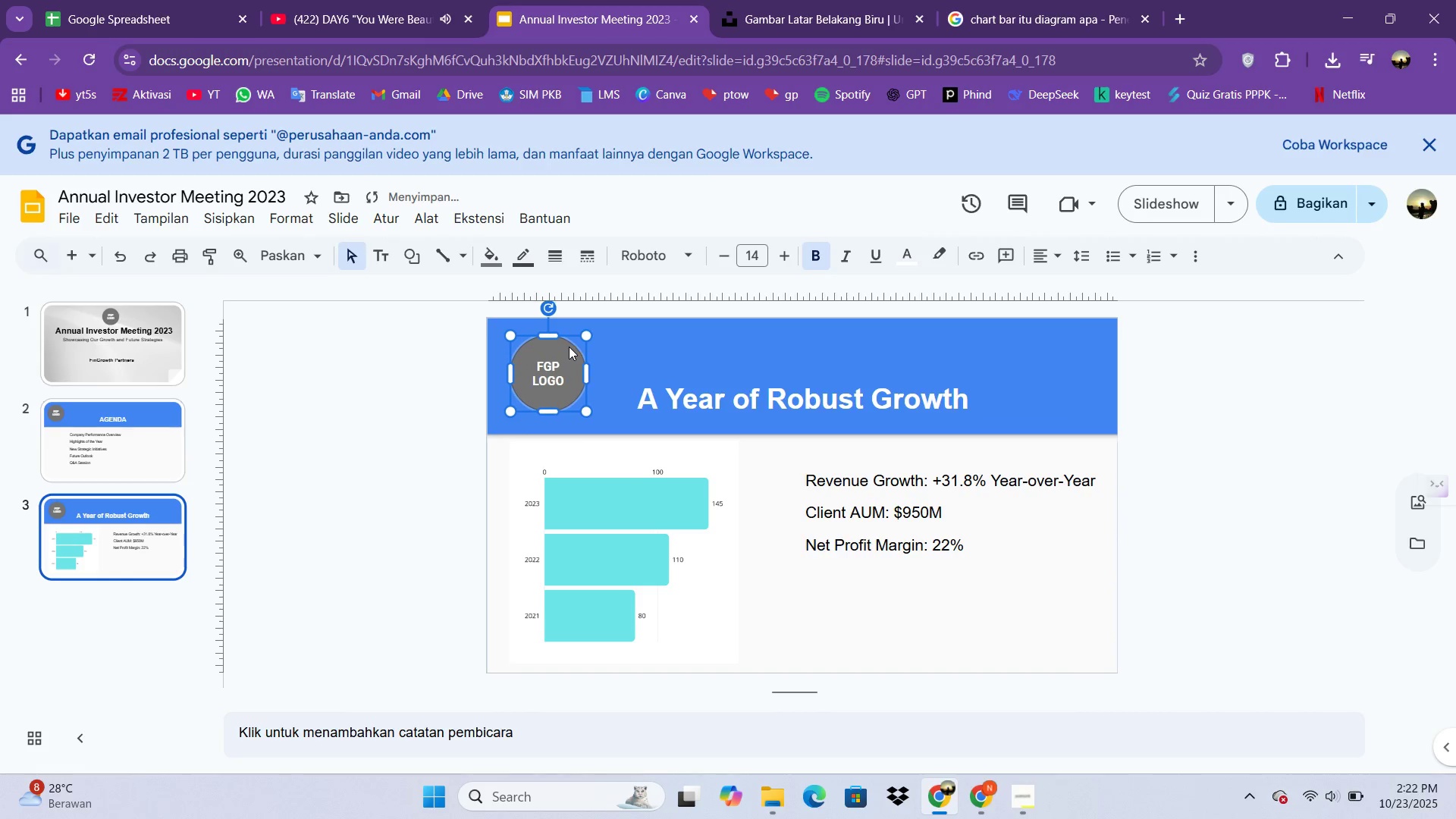 
key(ArrowLeft)
 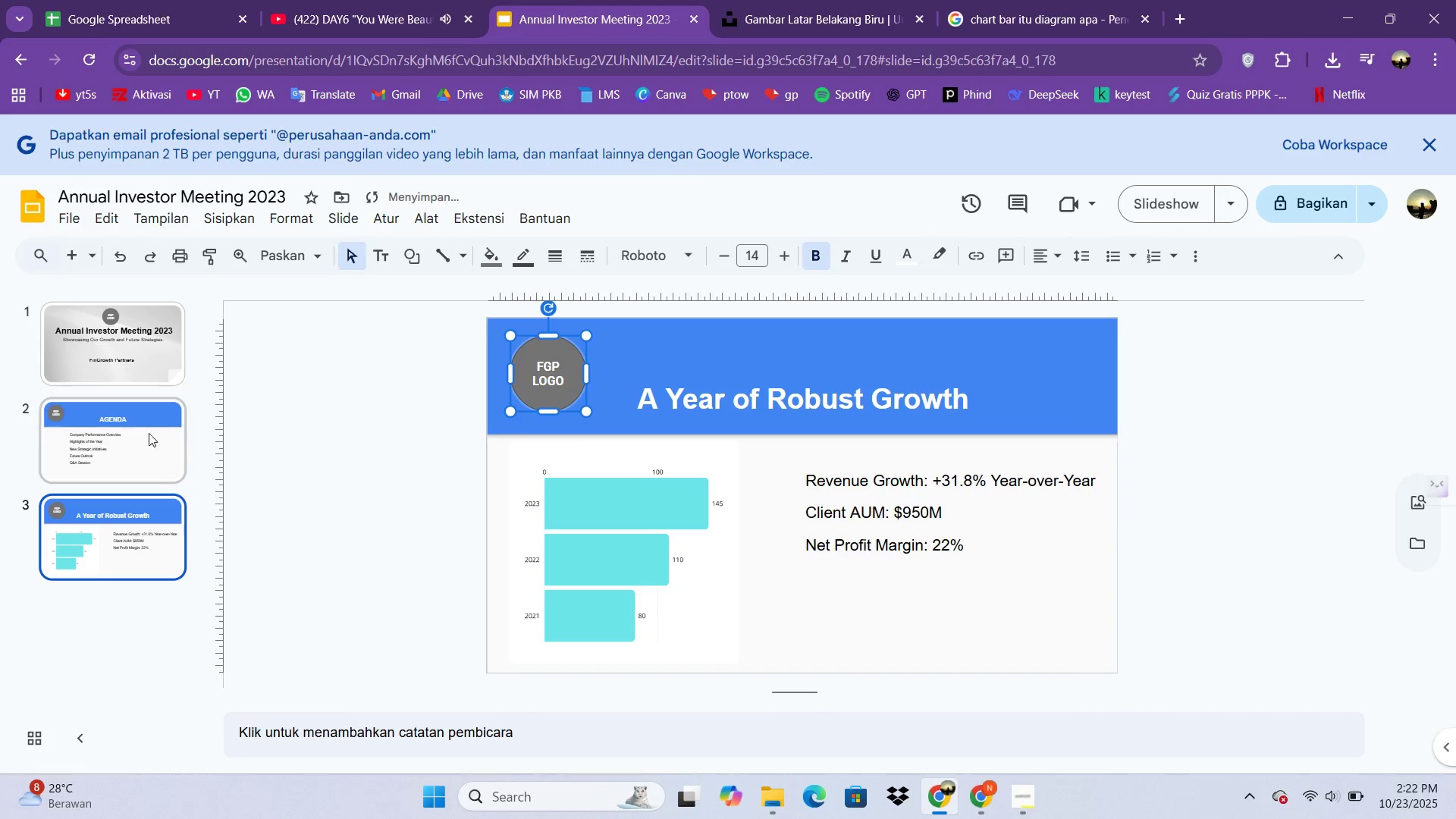 
left_click([138, 439])
 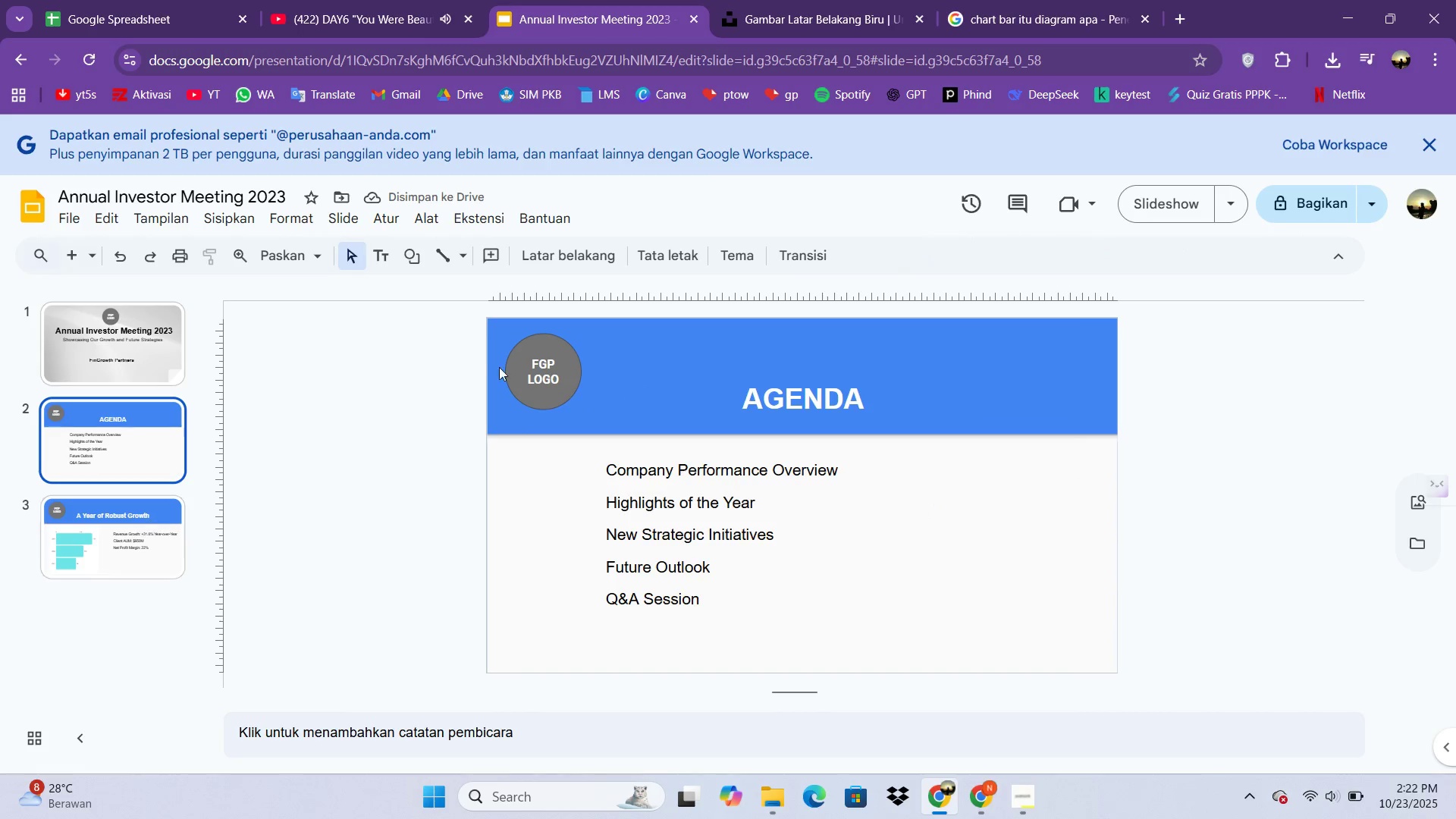 
left_click([535, 367])
 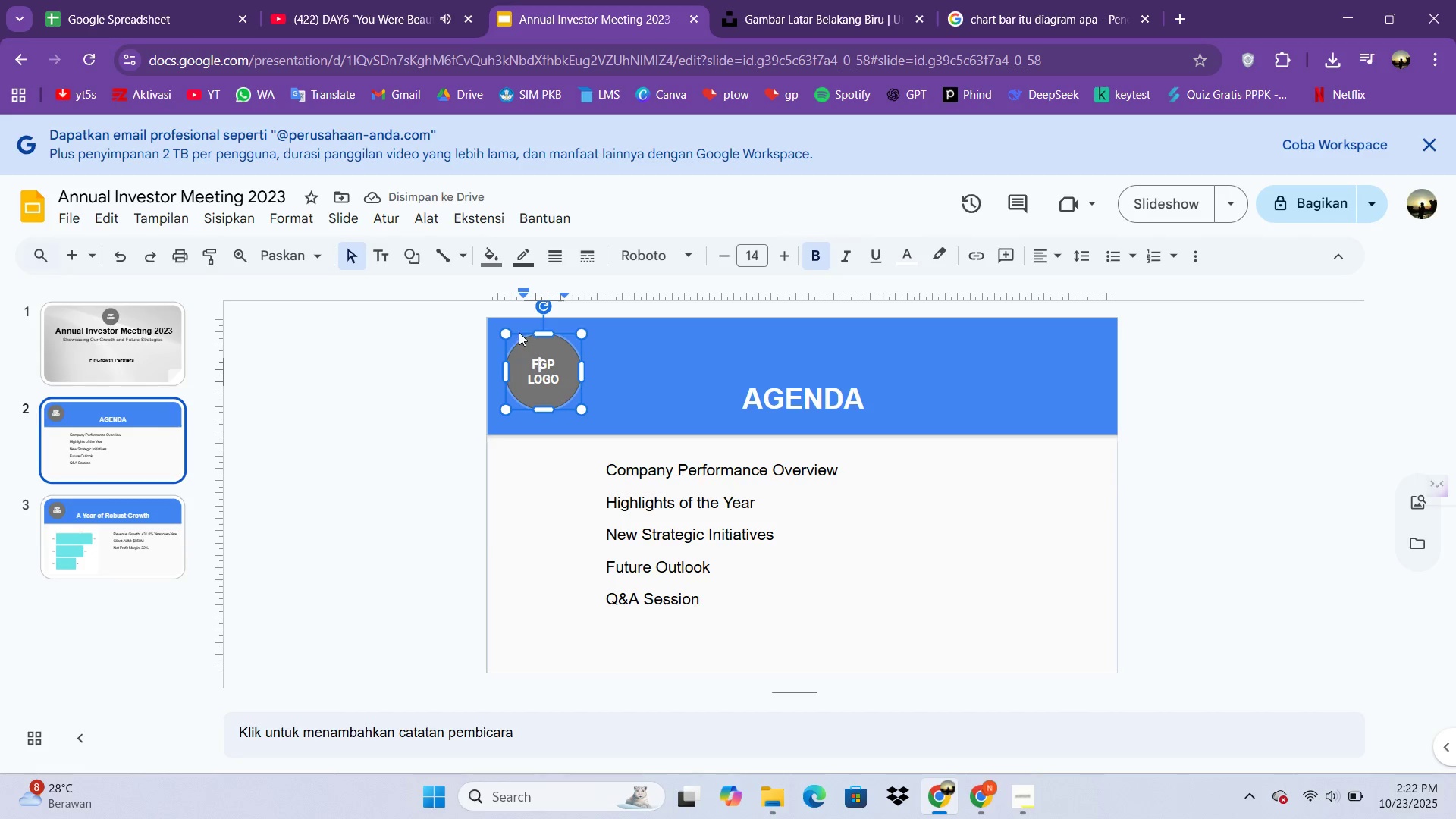 
left_click([519, 332])
 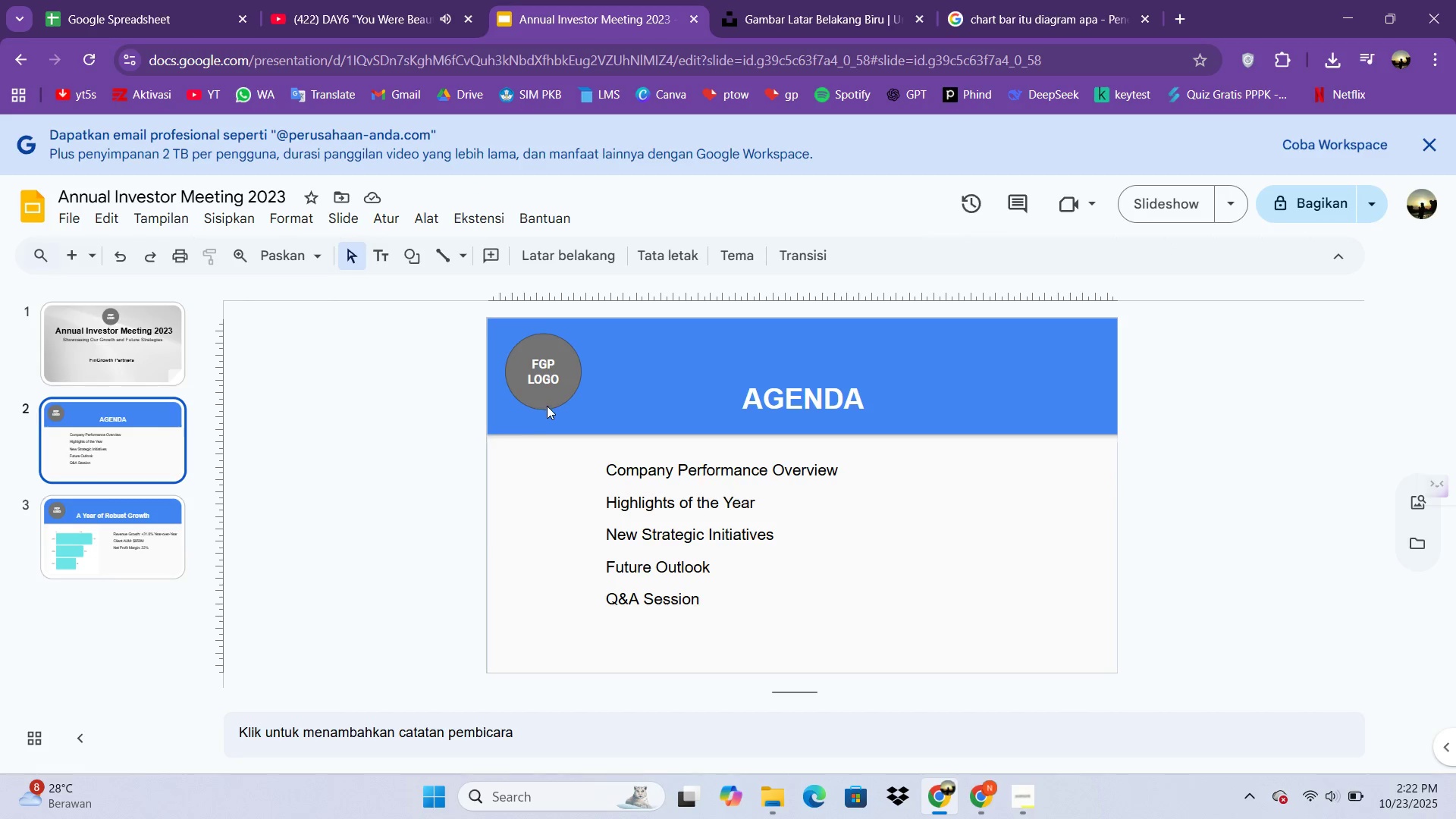 
left_click([547, 406])
 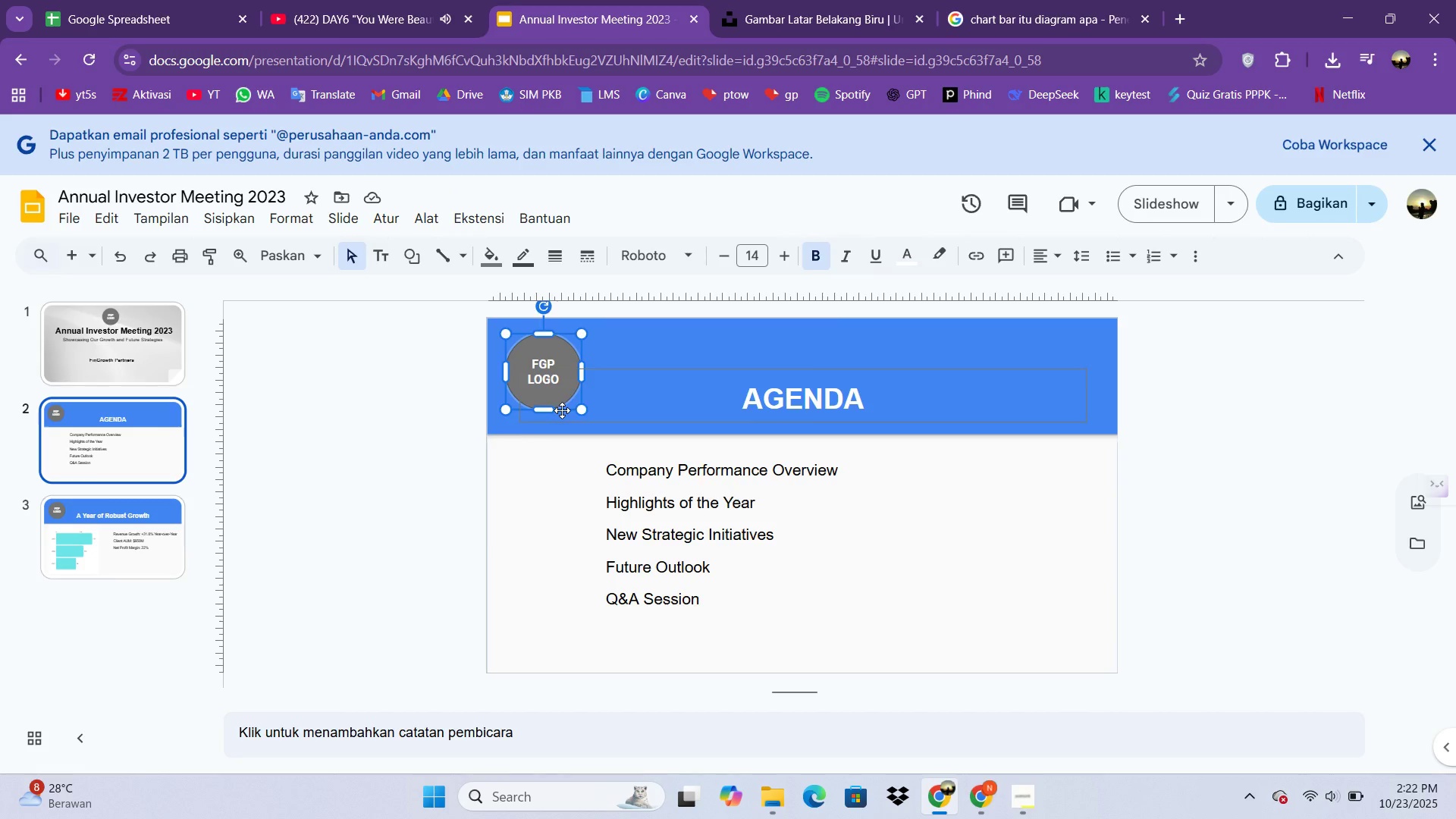 
left_click([562, 410])
 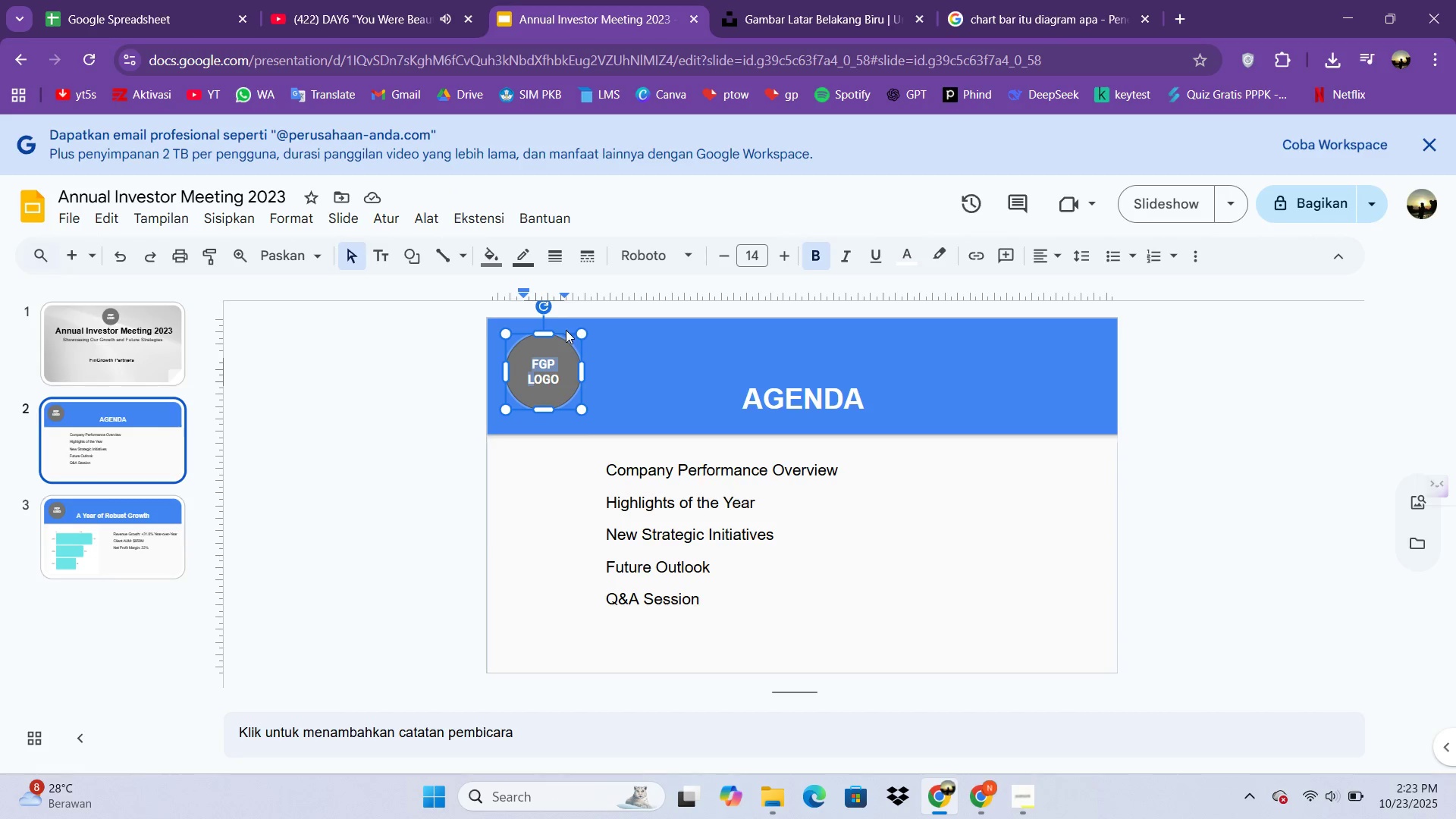 
left_click([567, 339])
 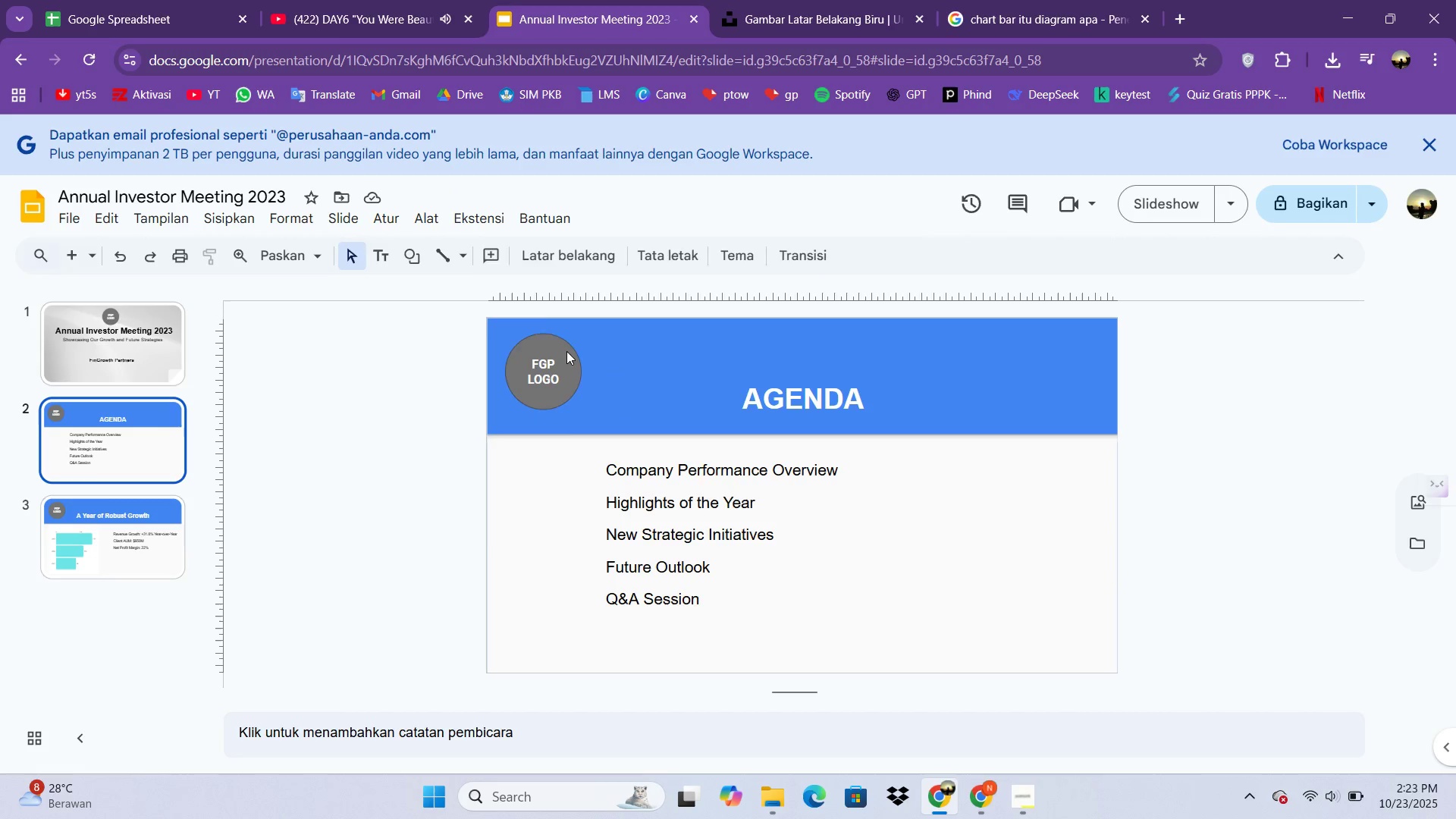 
left_click([566, 351])
 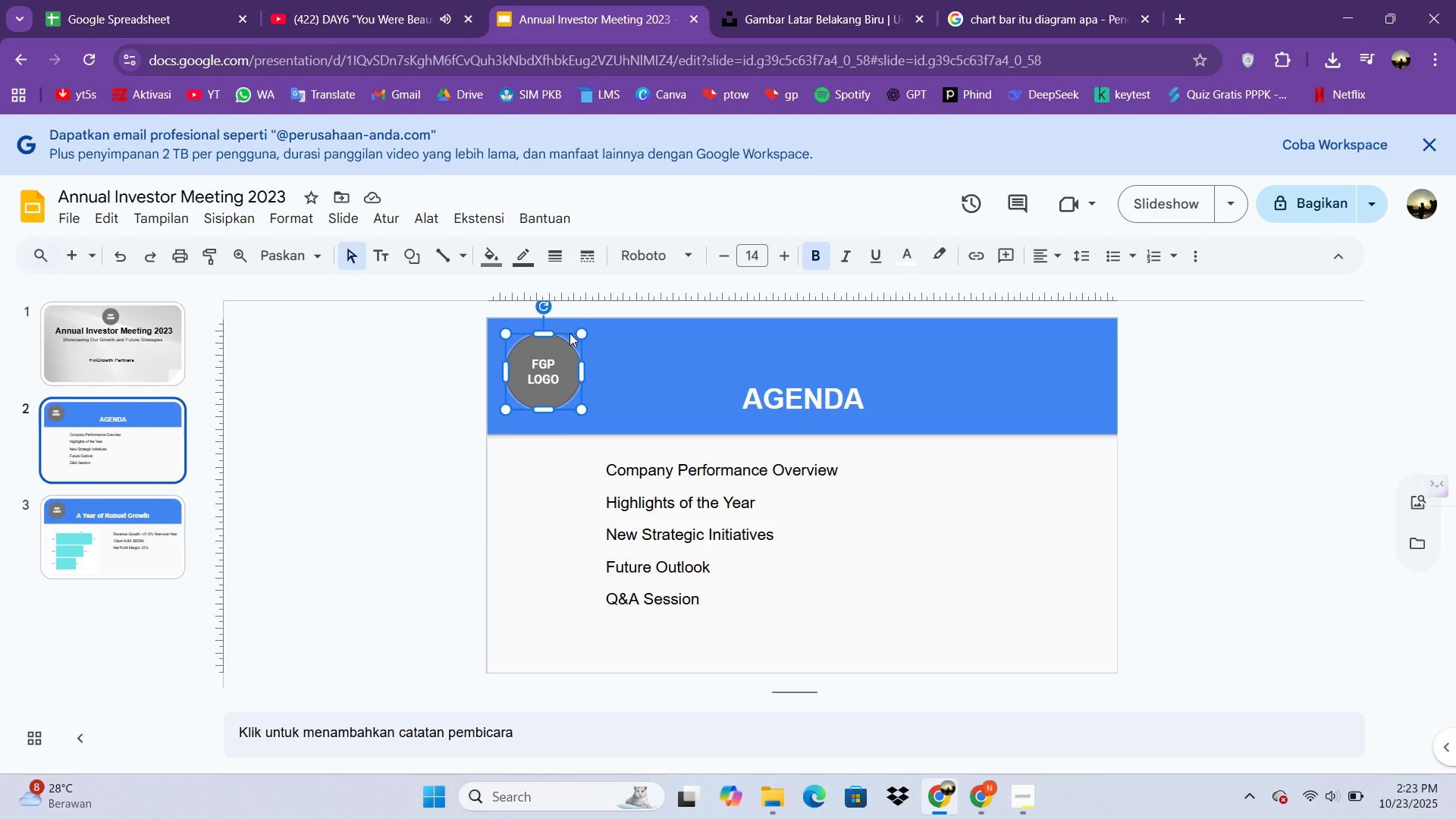 
key(ArrowUp)
 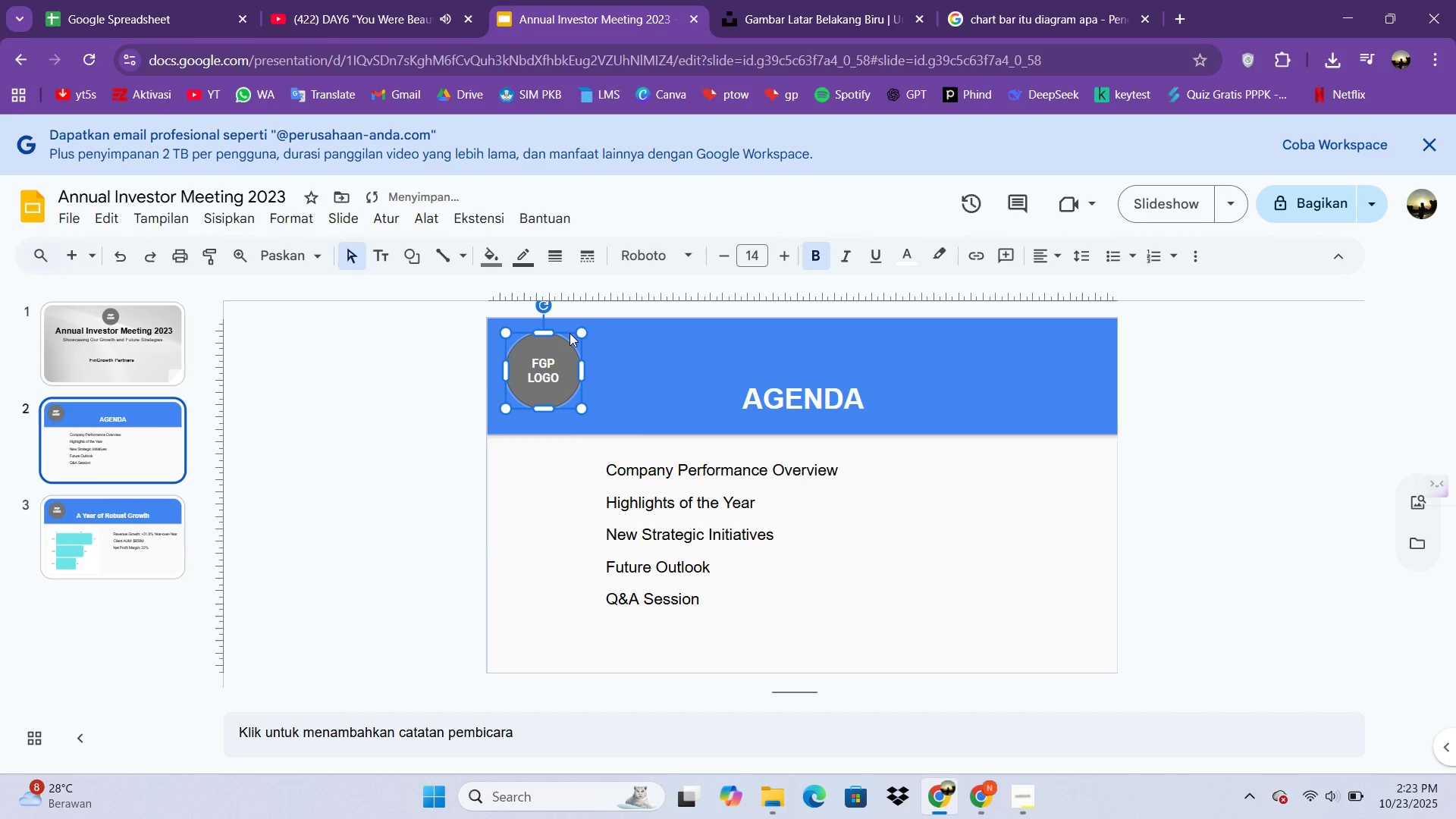 
key(ArrowDown)
 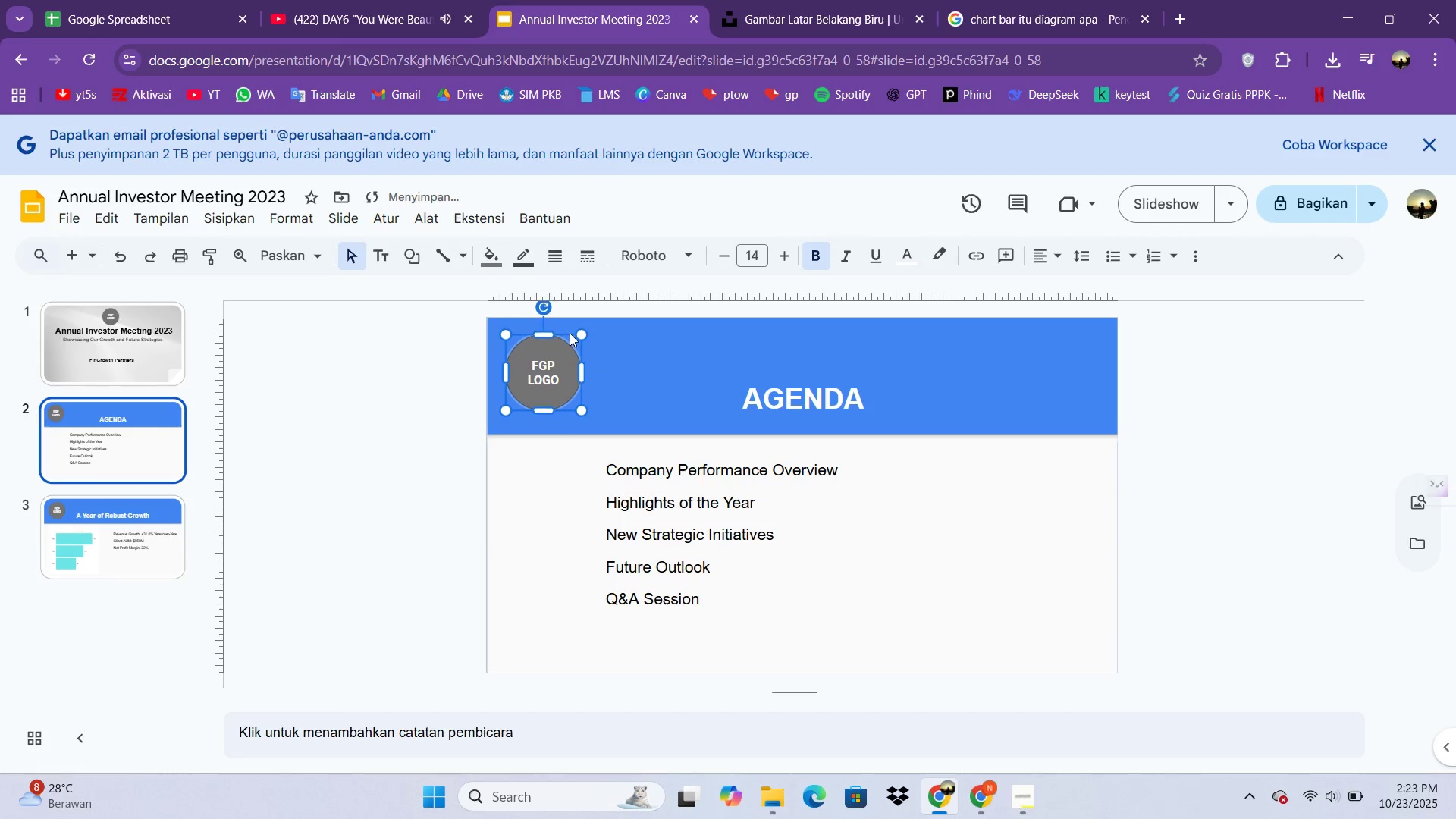 
key(ArrowDown)
 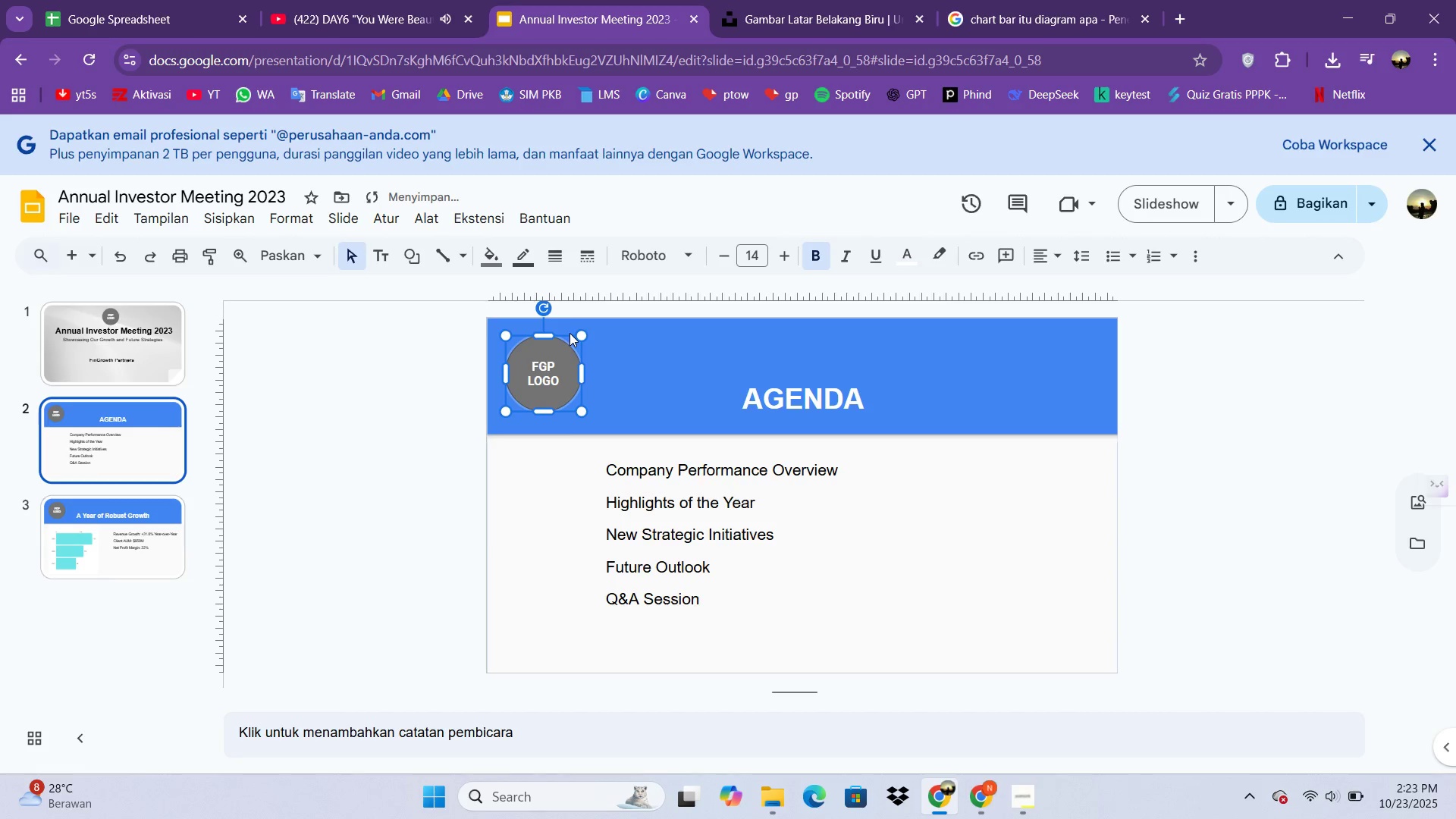 
key(ArrowDown)
 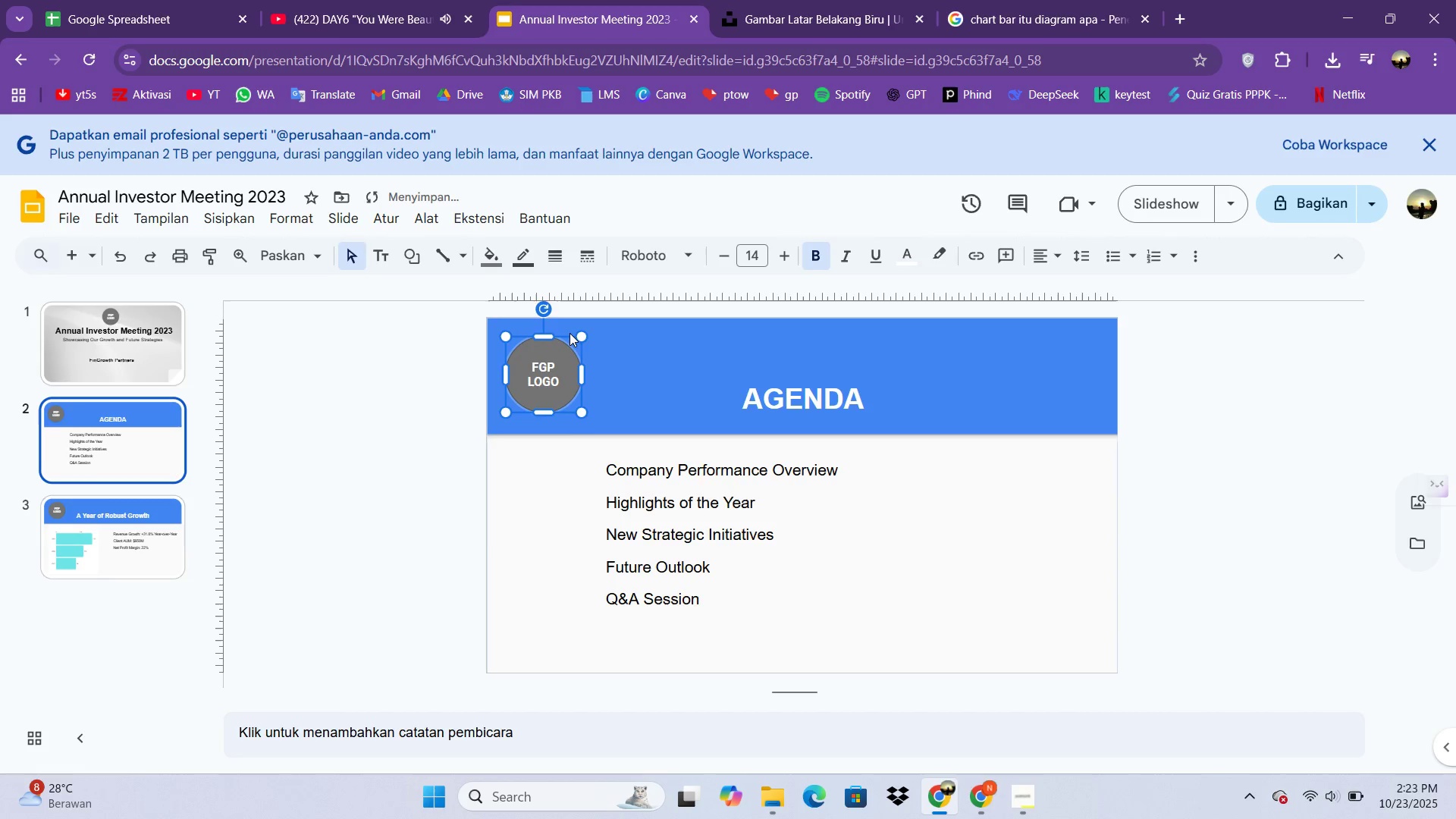 
key(ArrowDown)
 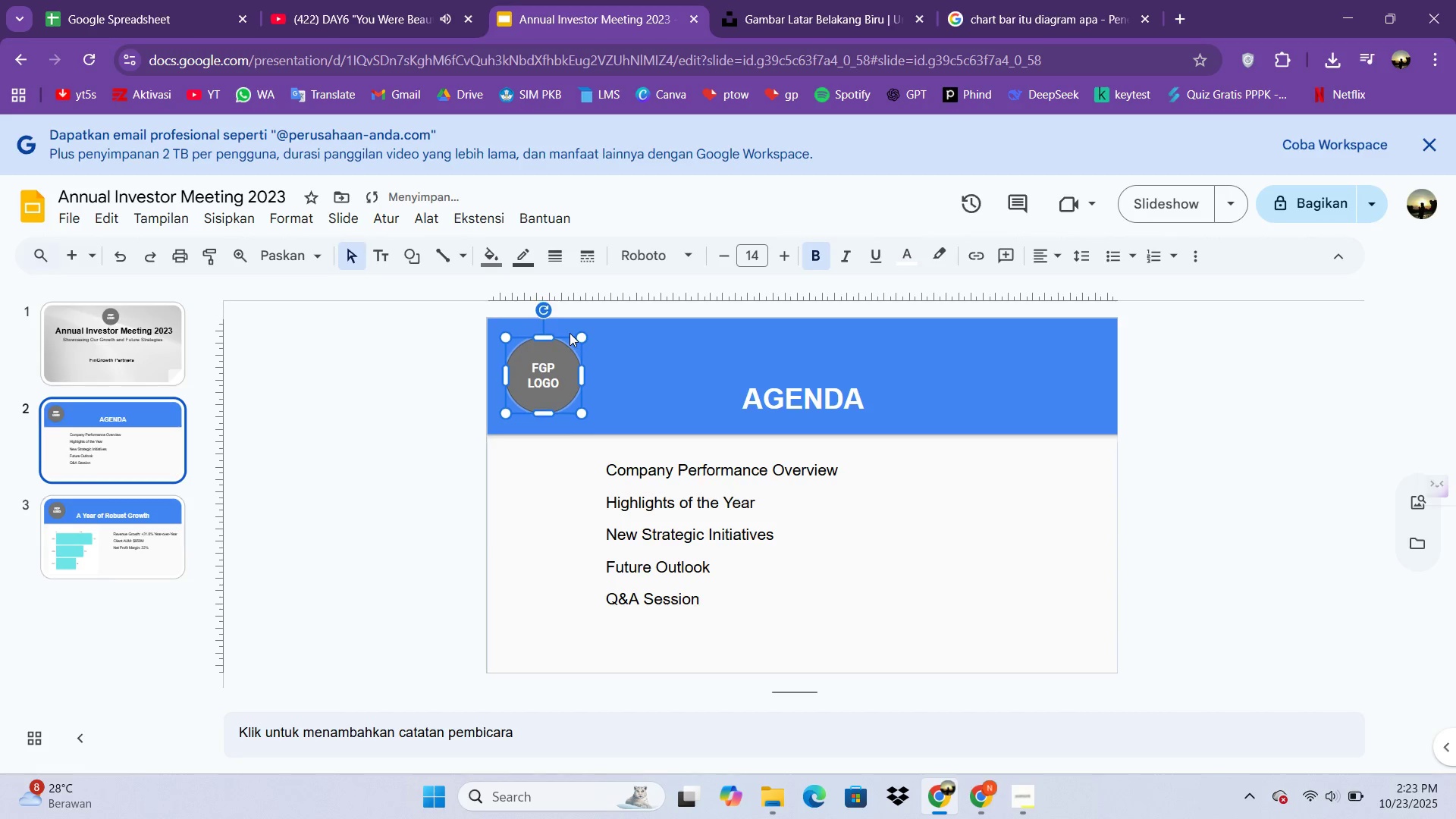 
key(ArrowDown)
 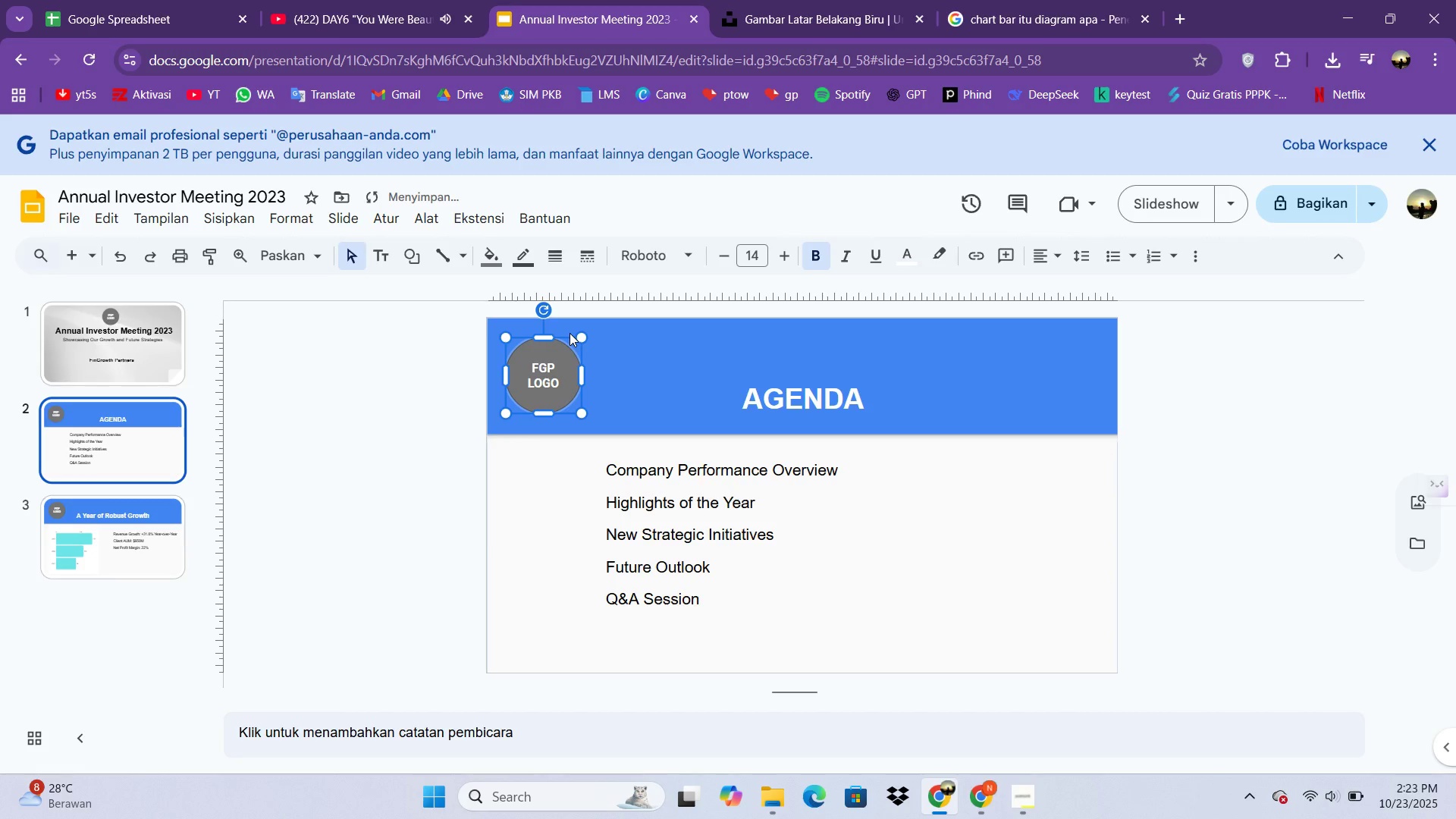 
key(ArrowUp)
 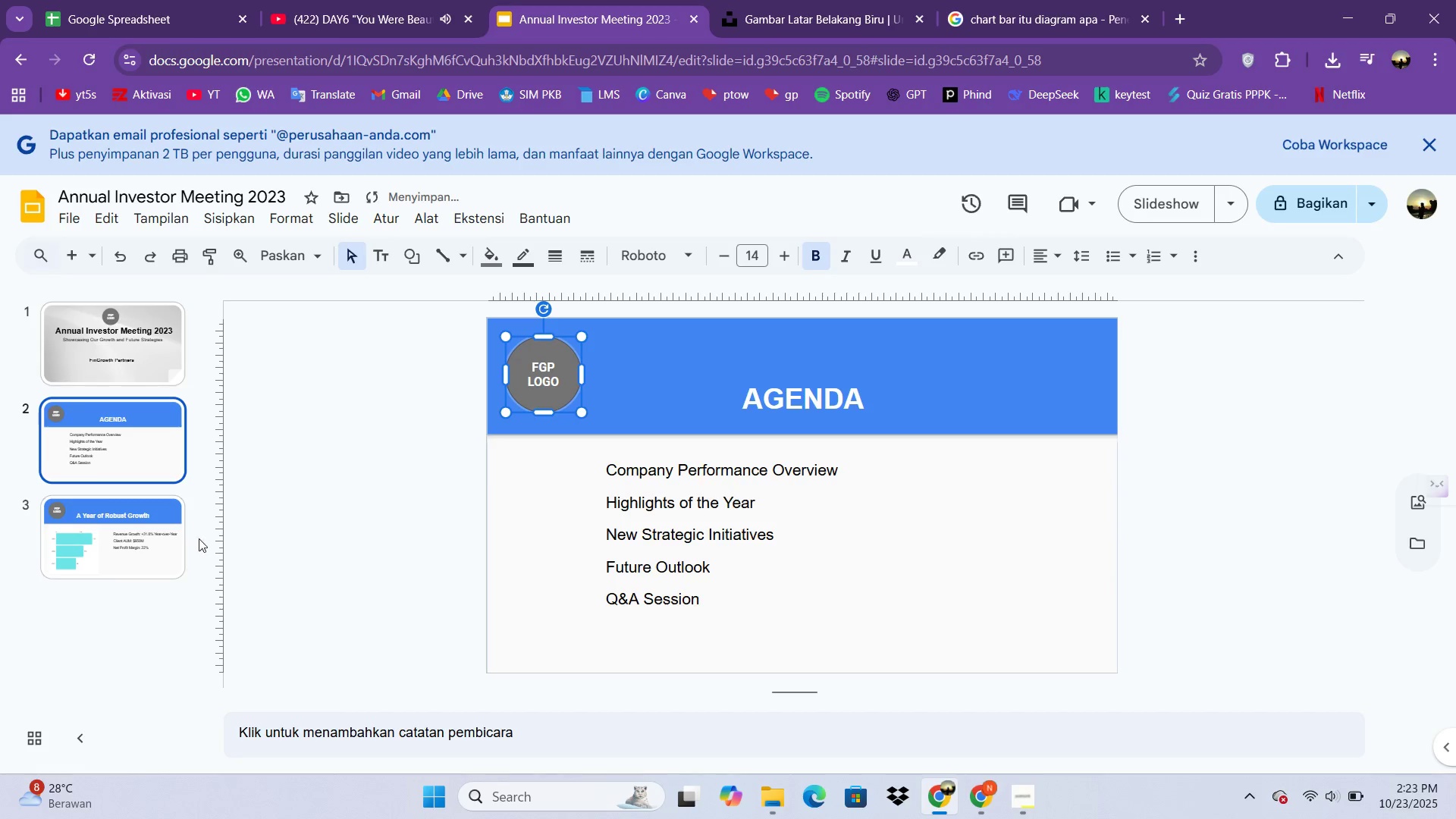 
left_click([108, 565])
 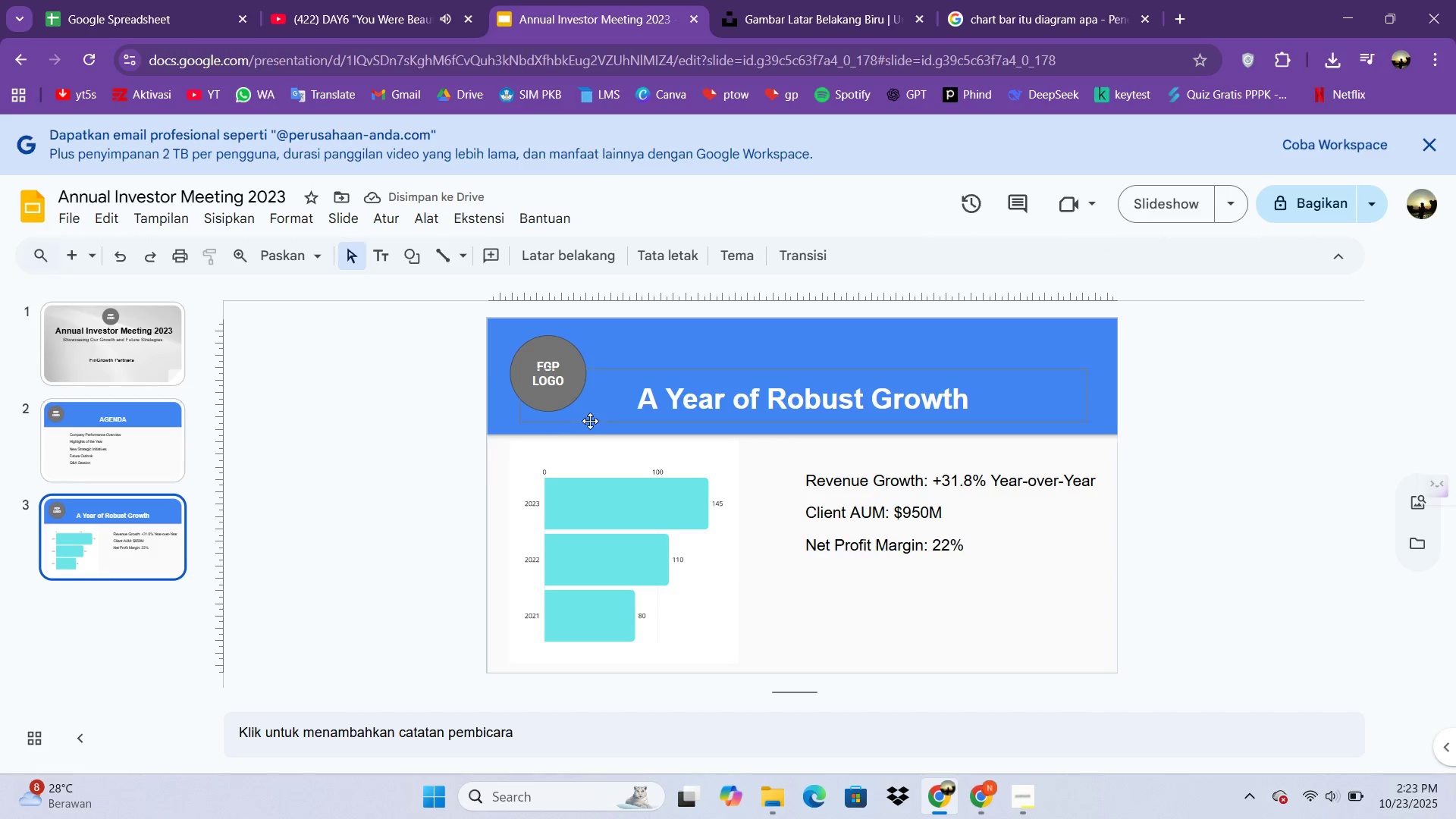 
left_click([630, 403])
 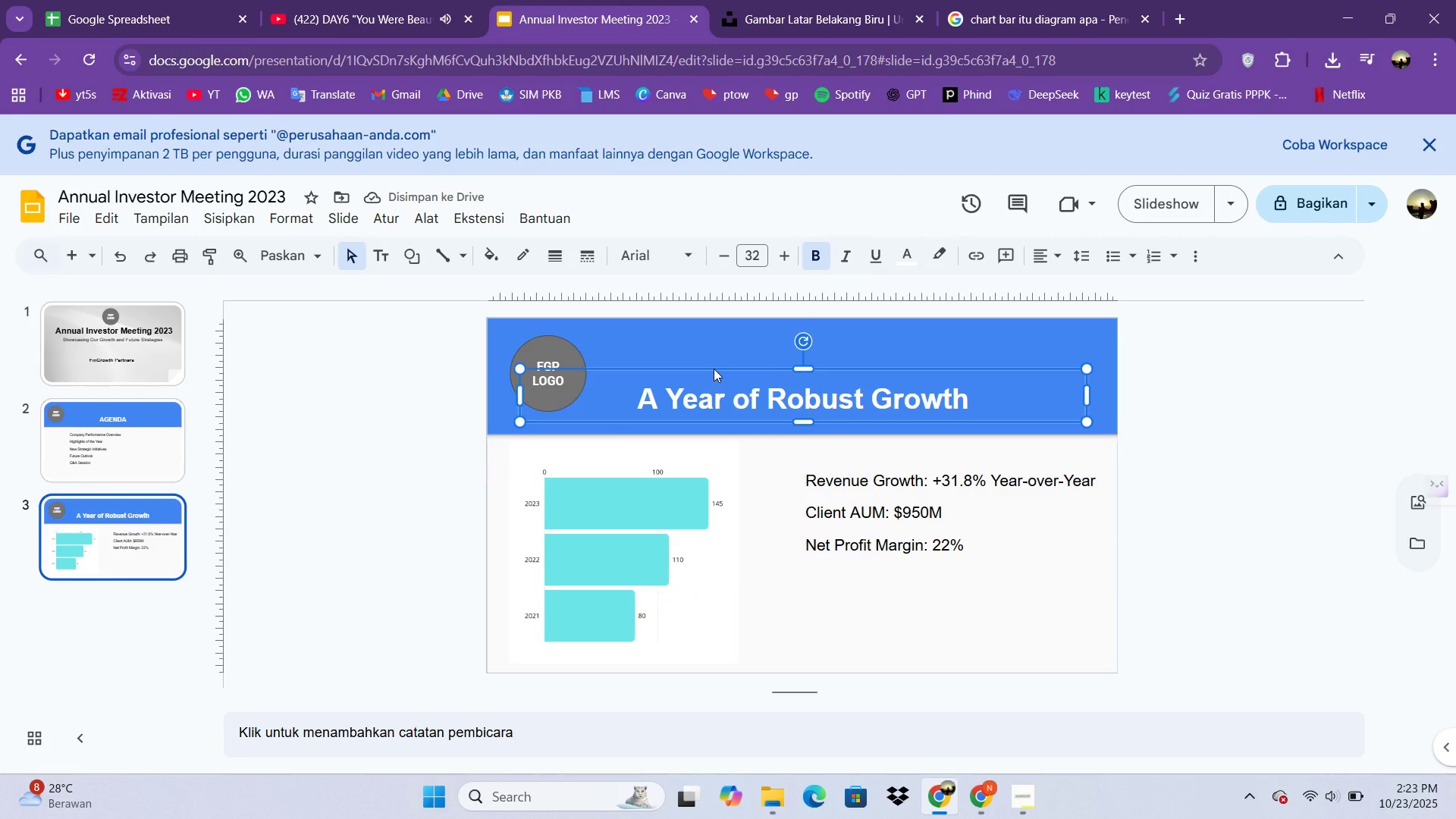 
left_click([714, 369])
 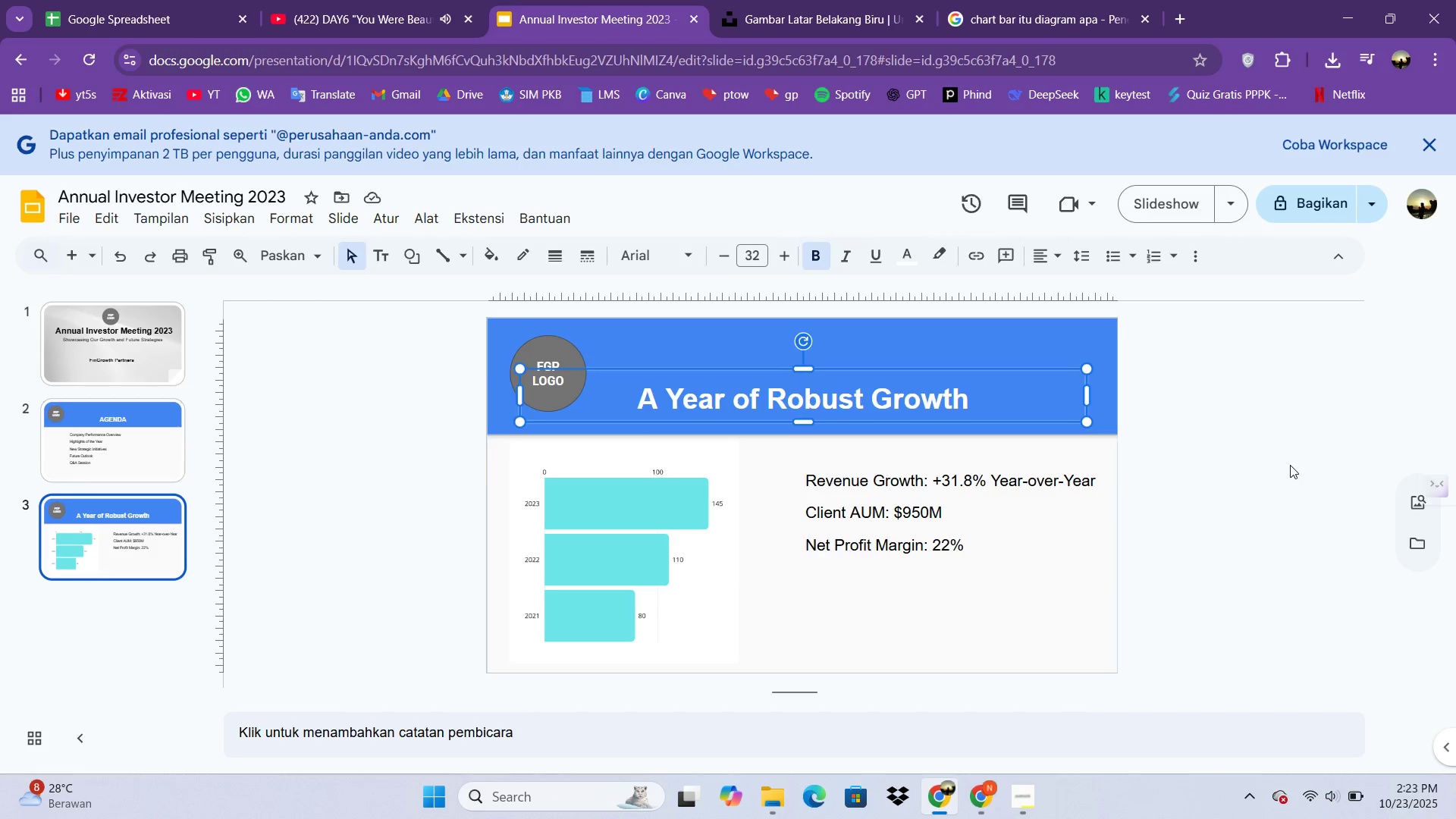 
left_click([1290, 465])
 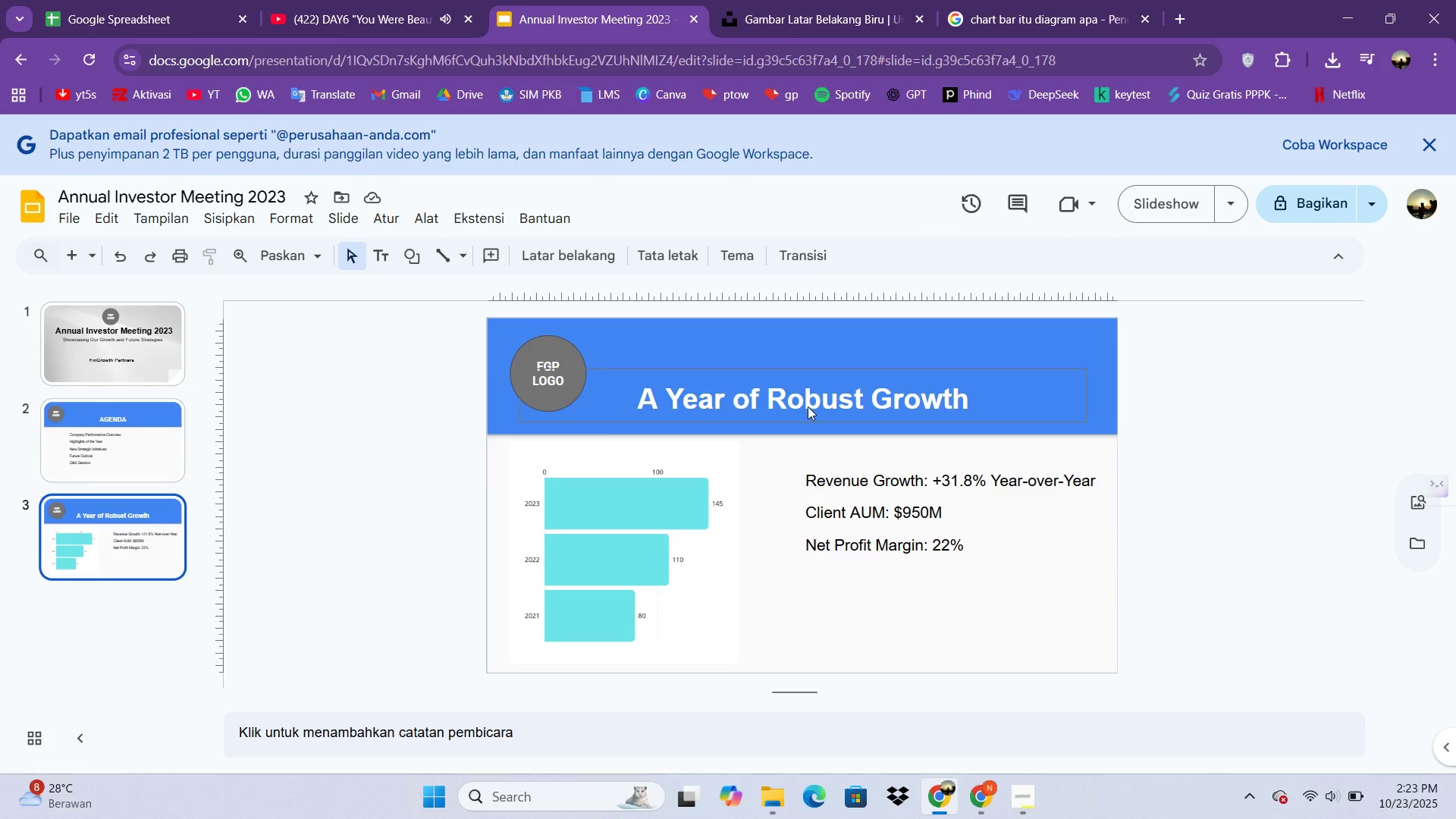 
left_click([808, 406])
 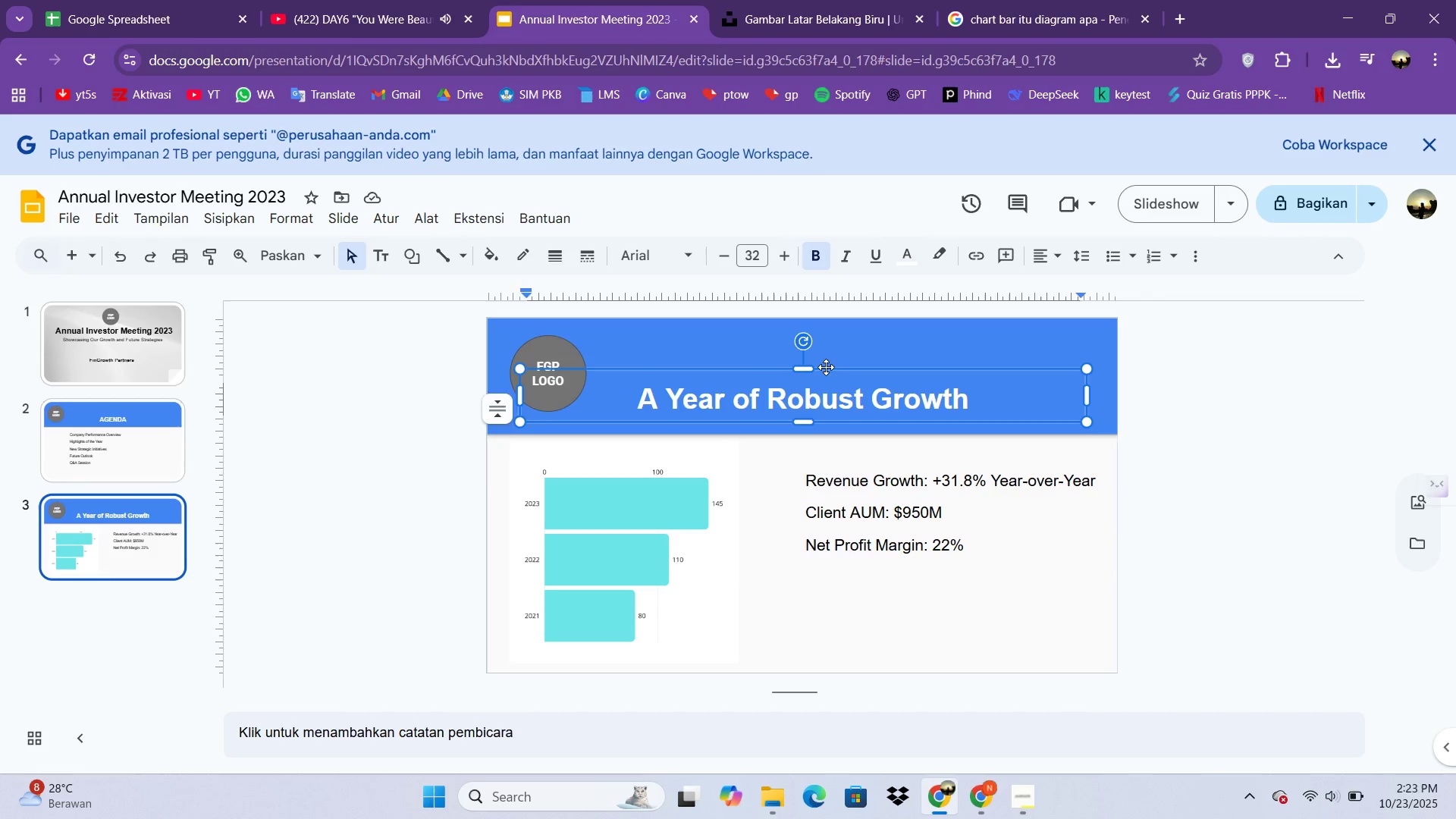 
left_click_drag(start_coordinate=[826, 367], to_coordinate=[831, 345])
 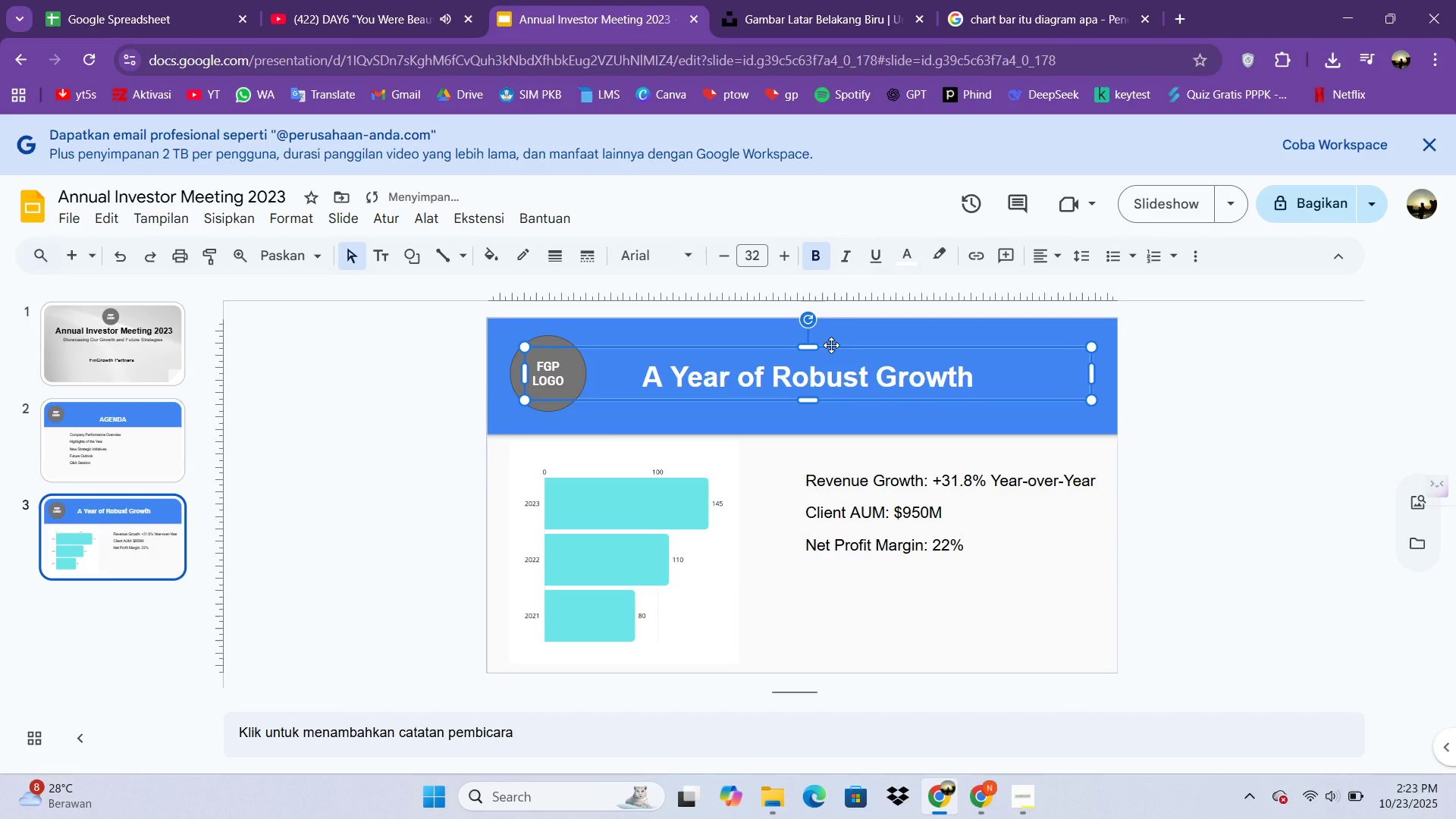 
left_click([831, 345])
 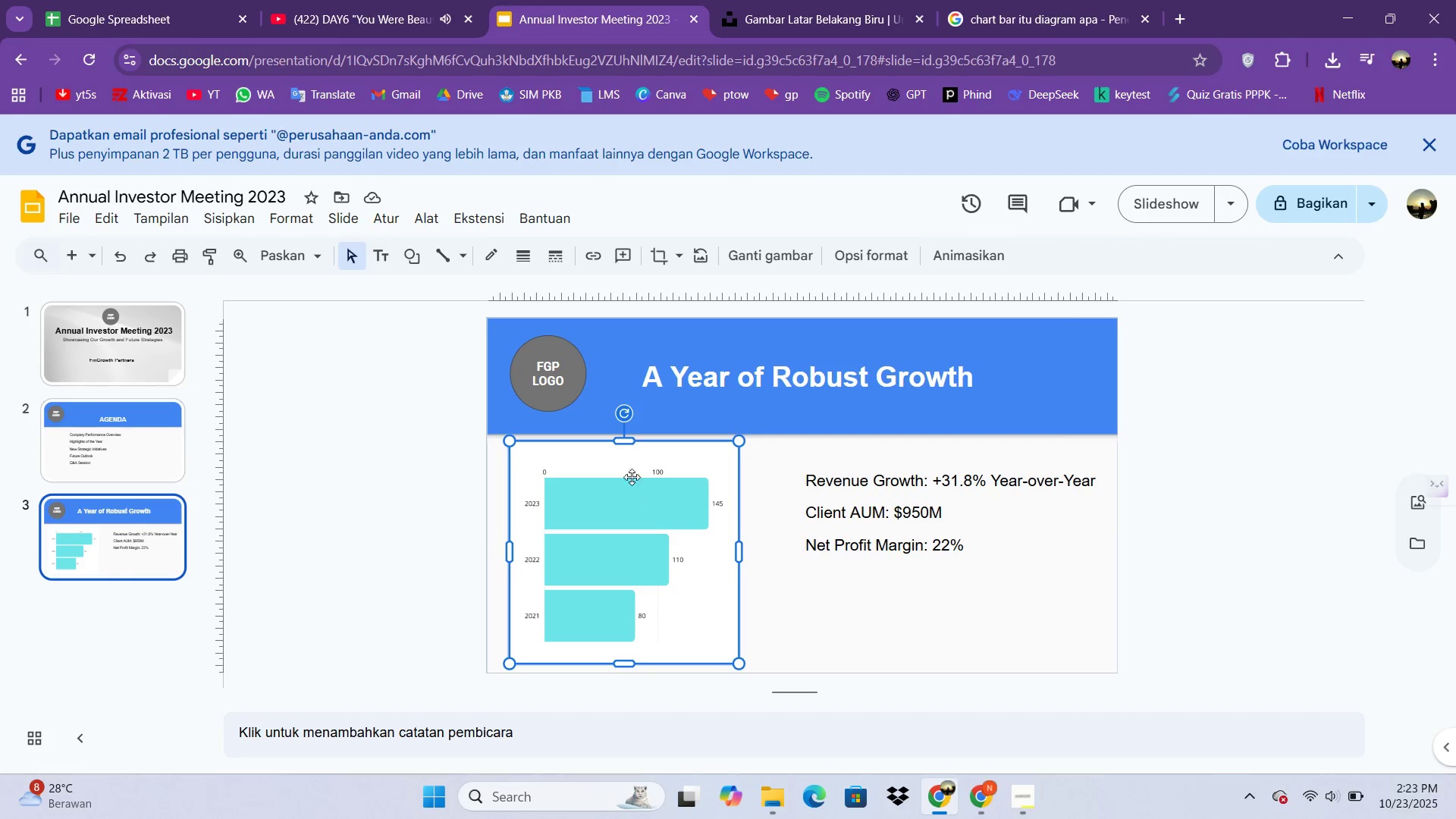 
wait(10.89)
 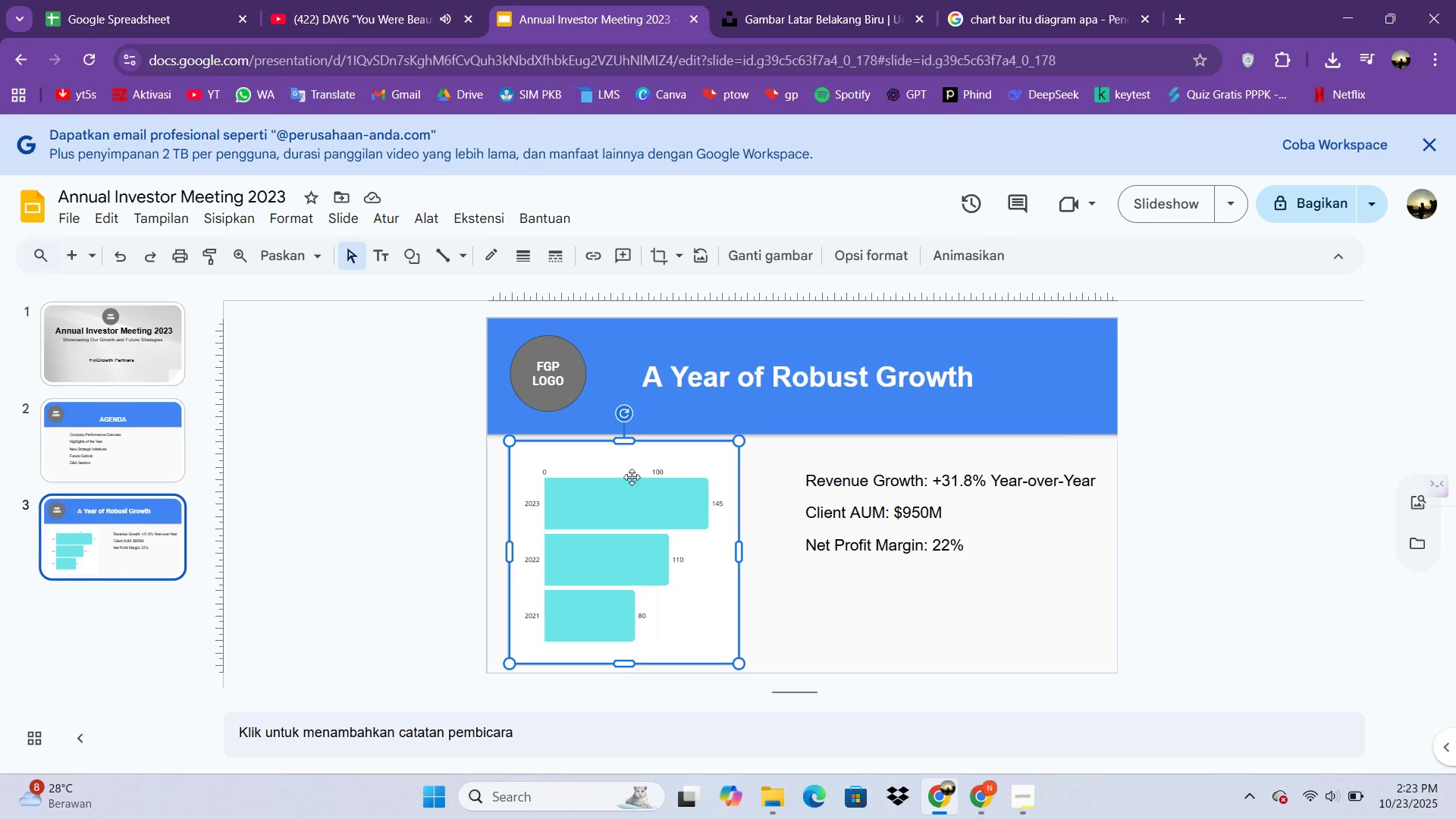 
left_click([663, 257])
 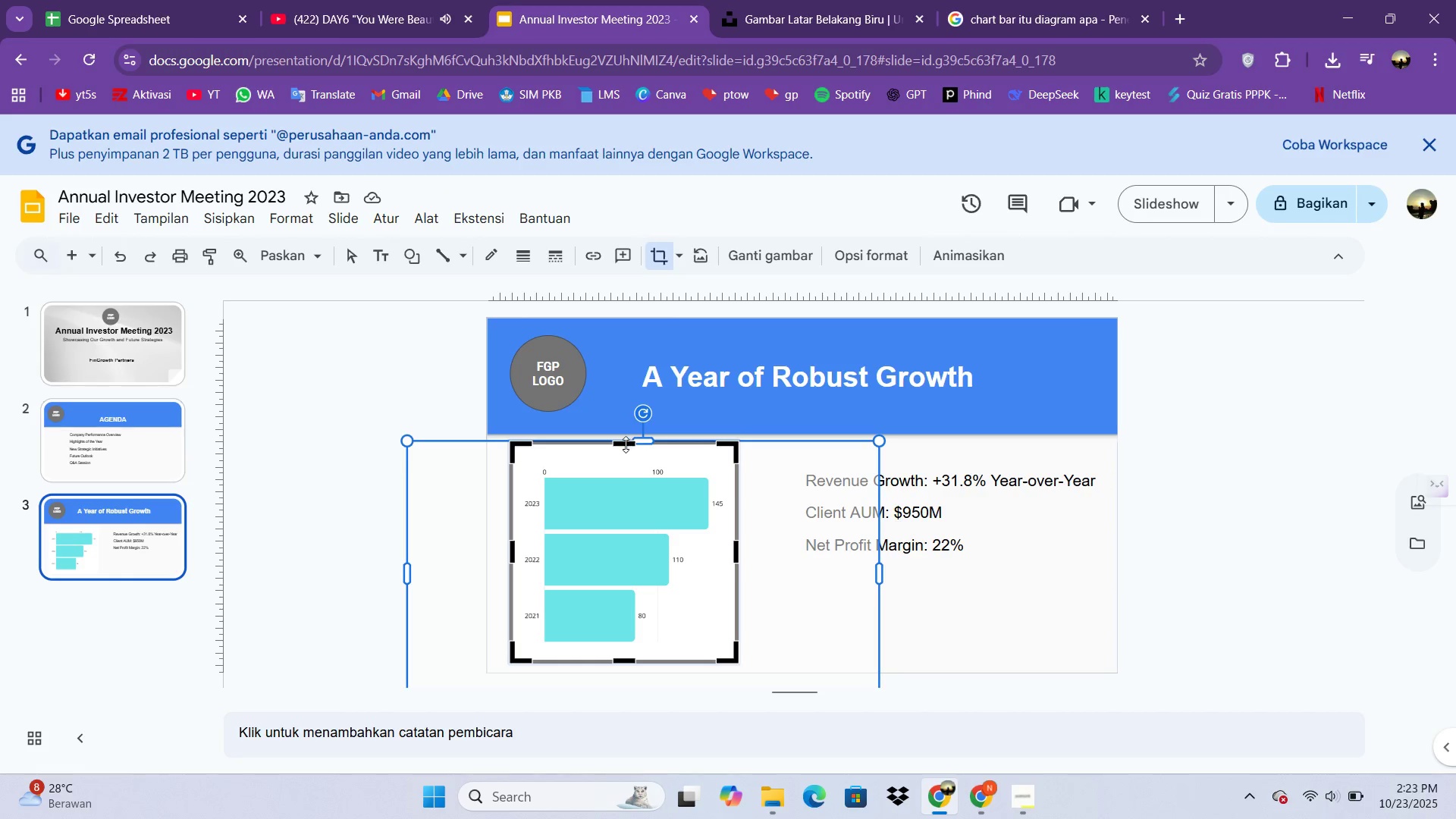 
left_click_drag(start_coordinate=[624, 444], to_coordinate=[625, 462])
 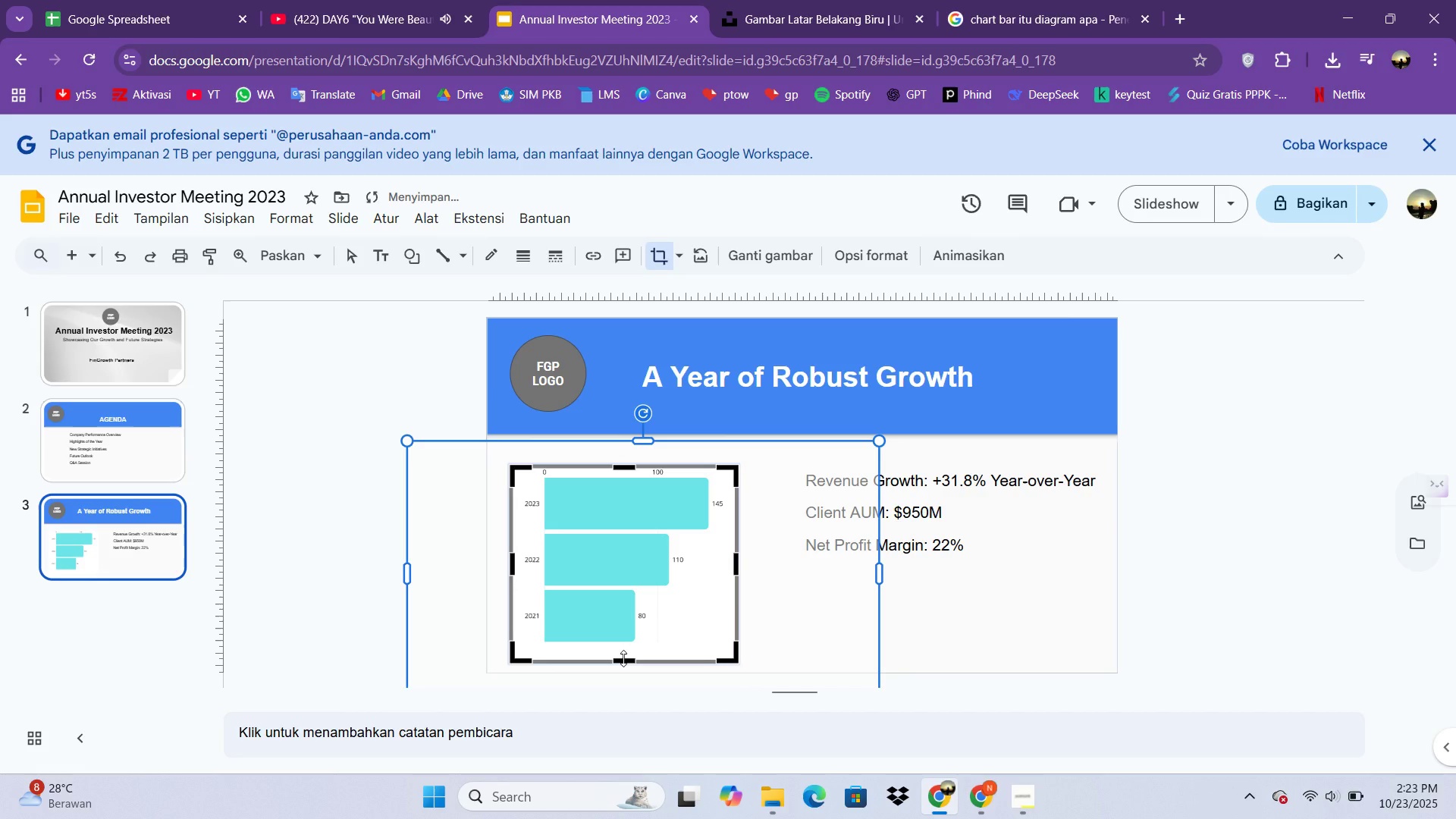 
left_click_drag(start_coordinate=[623, 658], to_coordinate=[623, 649])
 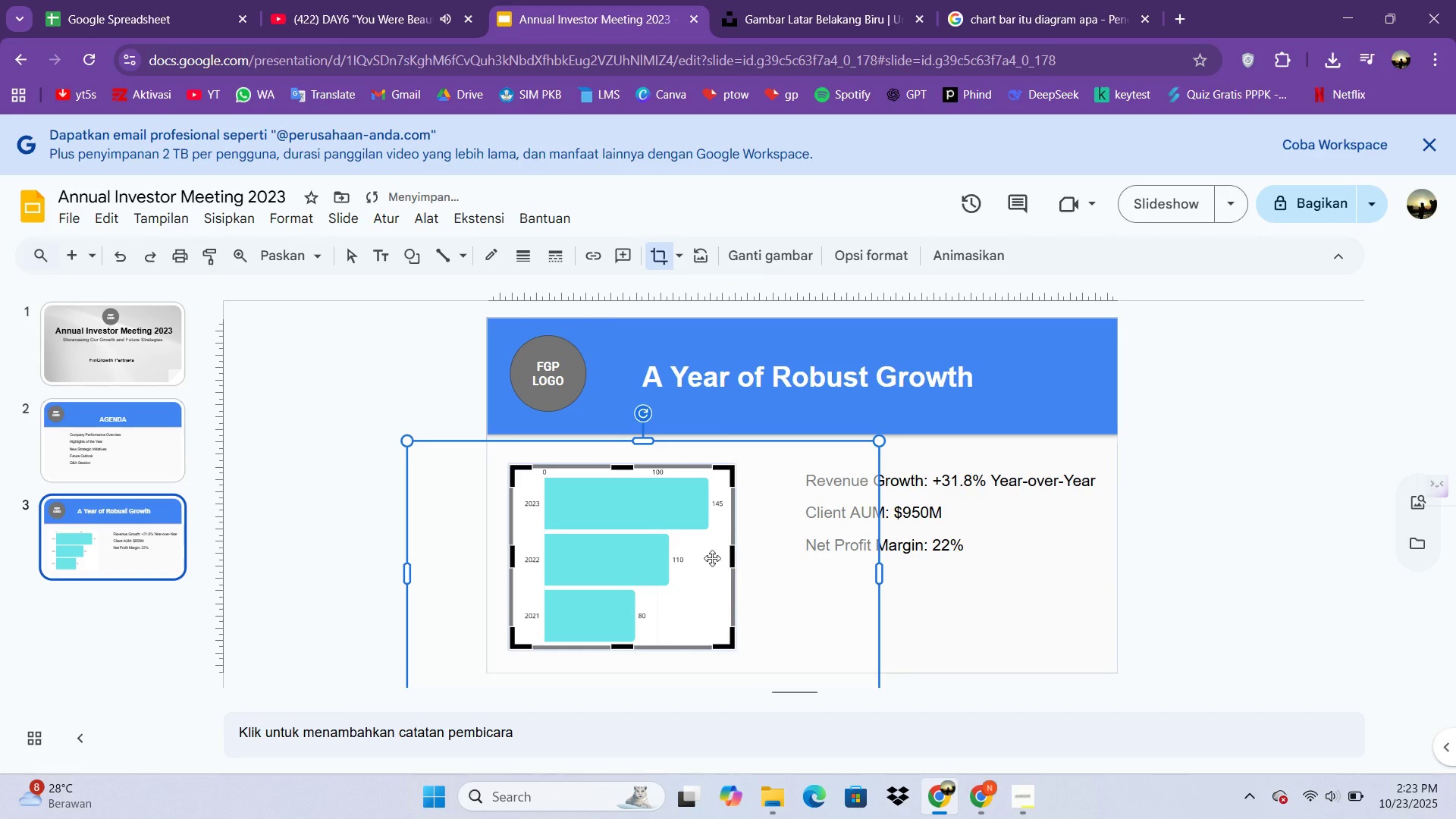 
left_click_drag(start_coordinate=[514, 562], to_coordinate=[520, 562])
 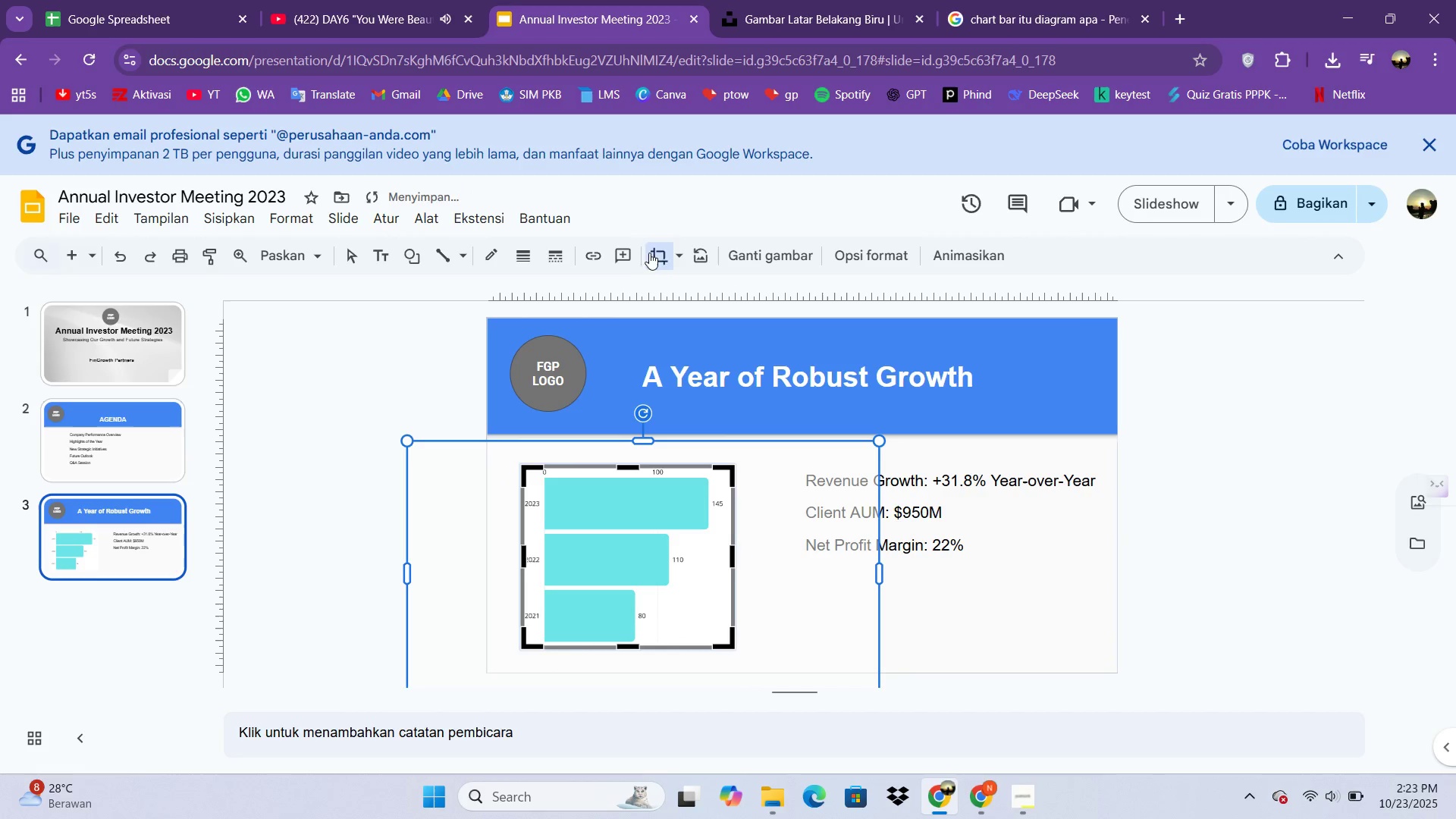 
left_click([653, 251])
 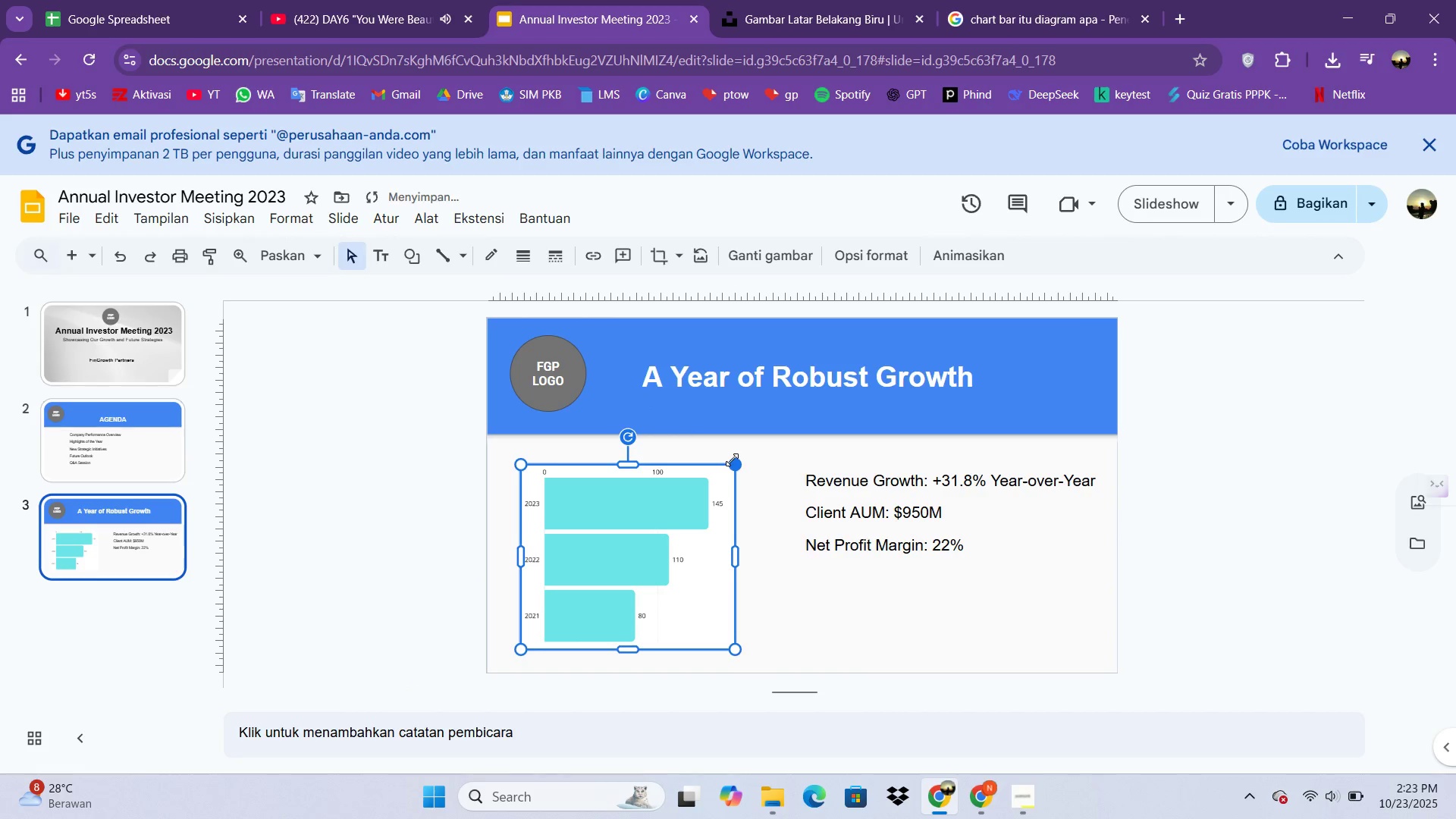 
left_click_drag(start_coordinate=[732, 460], to_coordinate=[768, 435])
 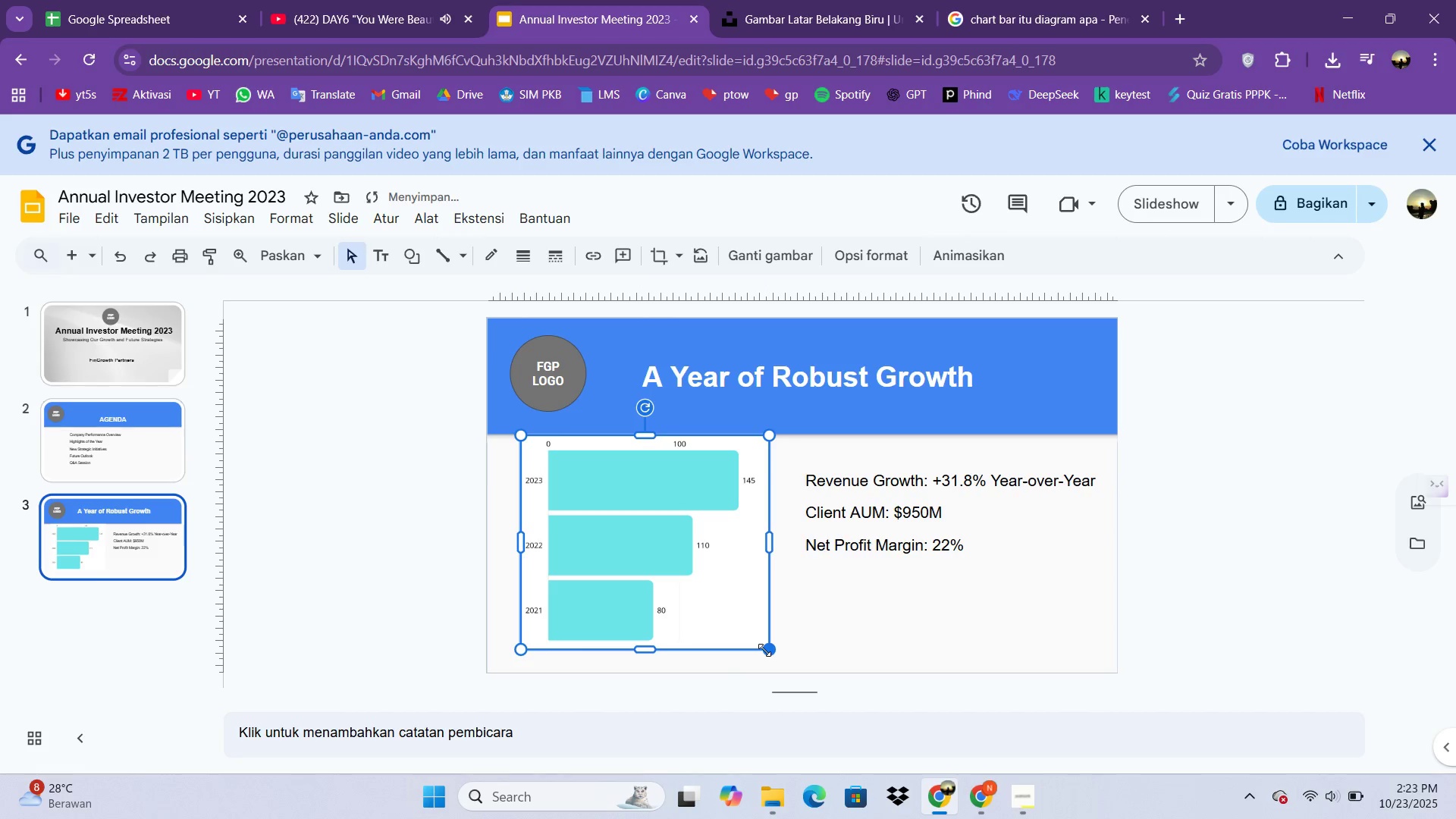 
left_click_drag(start_coordinate=[764, 650], to_coordinate=[781, 664])
 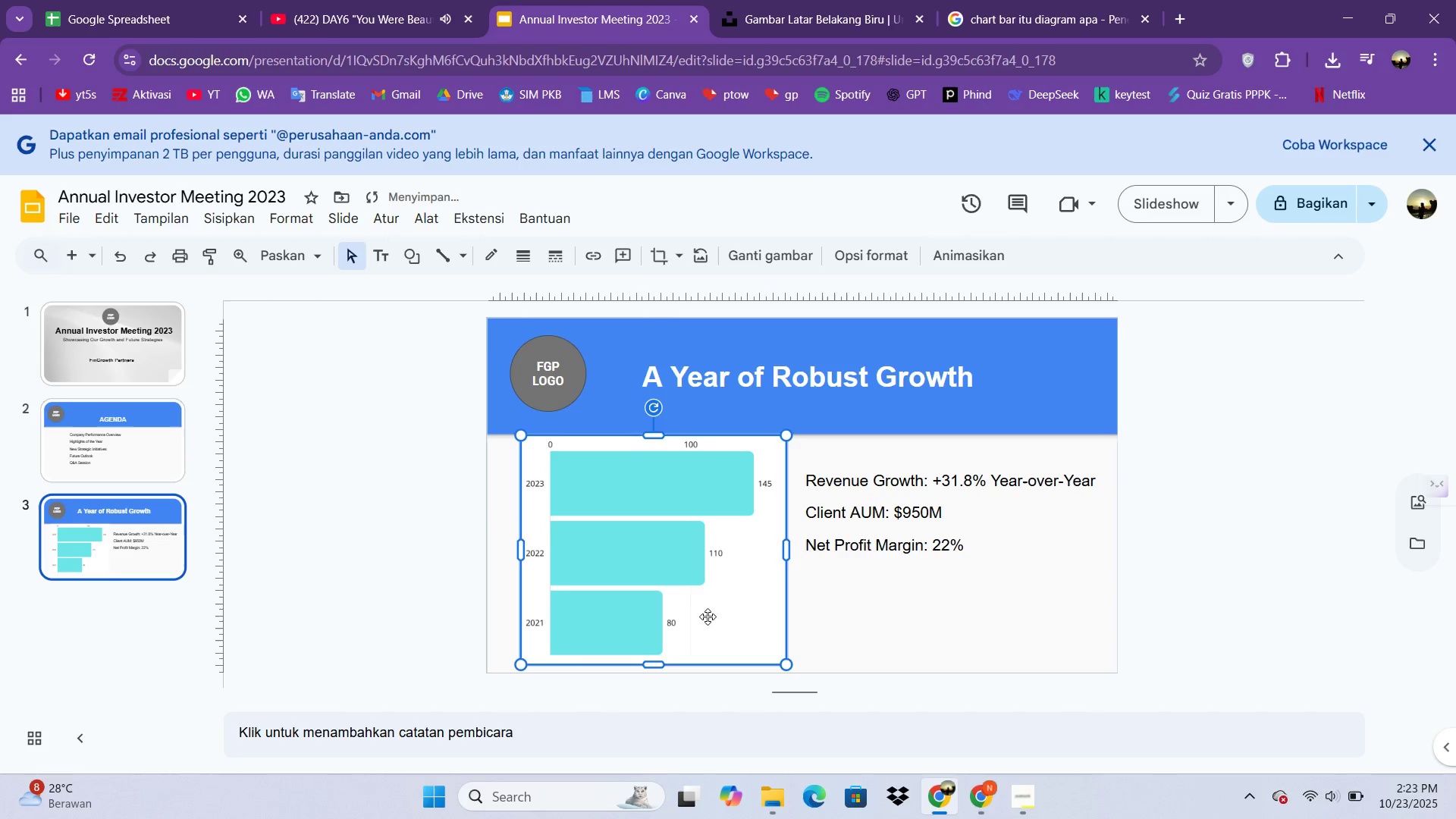 
left_click_drag(start_coordinate=[708, 617], to_coordinate=[683, 619])
 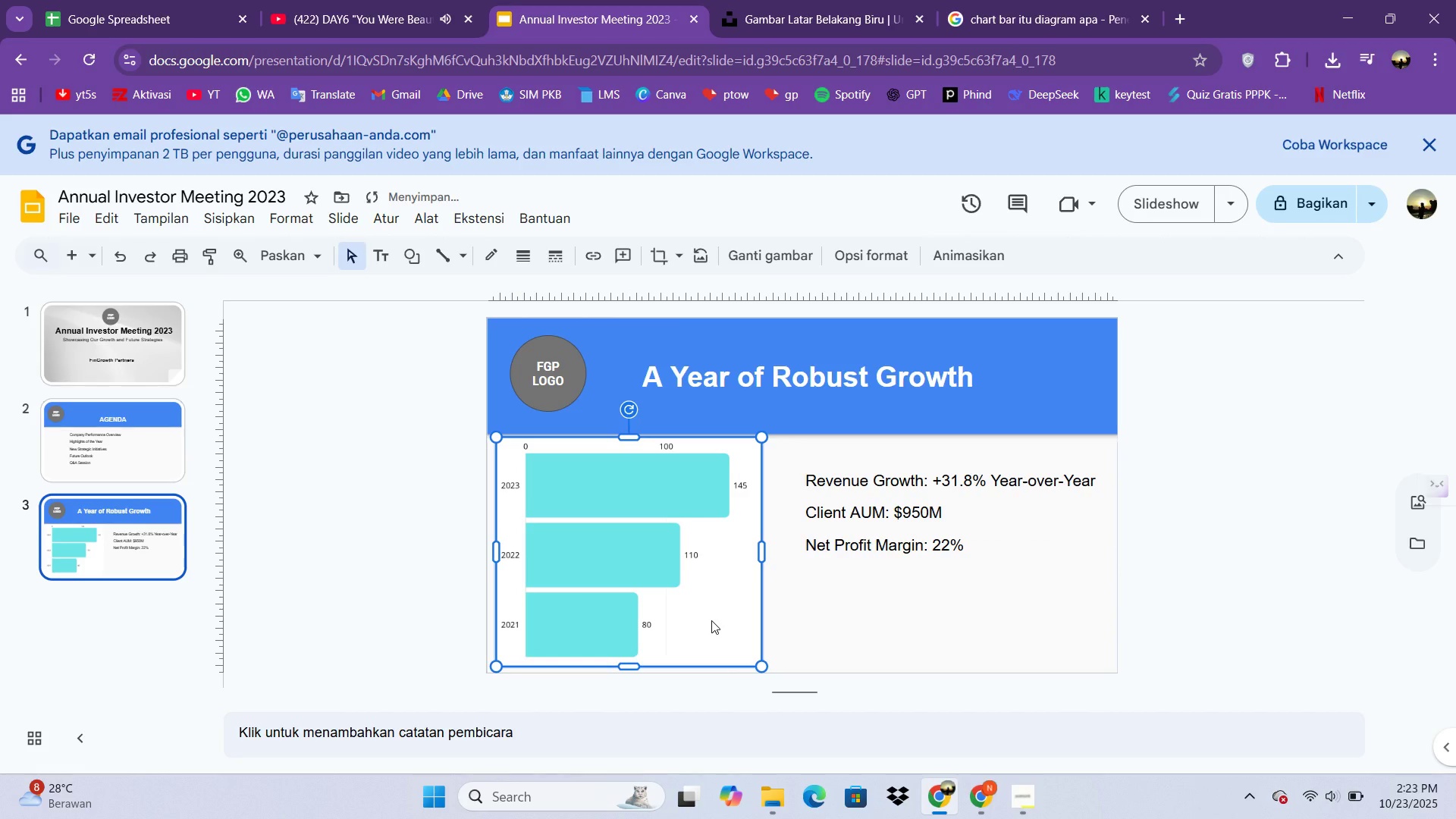 
key(ArrowRight)
 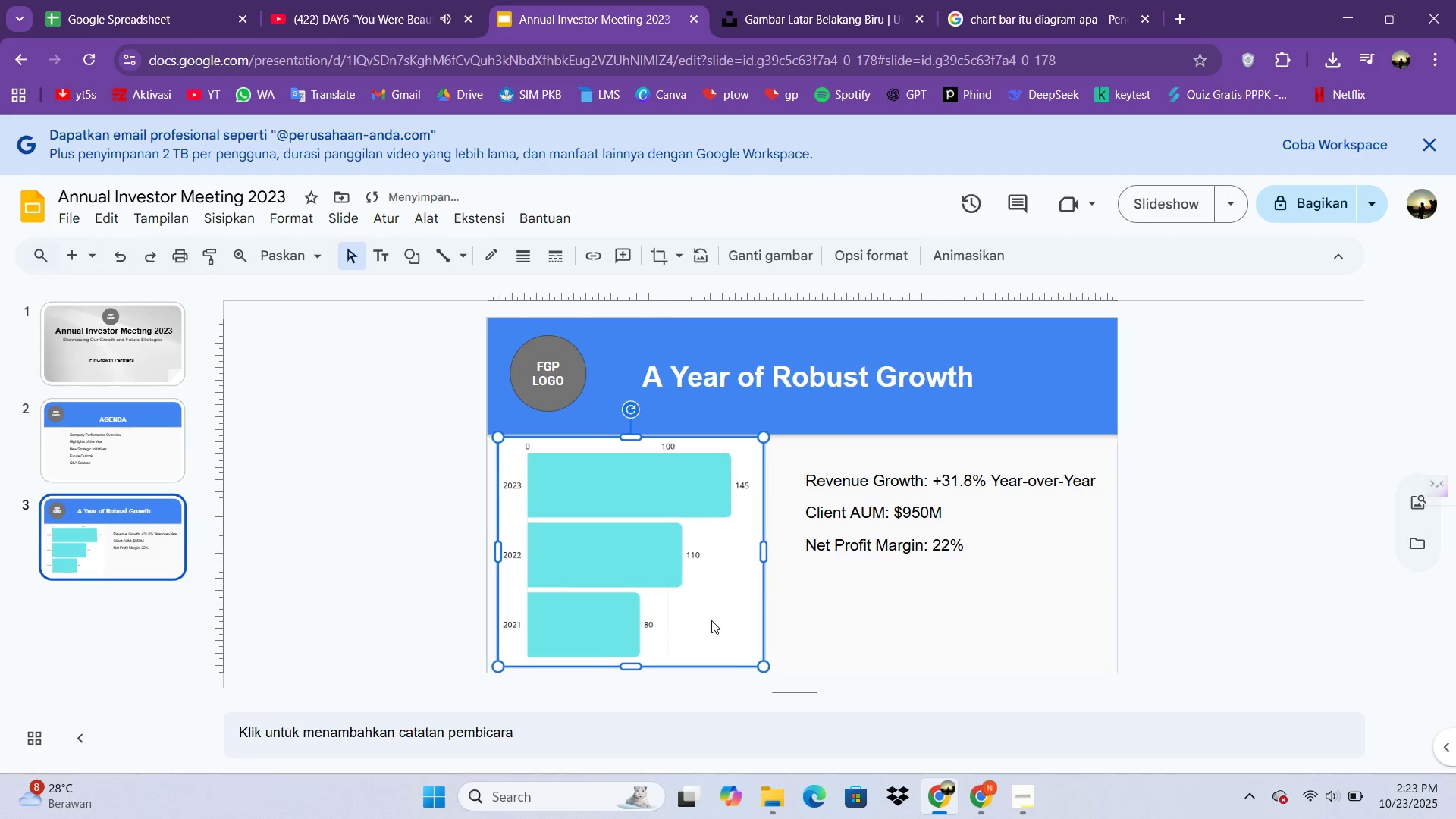 
key(ArrowRight)
 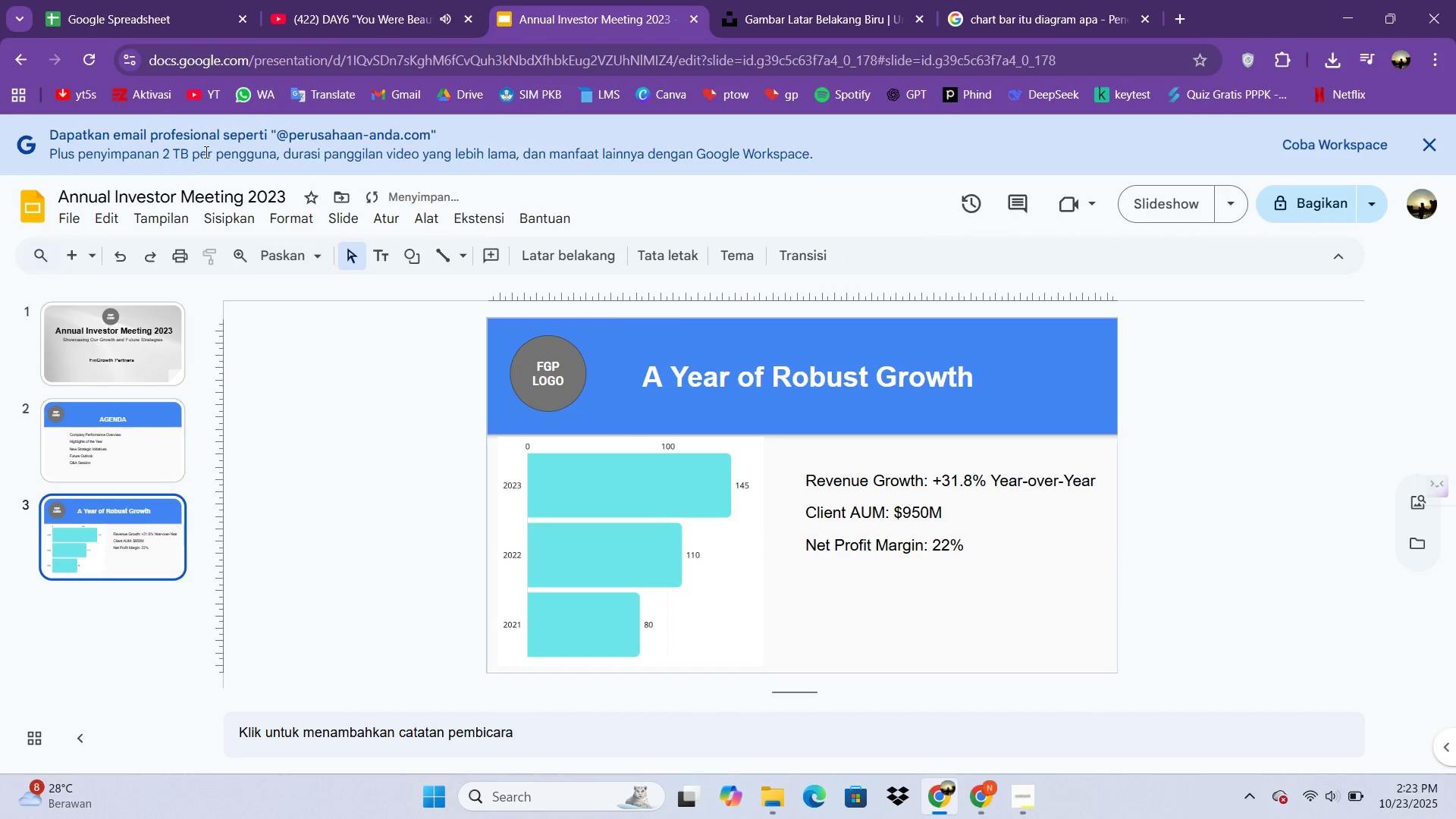 
left_click([212, 218])
 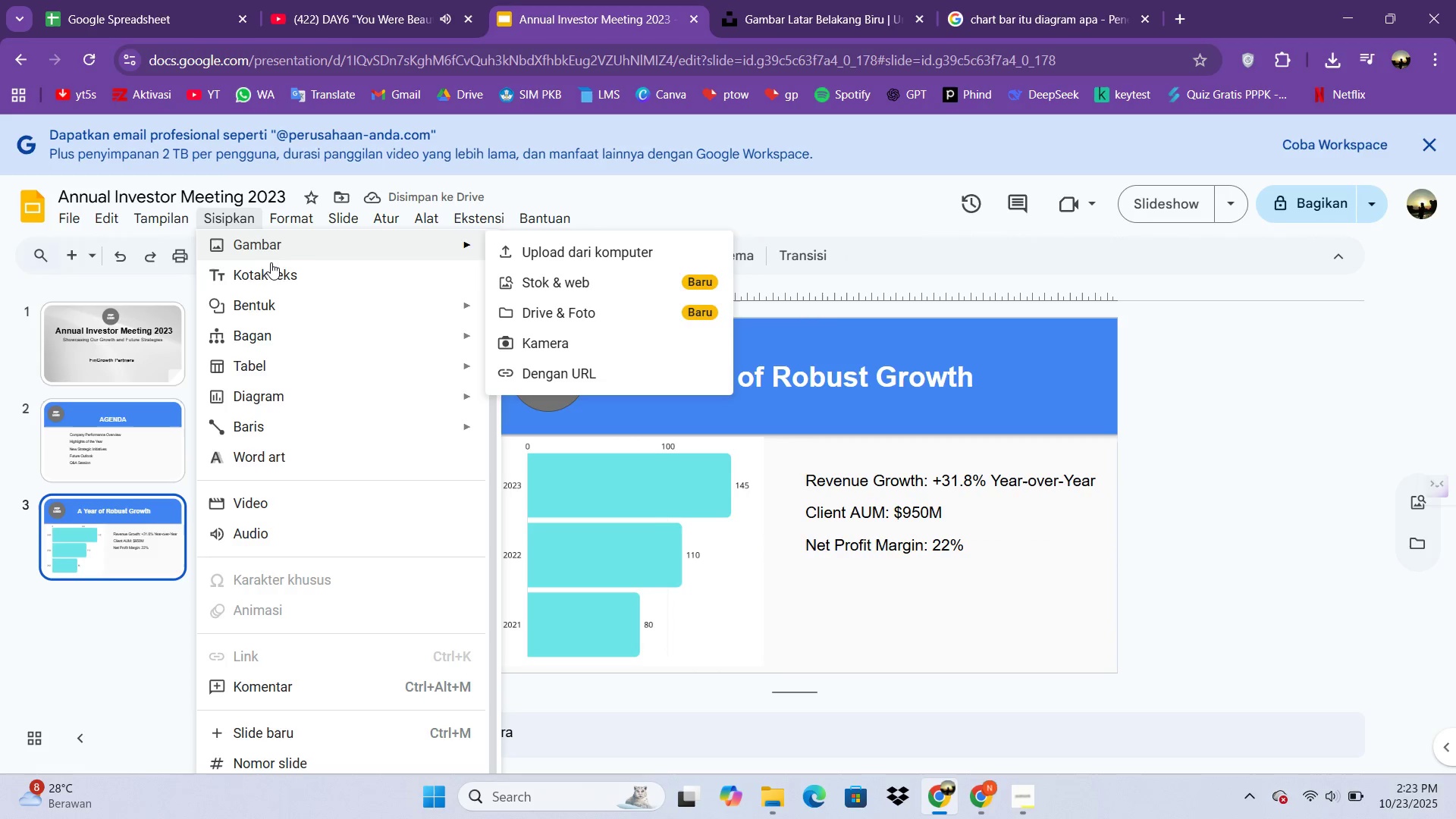 
left_click([272, 265])
 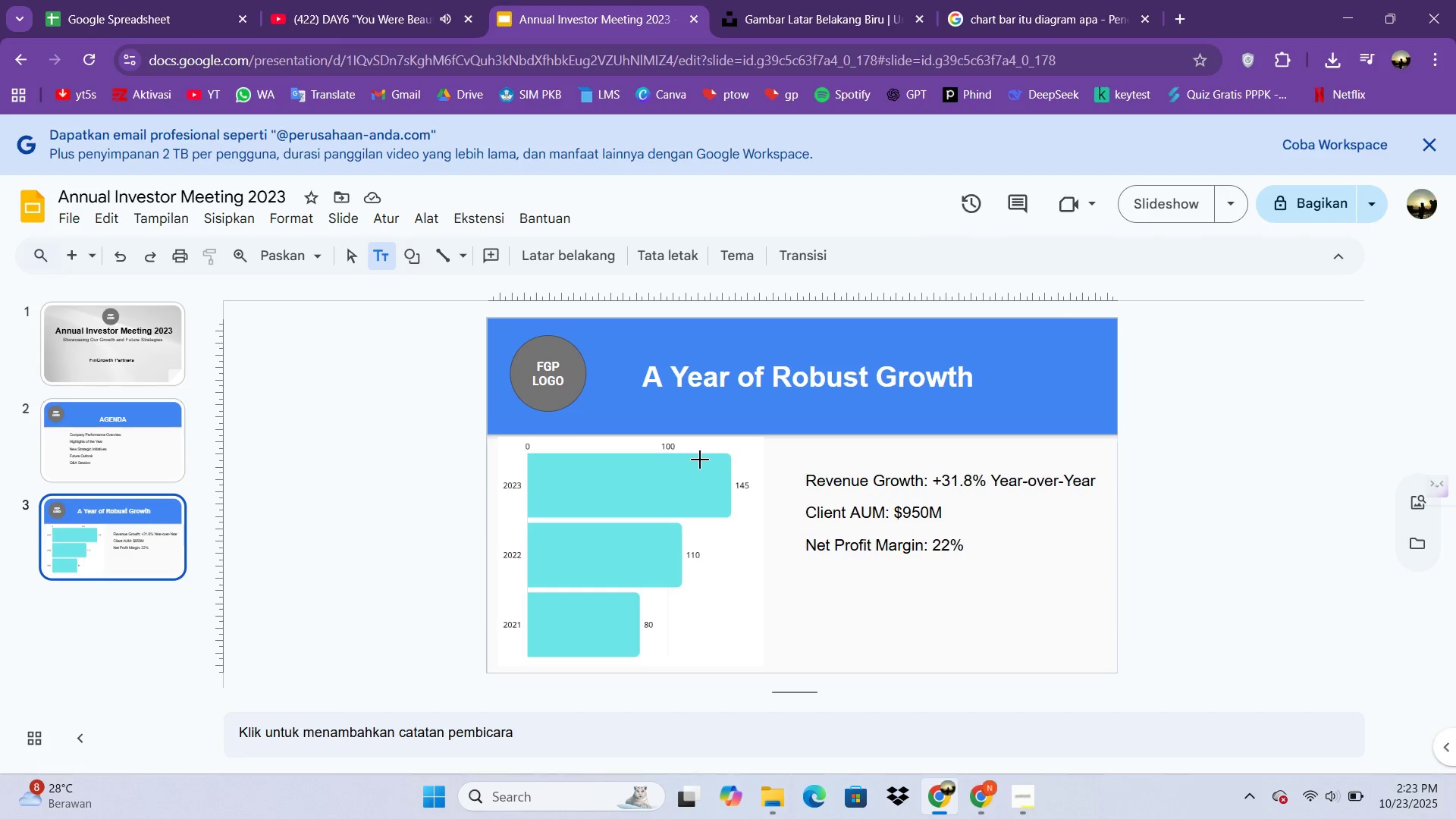 
left_click_drag(start_coordinate=[737, 520], to_coordinate=[770, 543])
 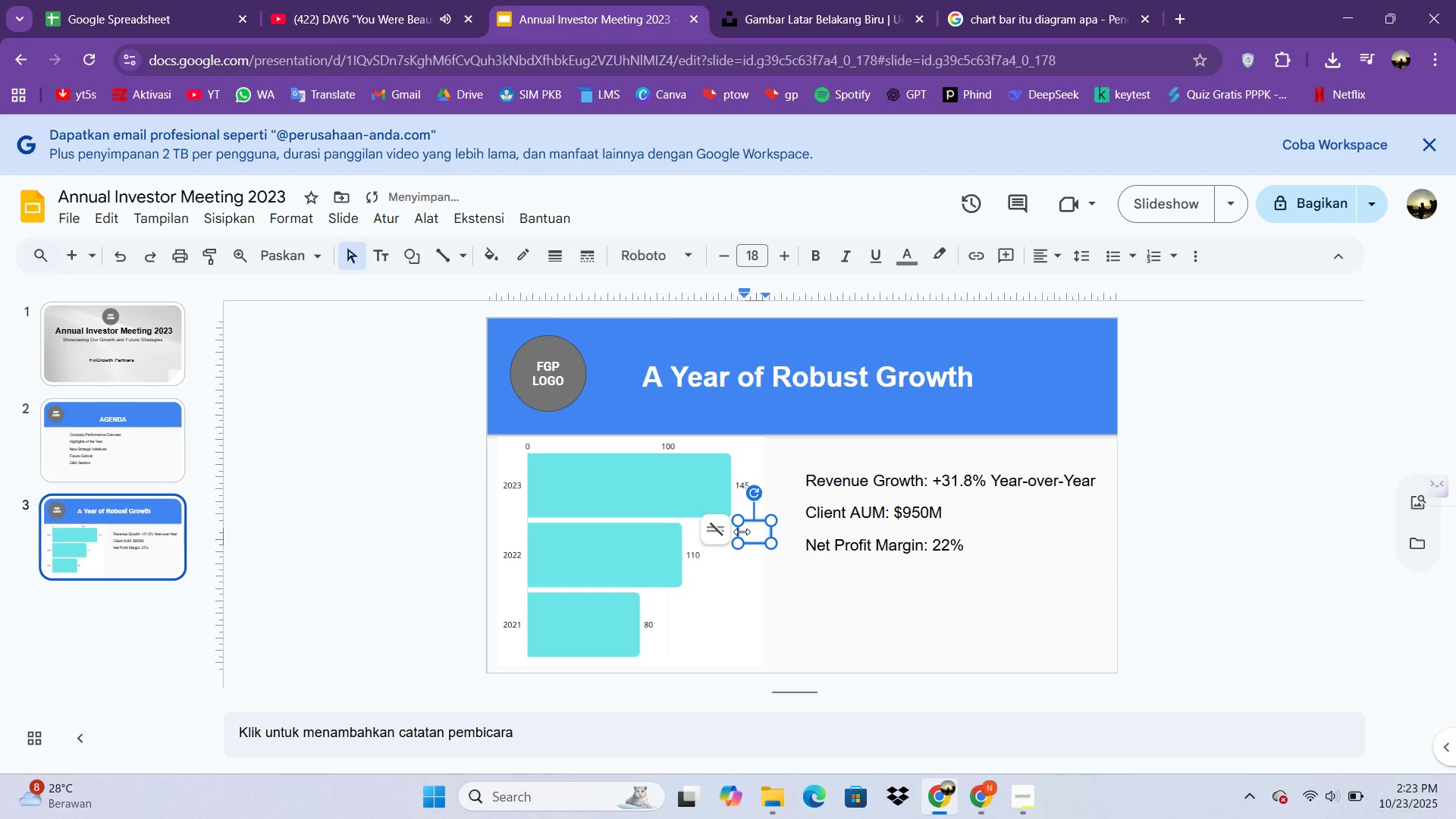 
key(CapsLock)
 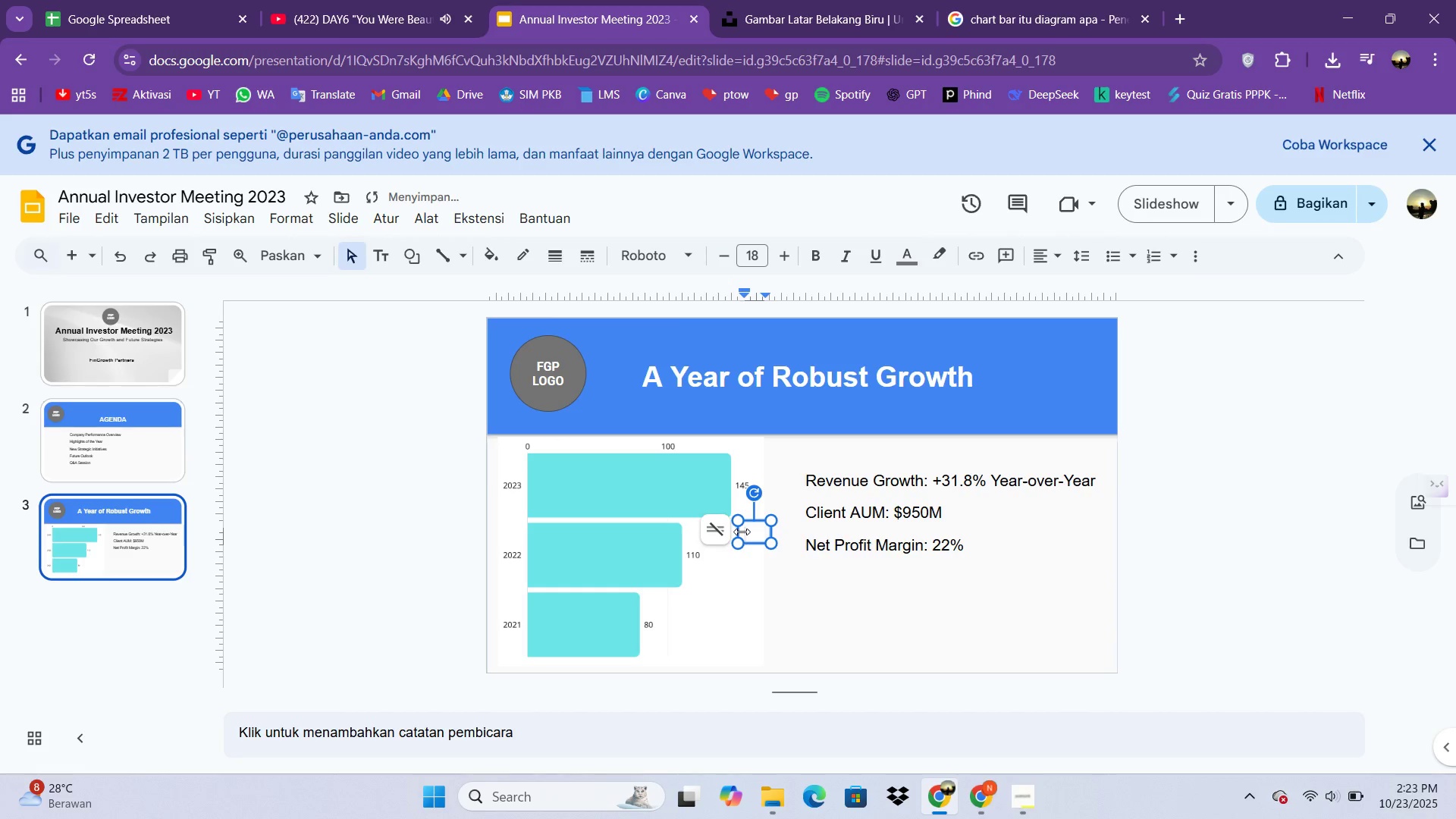 
key(M)
 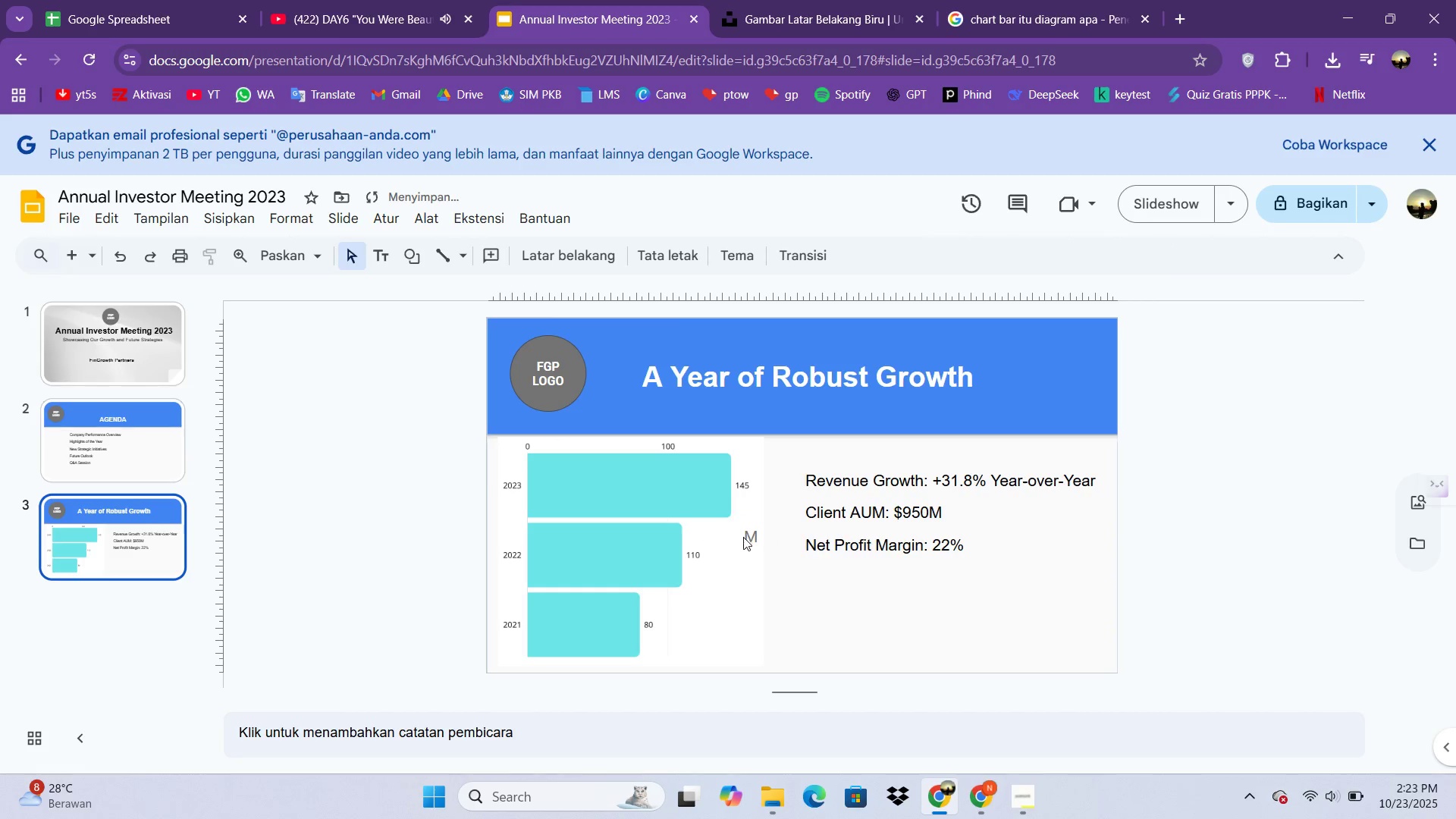 
left_click([750, 538])
 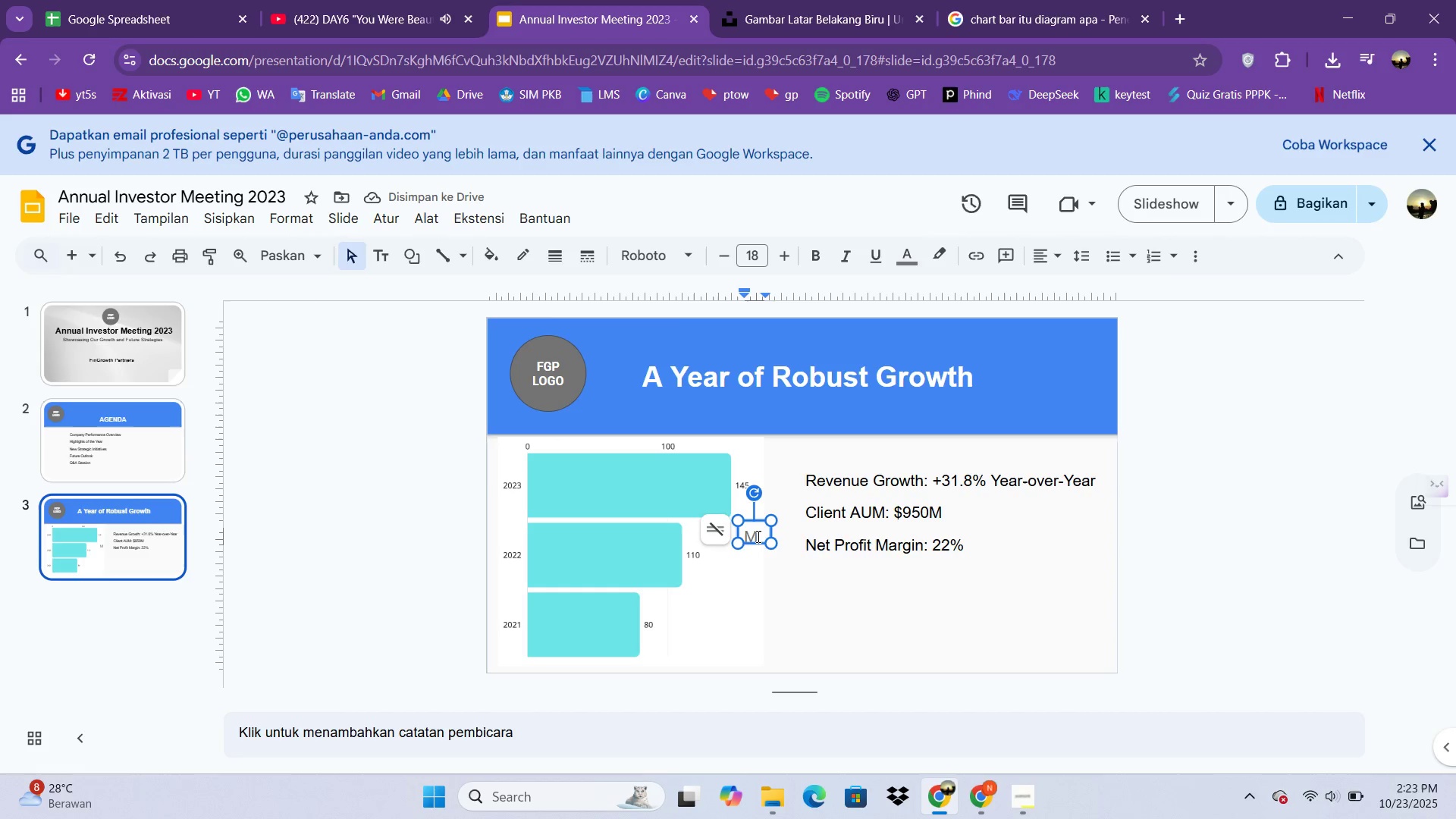 
key(Control+ControlLeft)
 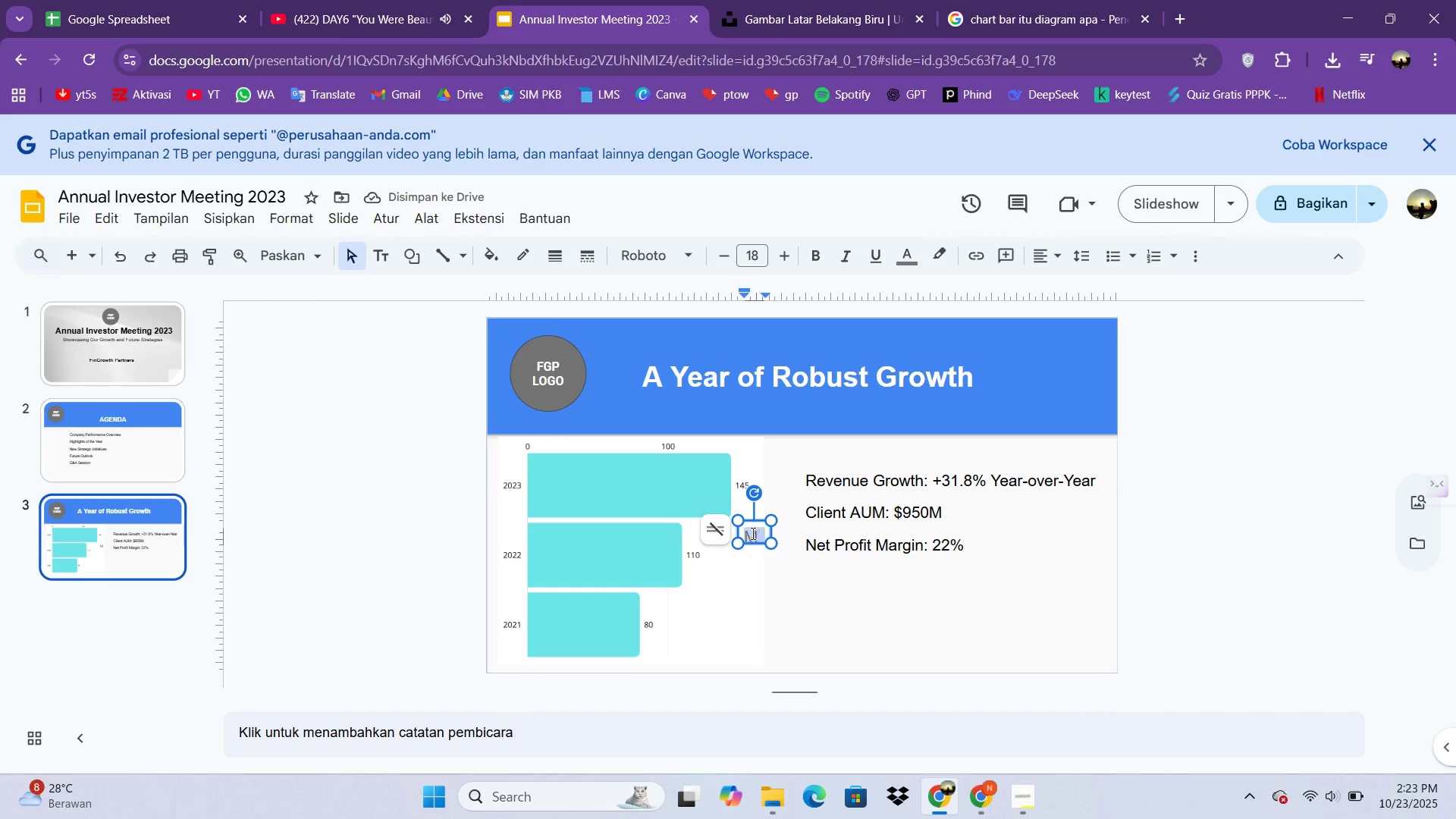 
key(Control+A)
 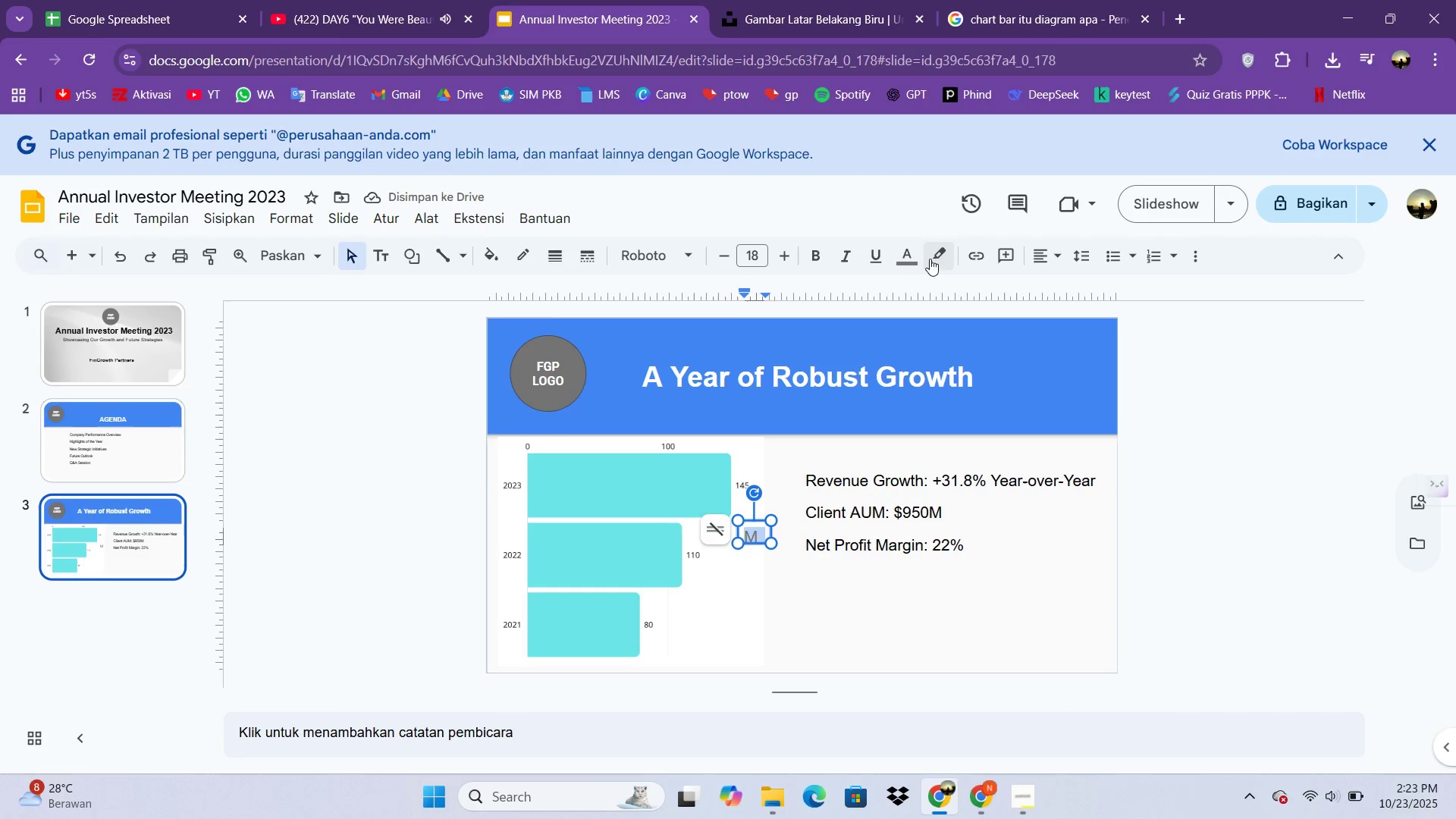 
left_click([916, 259])
 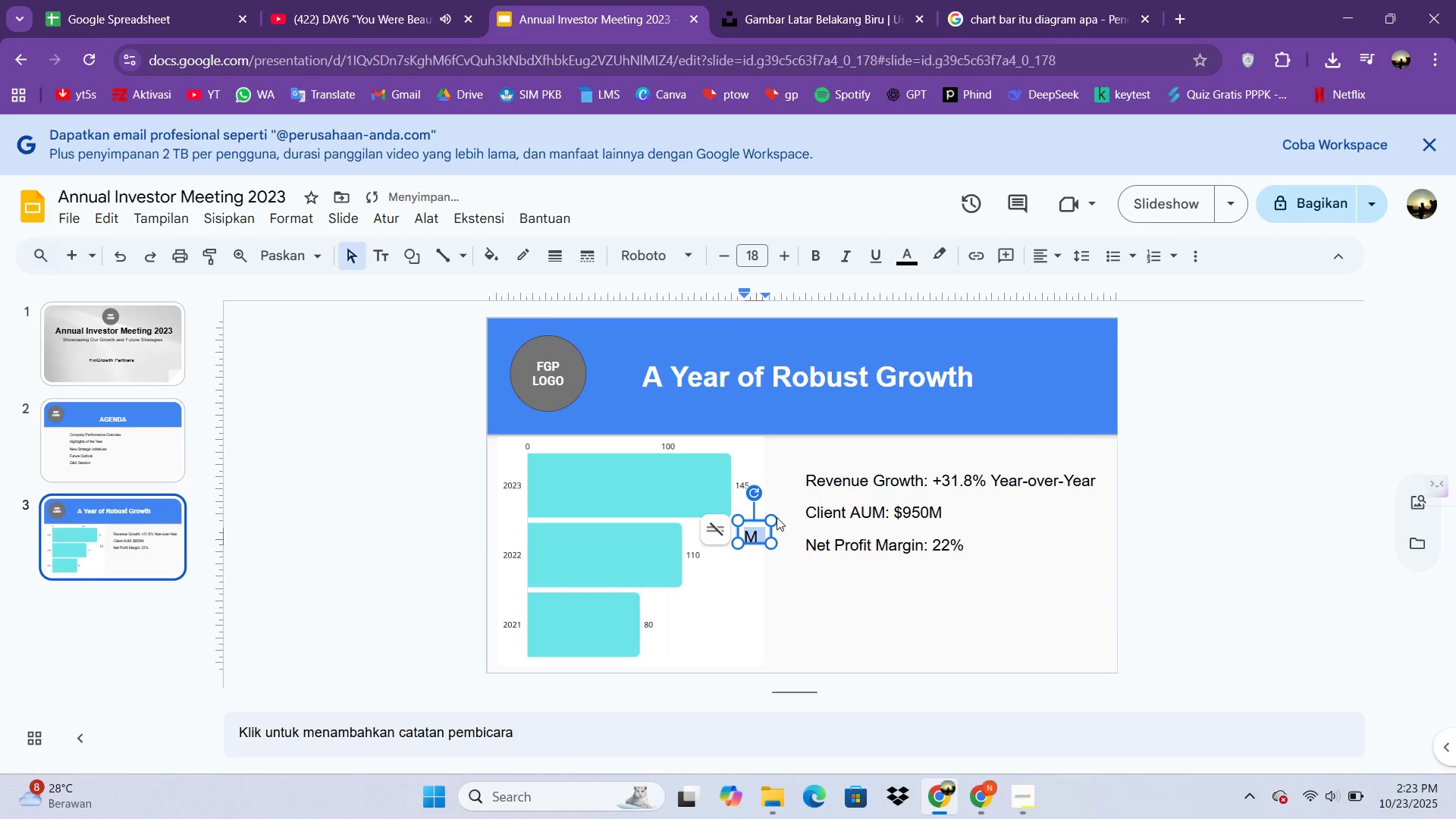 
left_click_drag(start_coordinate=[772, 519], to_coordinate=[761, 529])
 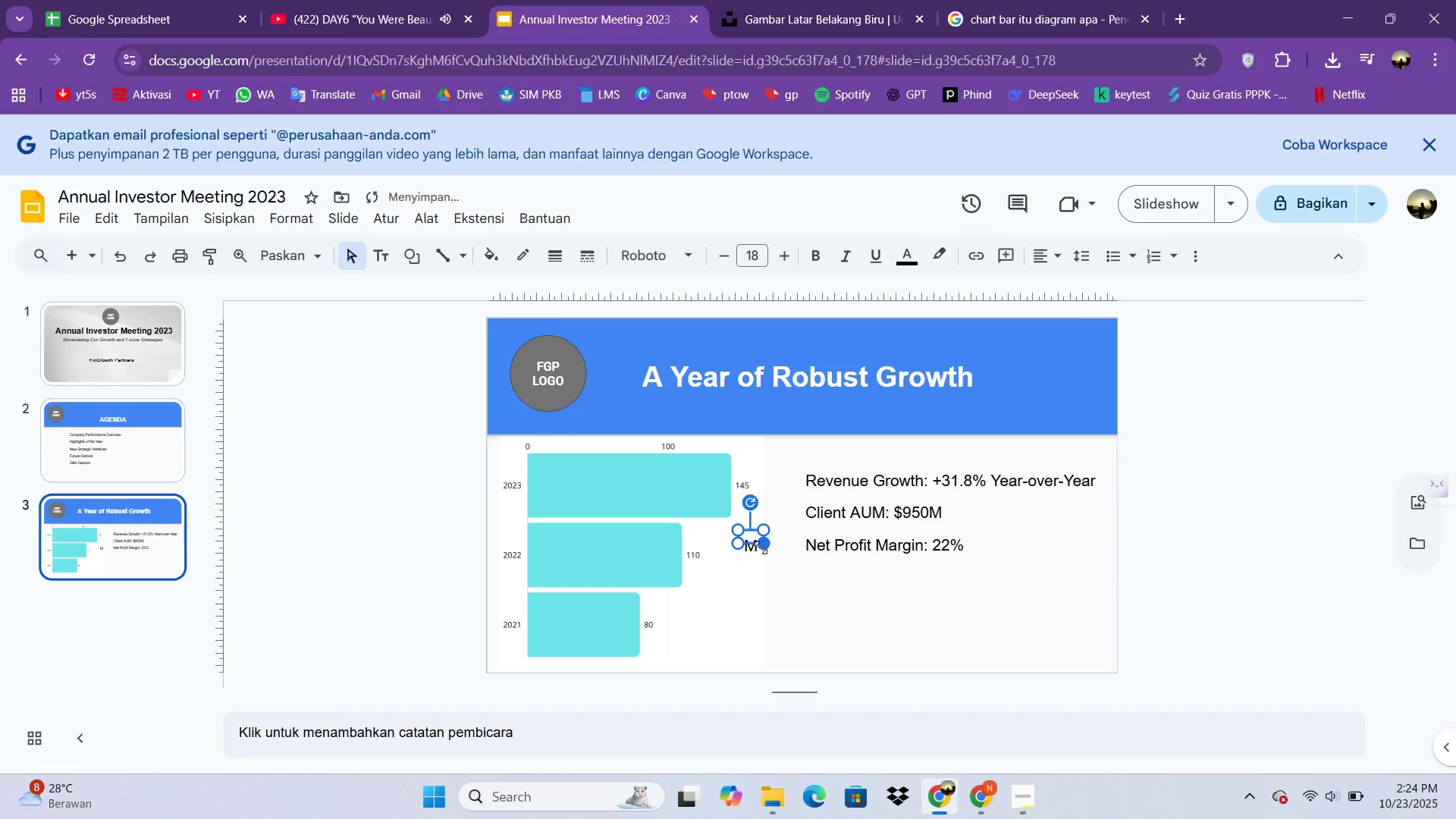 
left_click_drag(start_coordinate=[765, 548], to_coordinate=[771, 559])
 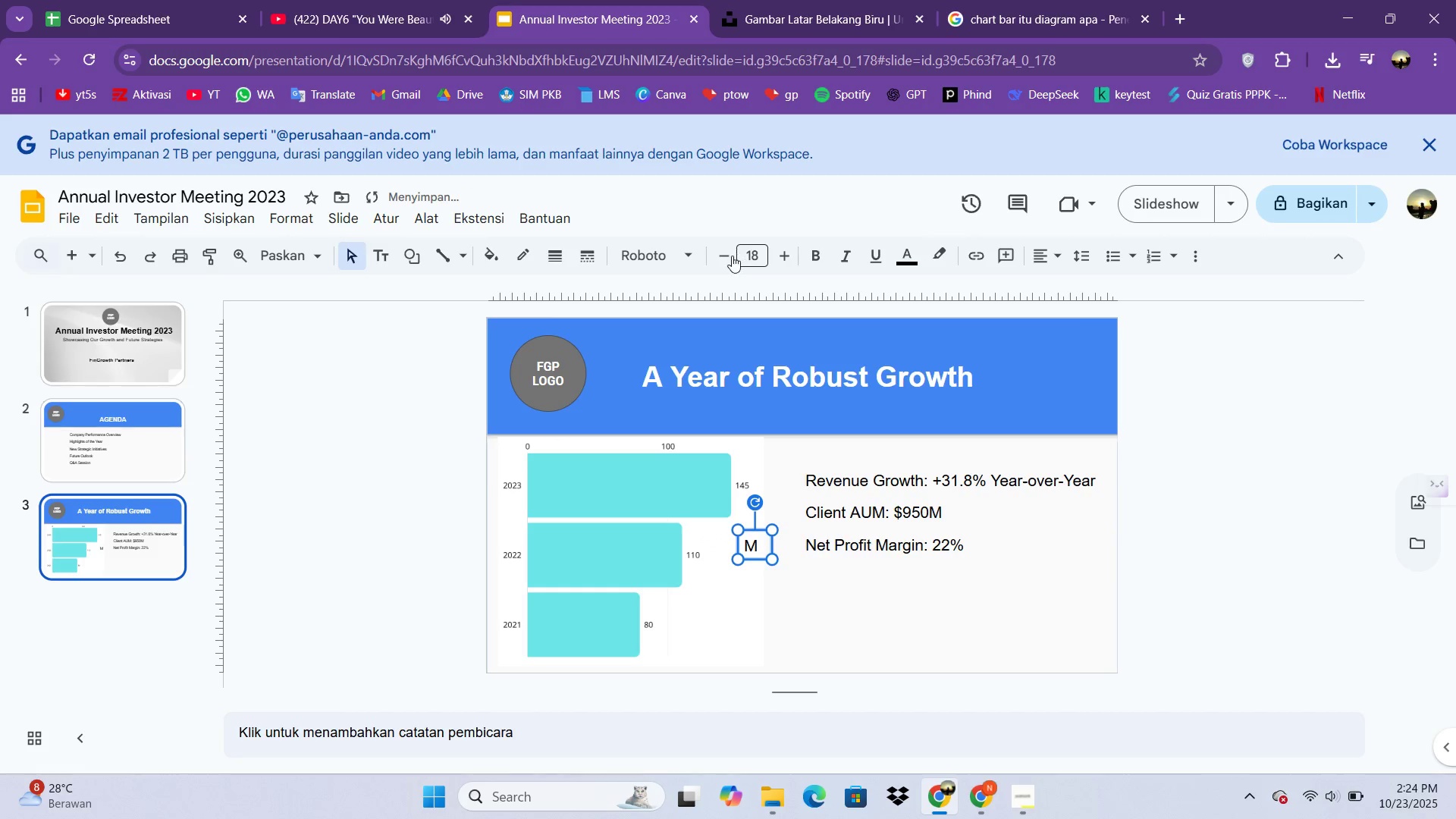 
double_click([724, 256])
 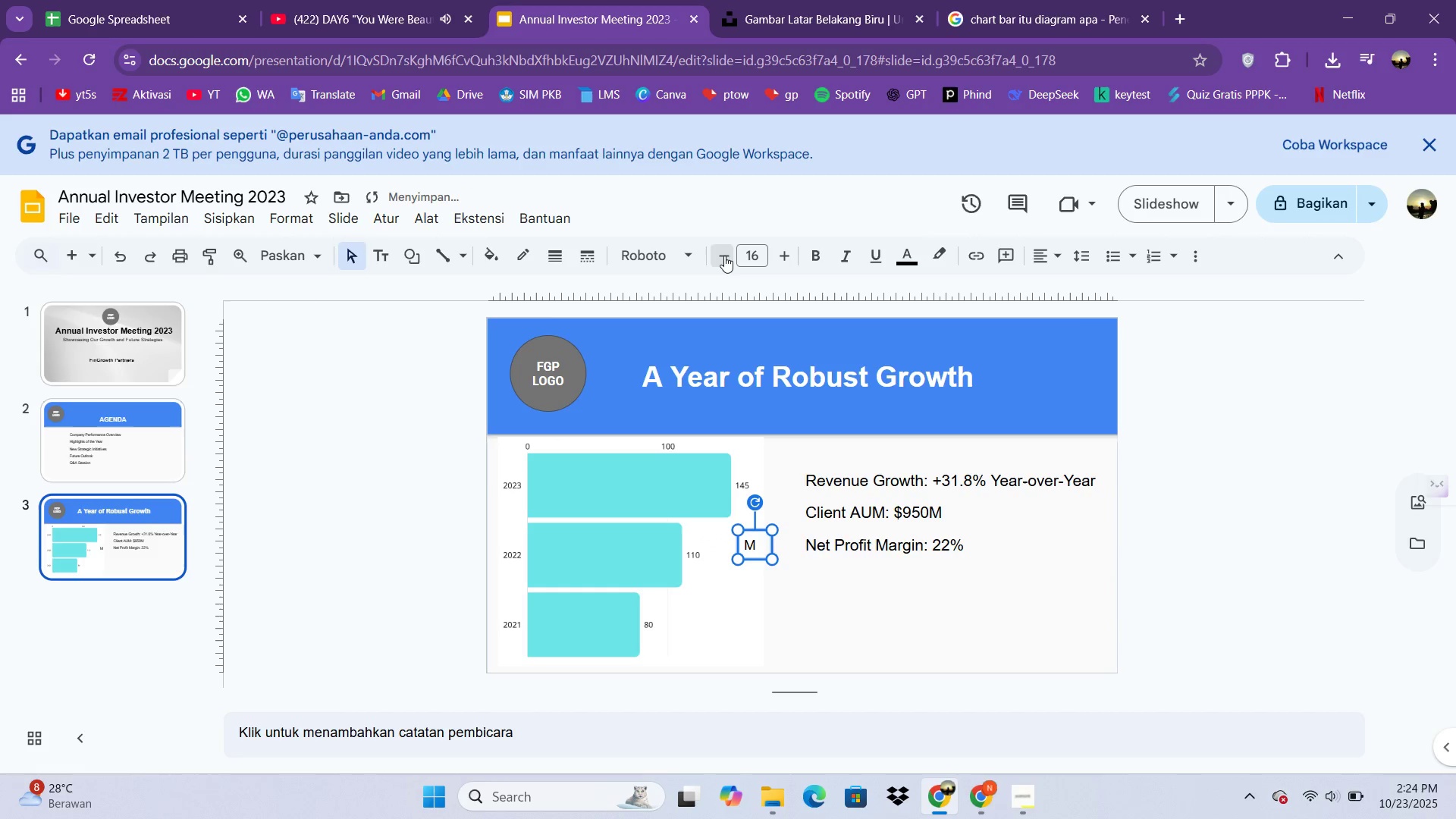 
triple_click([724, 256])
 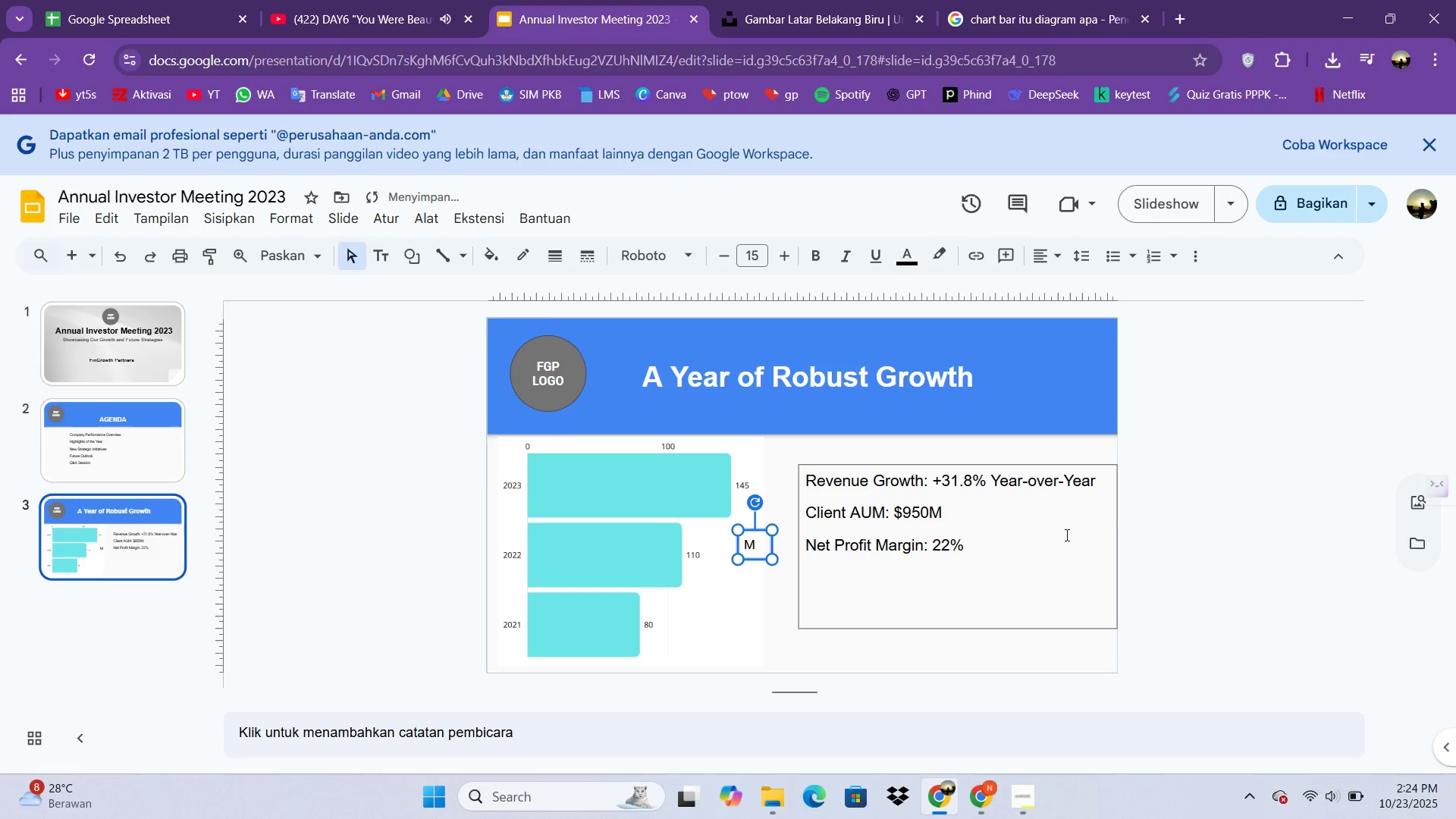 
left_click([1201, 507])
 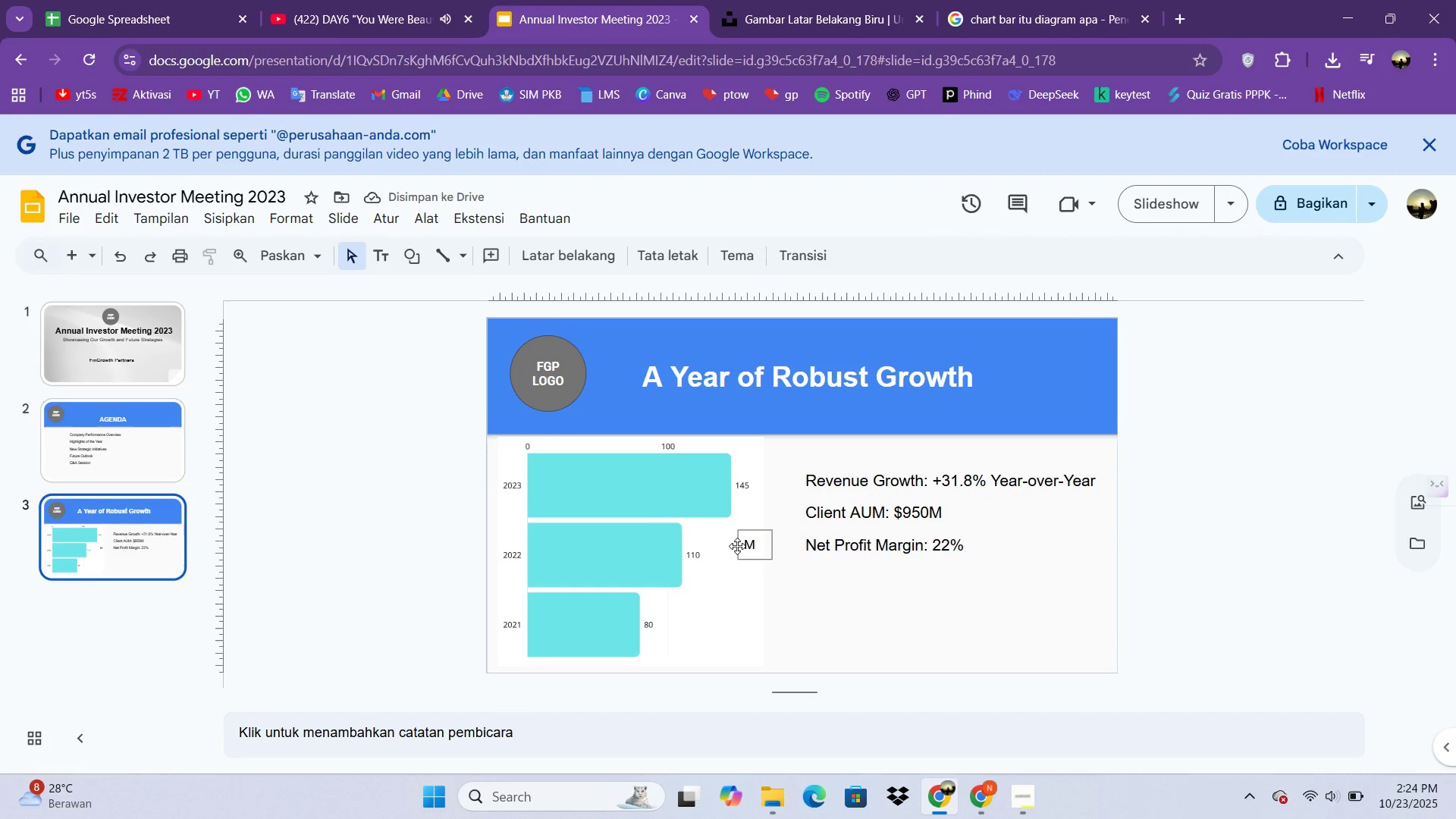 
left_click([737, 546])
 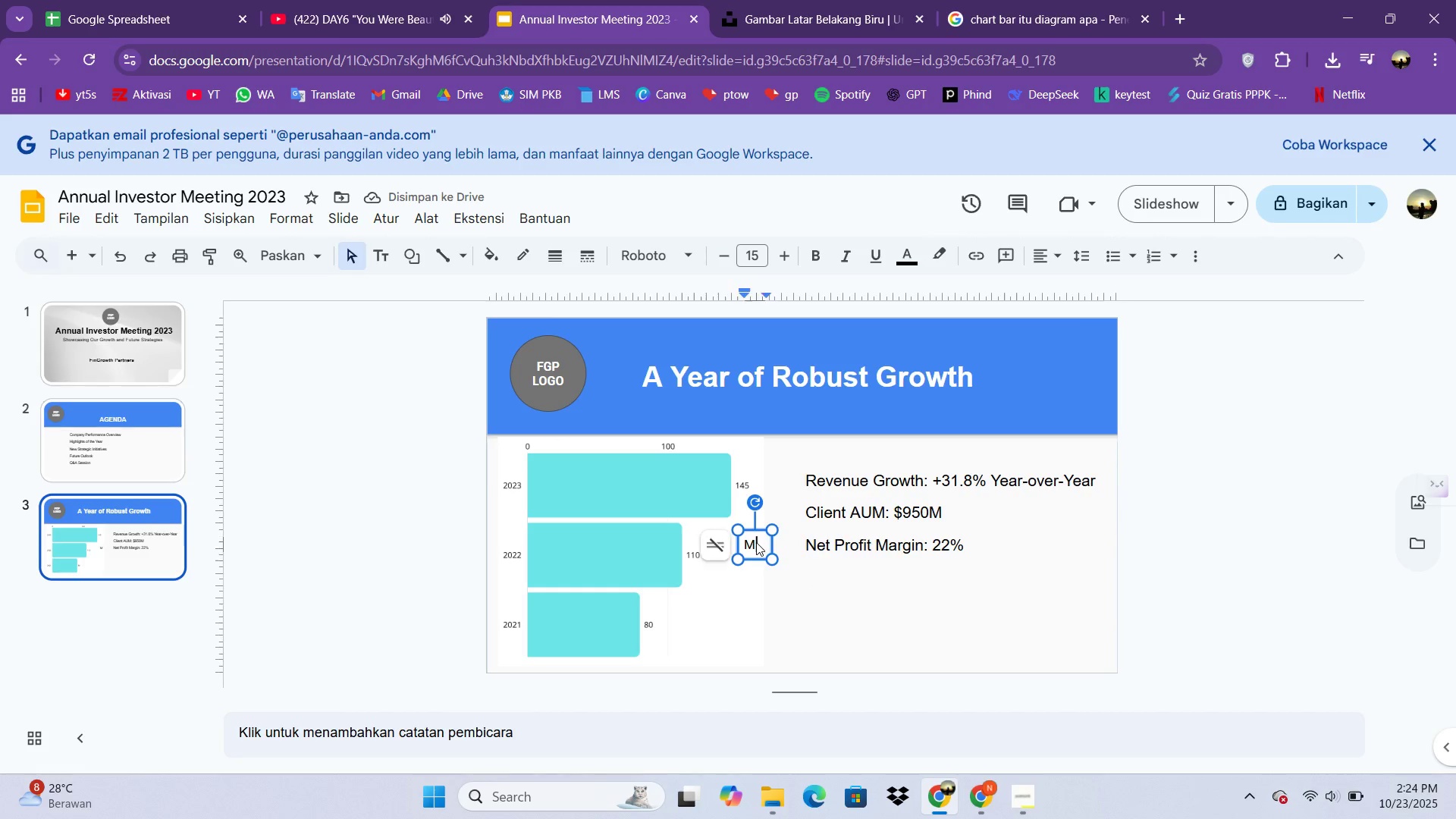 
left_click([756, 542])
 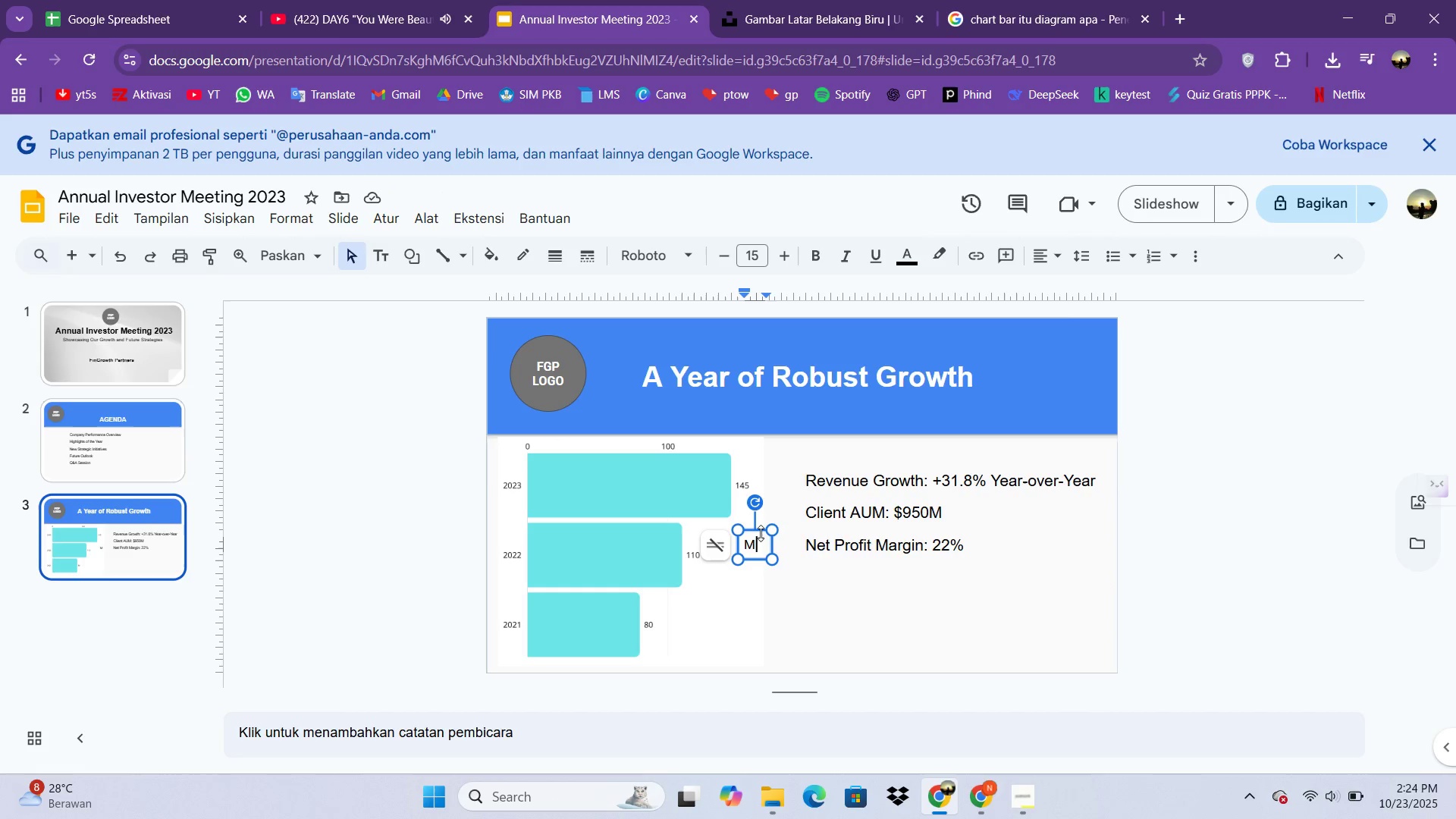 
wait(5.71)
 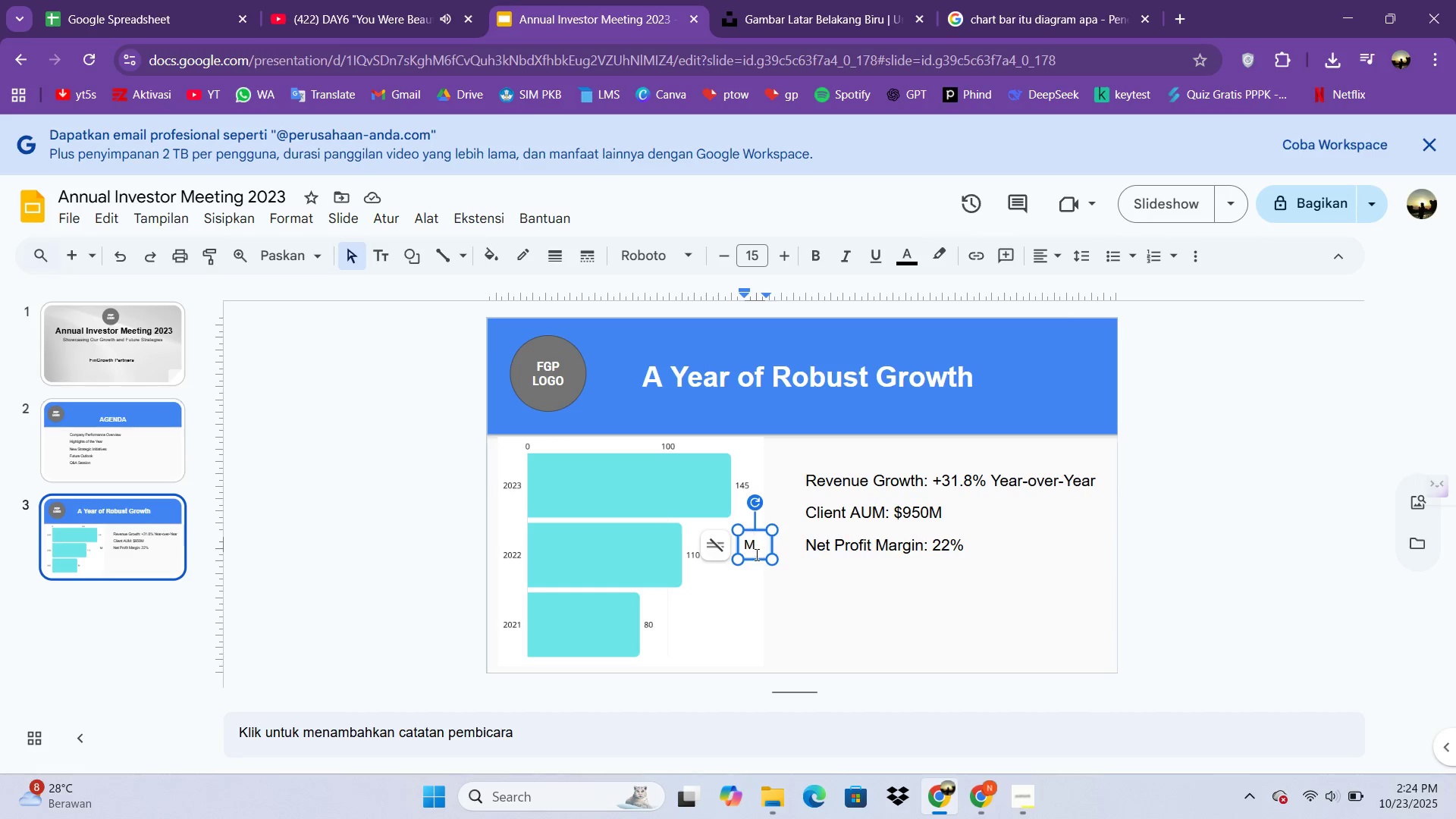 
left_click_drag(start_coordinate=[756, 525], to_coordinate=[766, 488])
 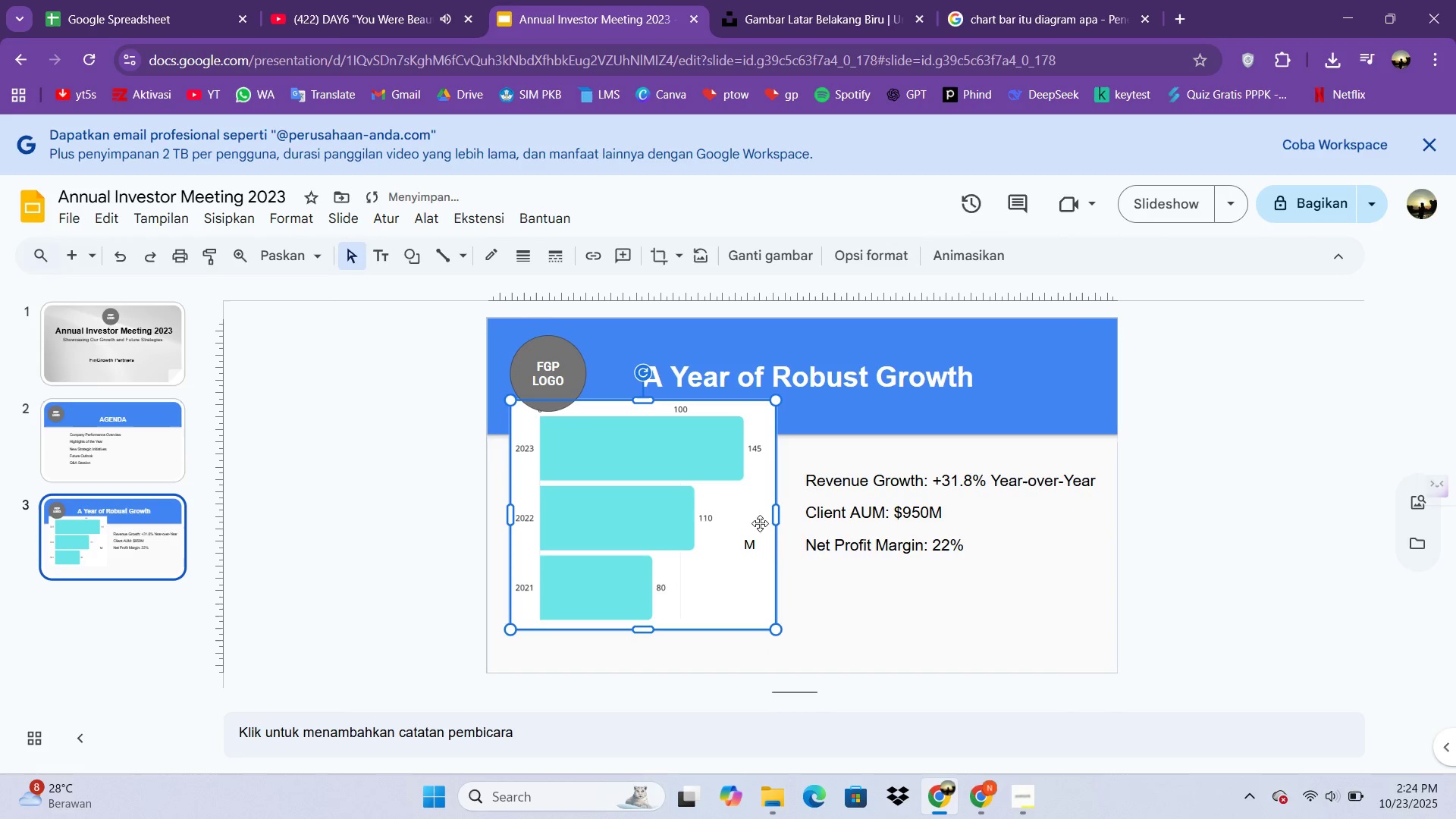 
key(Control+Z)
 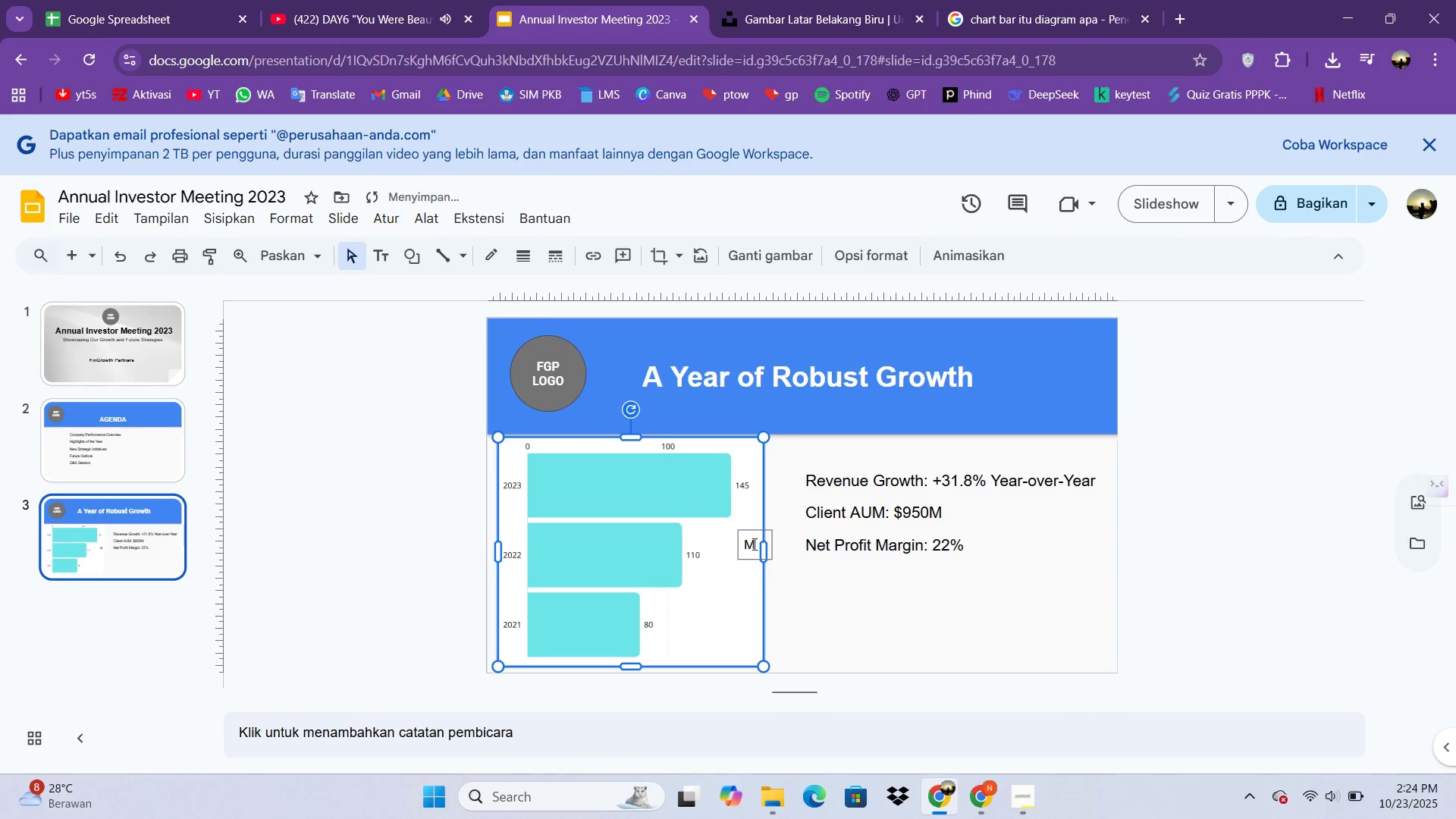 
left_click([753, 544])
 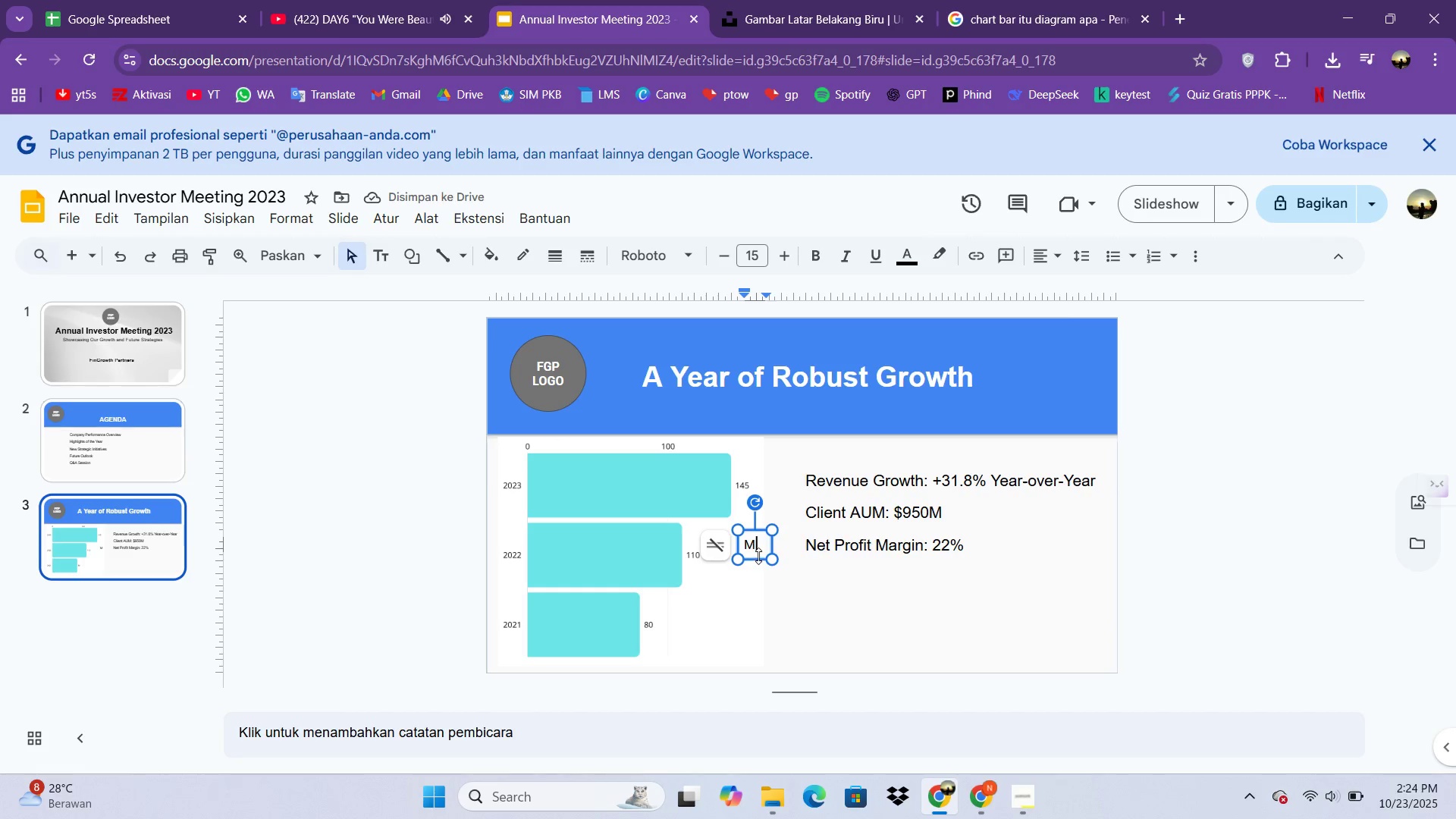 
wait(5.18)
 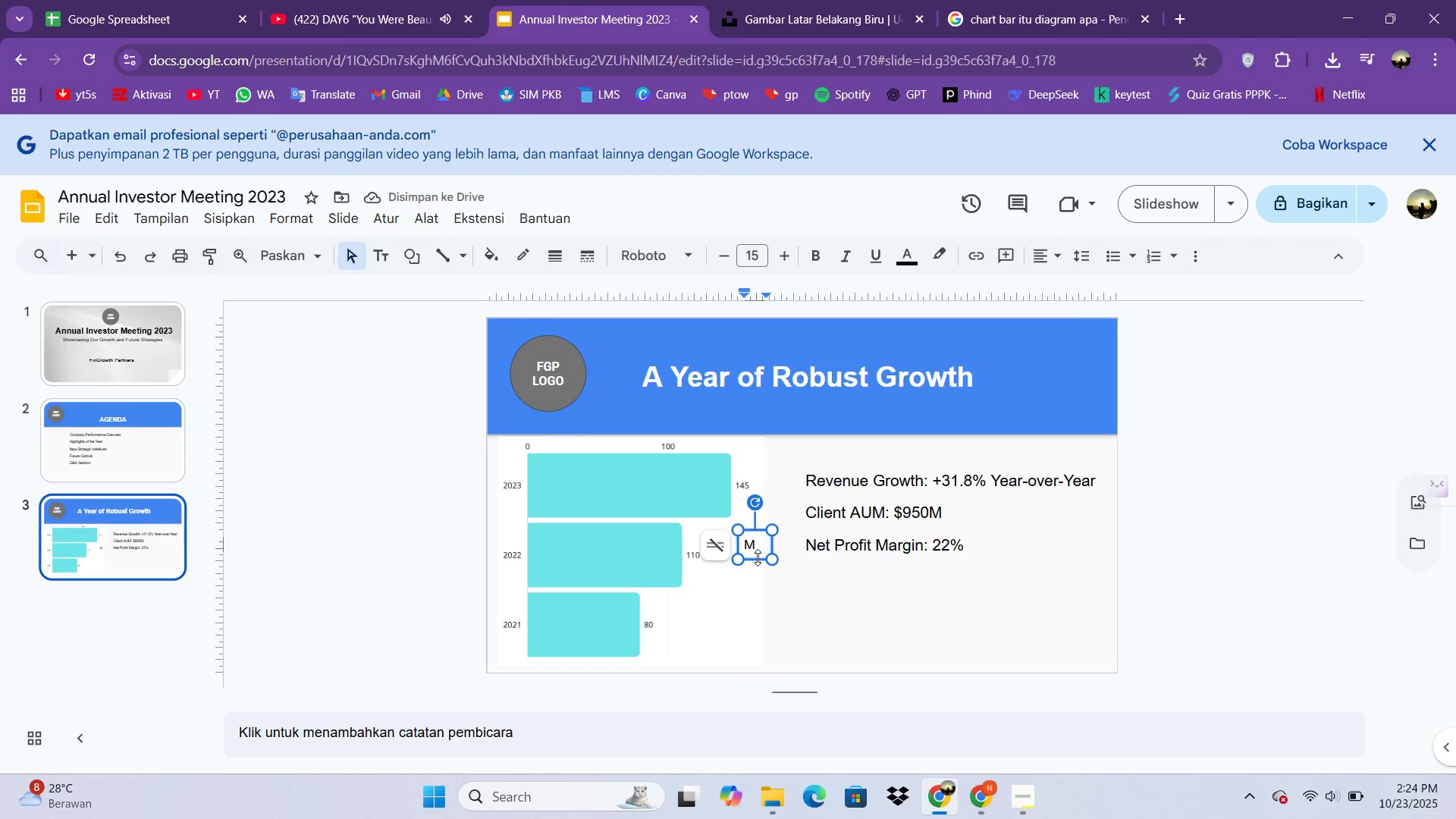 
left_click([757, 553])
 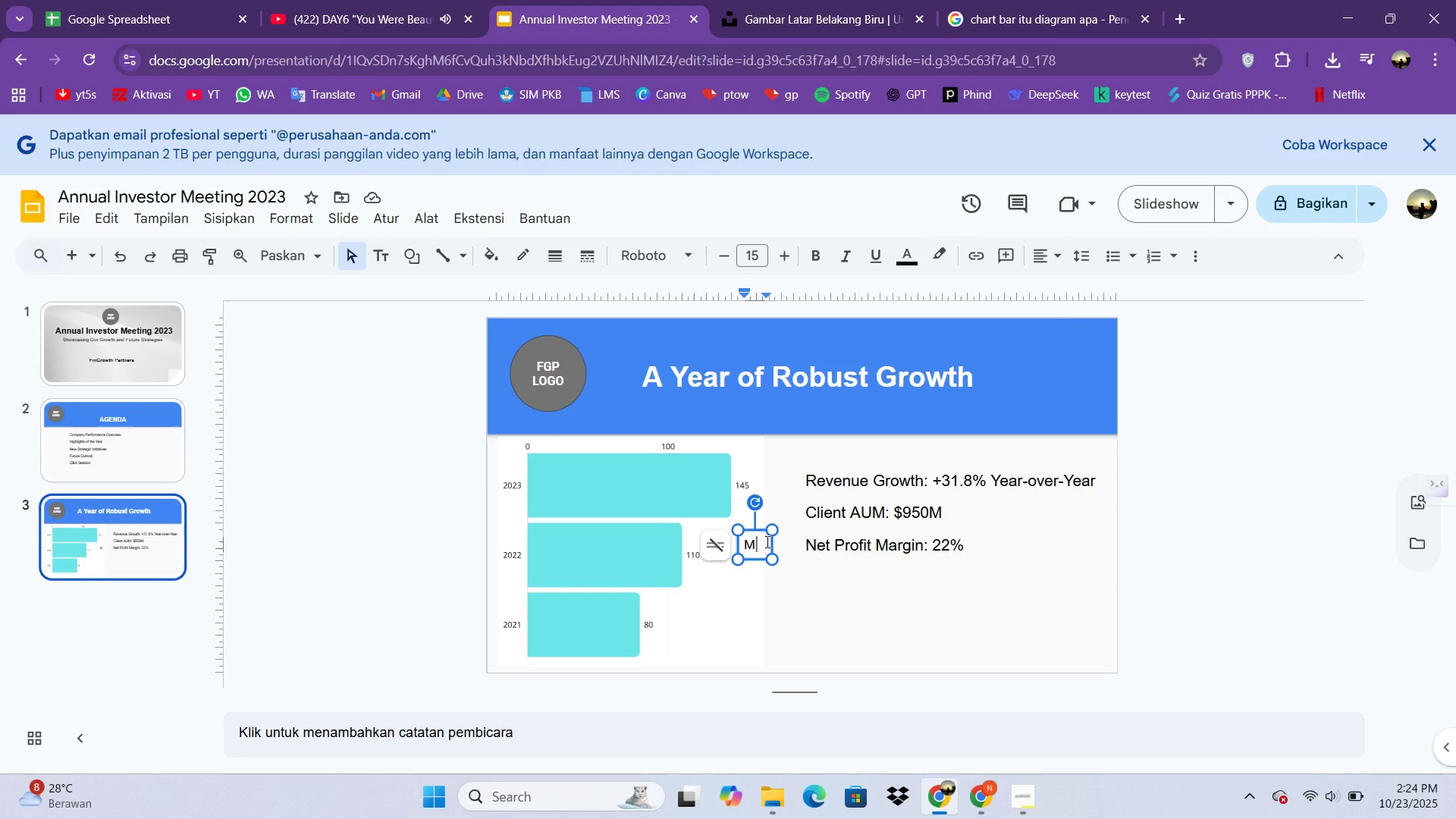 
key(Control+Z)
 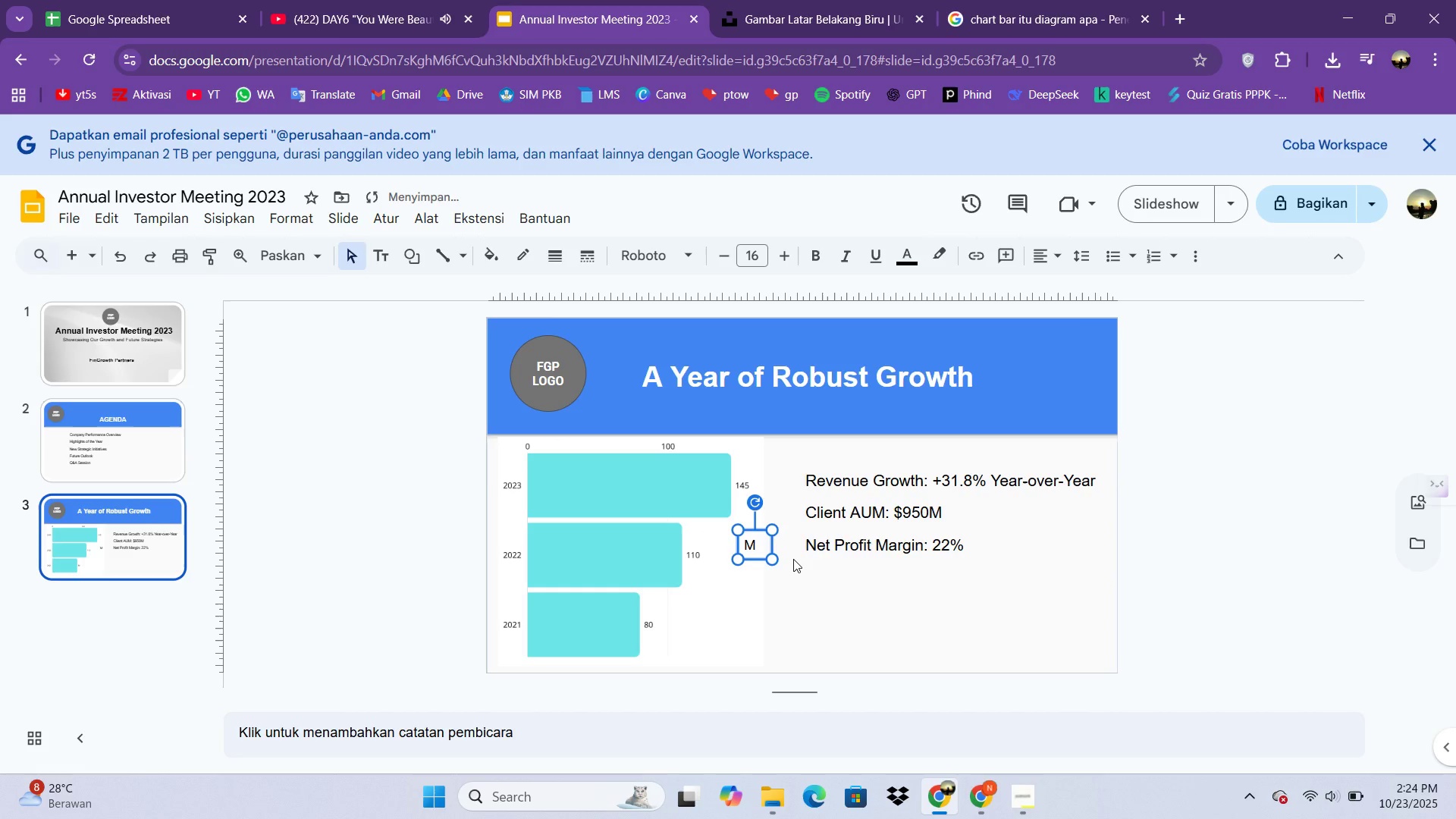 
key(Control+Z)
 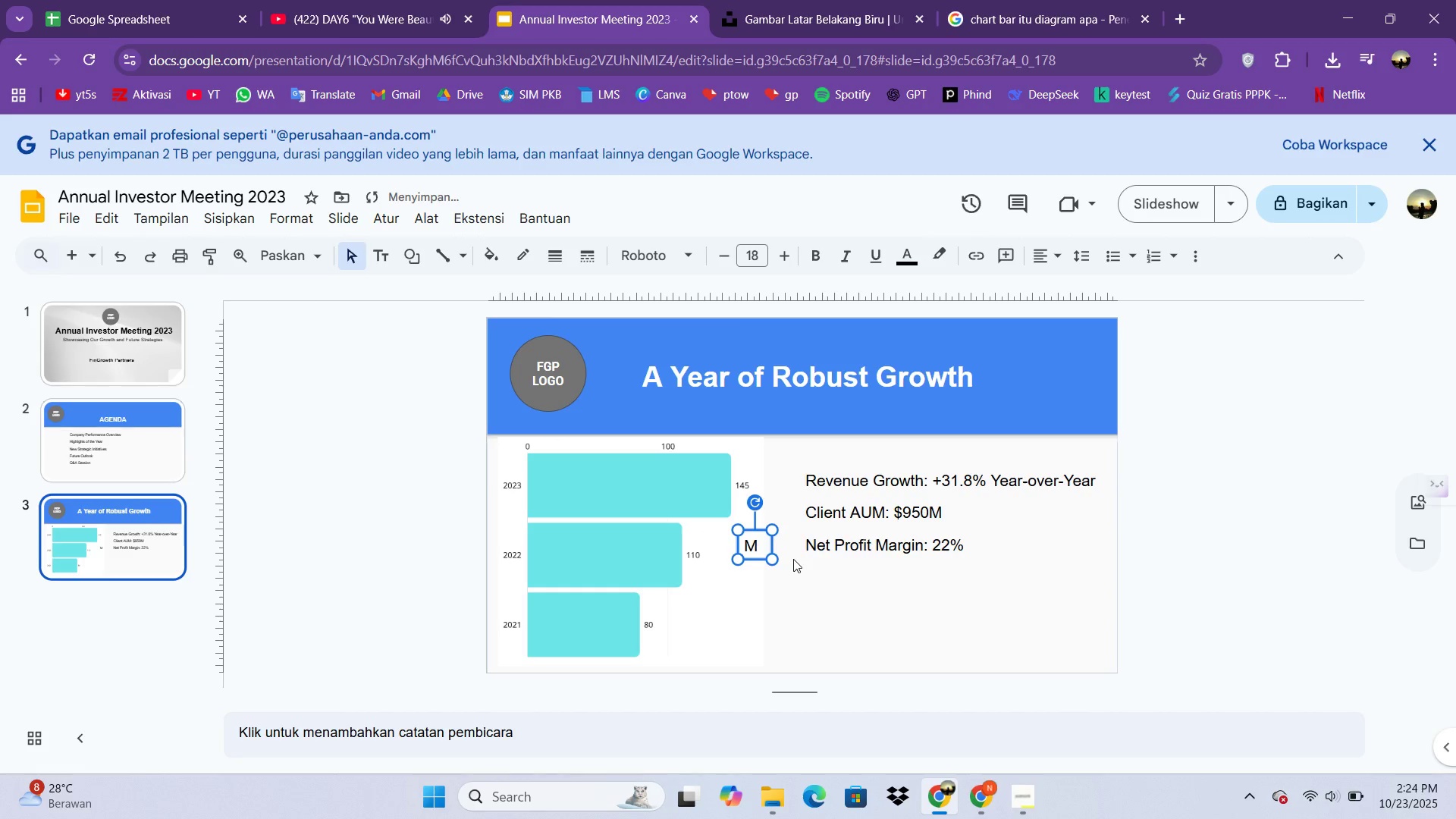 
key(Control+Z)
 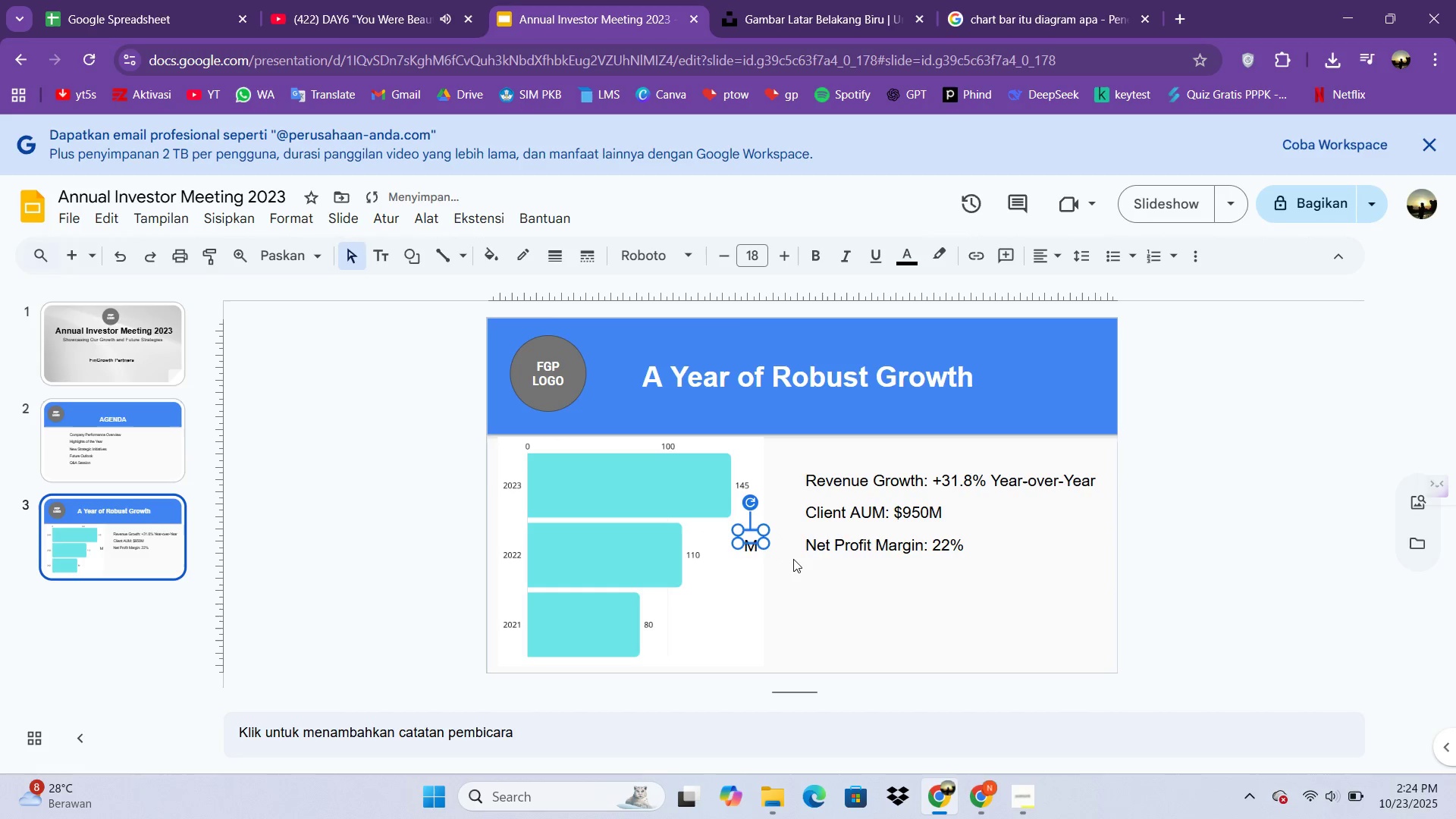 
key(Control+Z)
 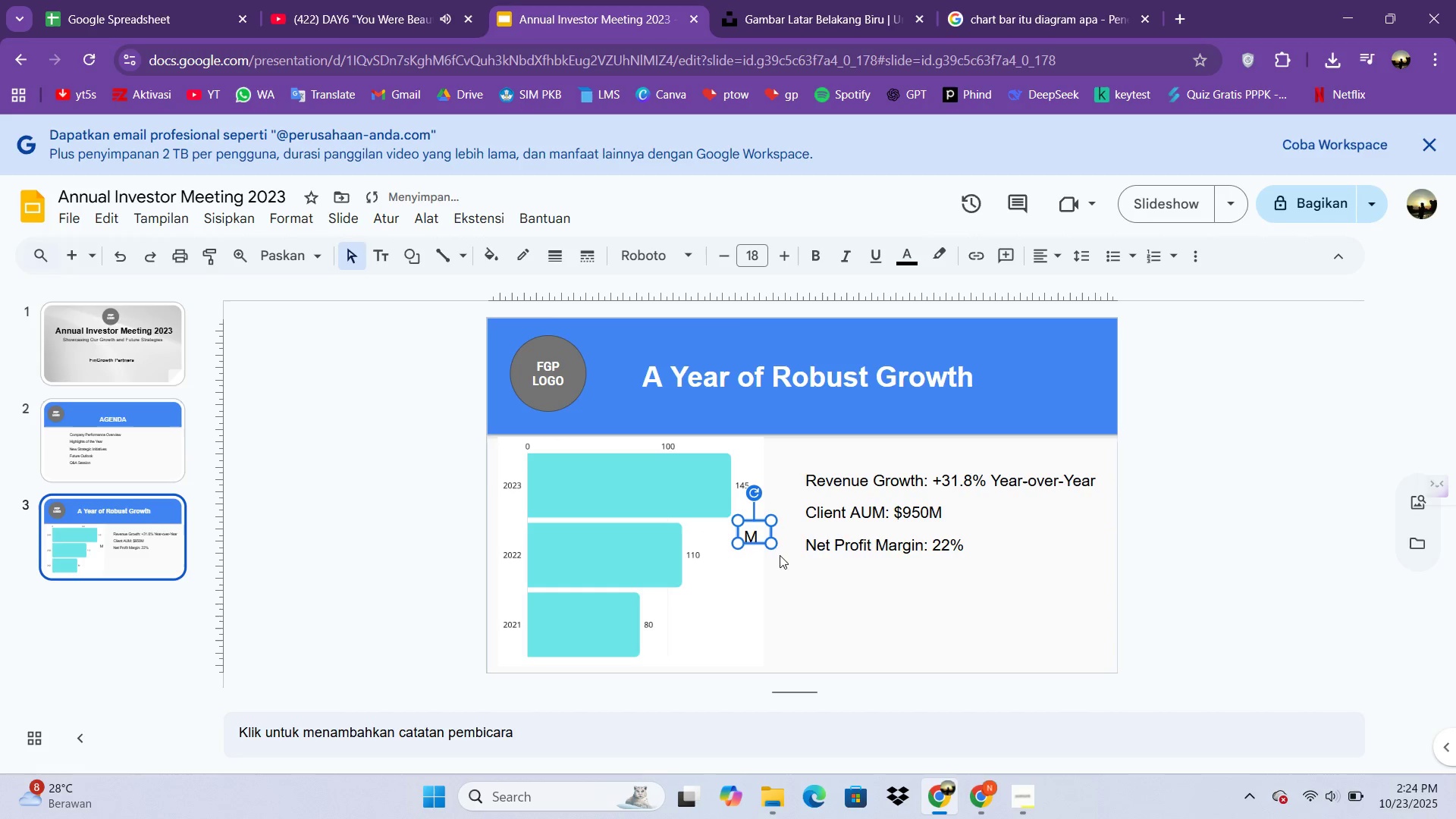 
key(Control+Z)
 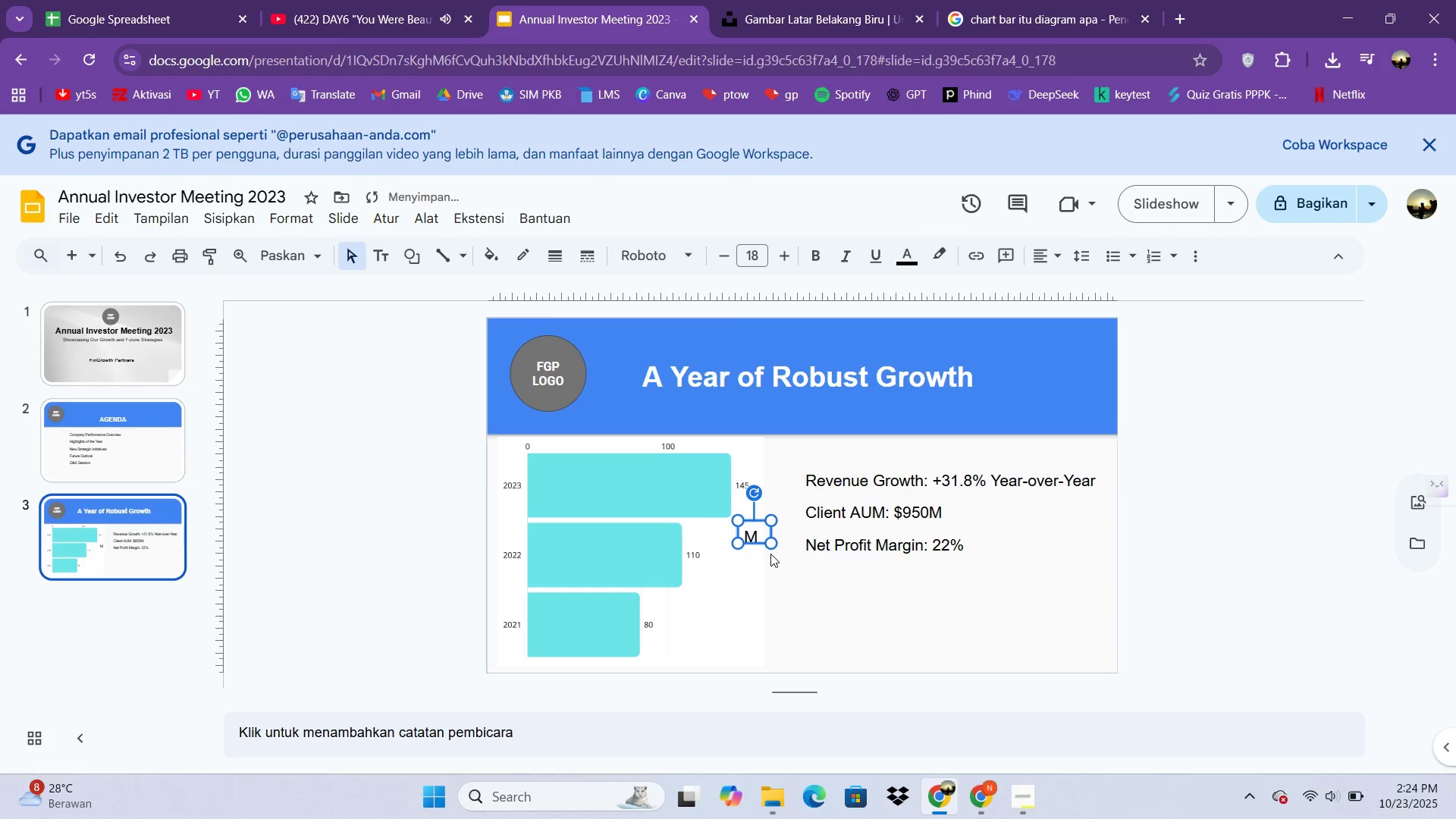 
key(Control+Z)
 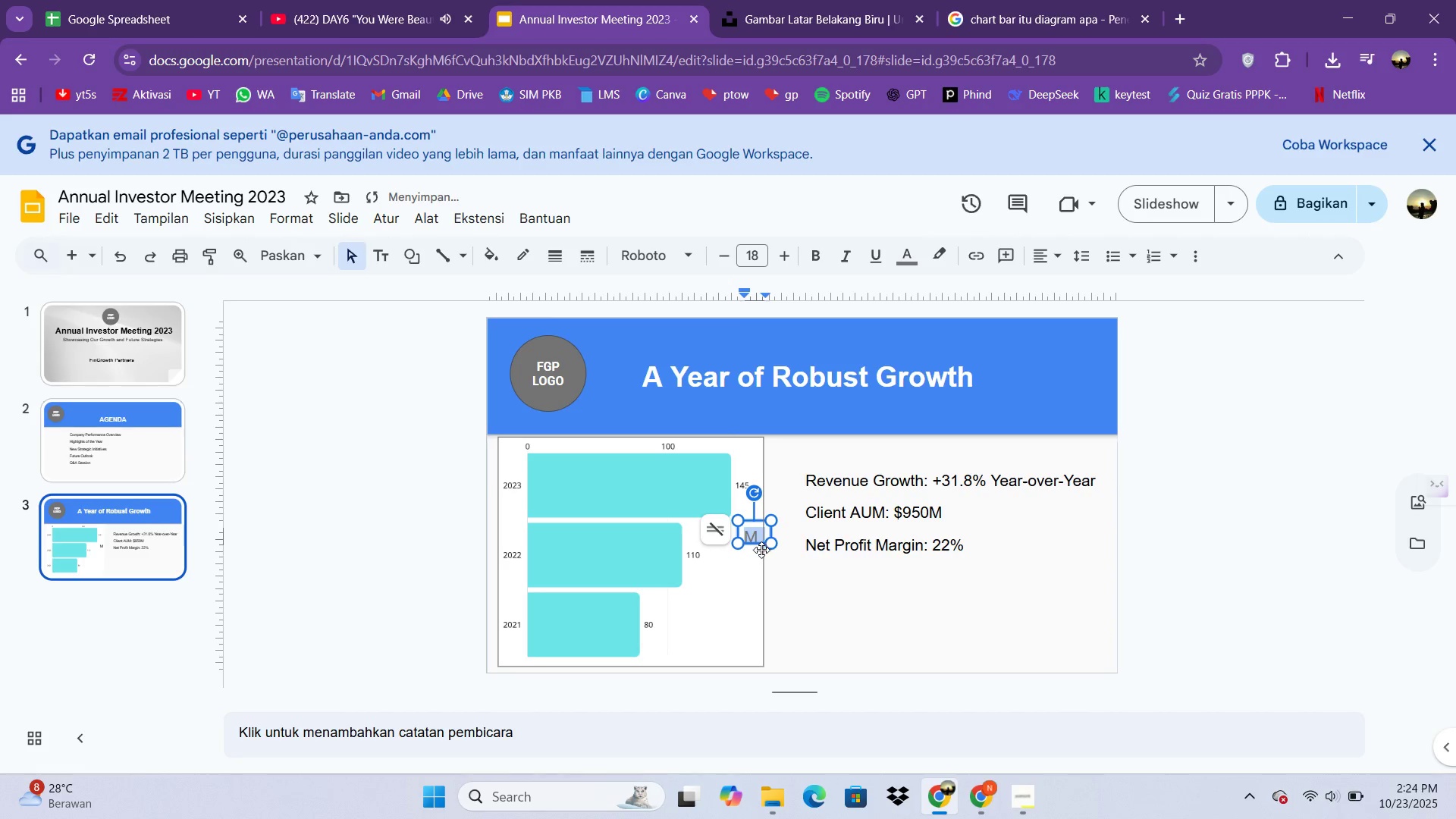 
key(Control+Z)
 